 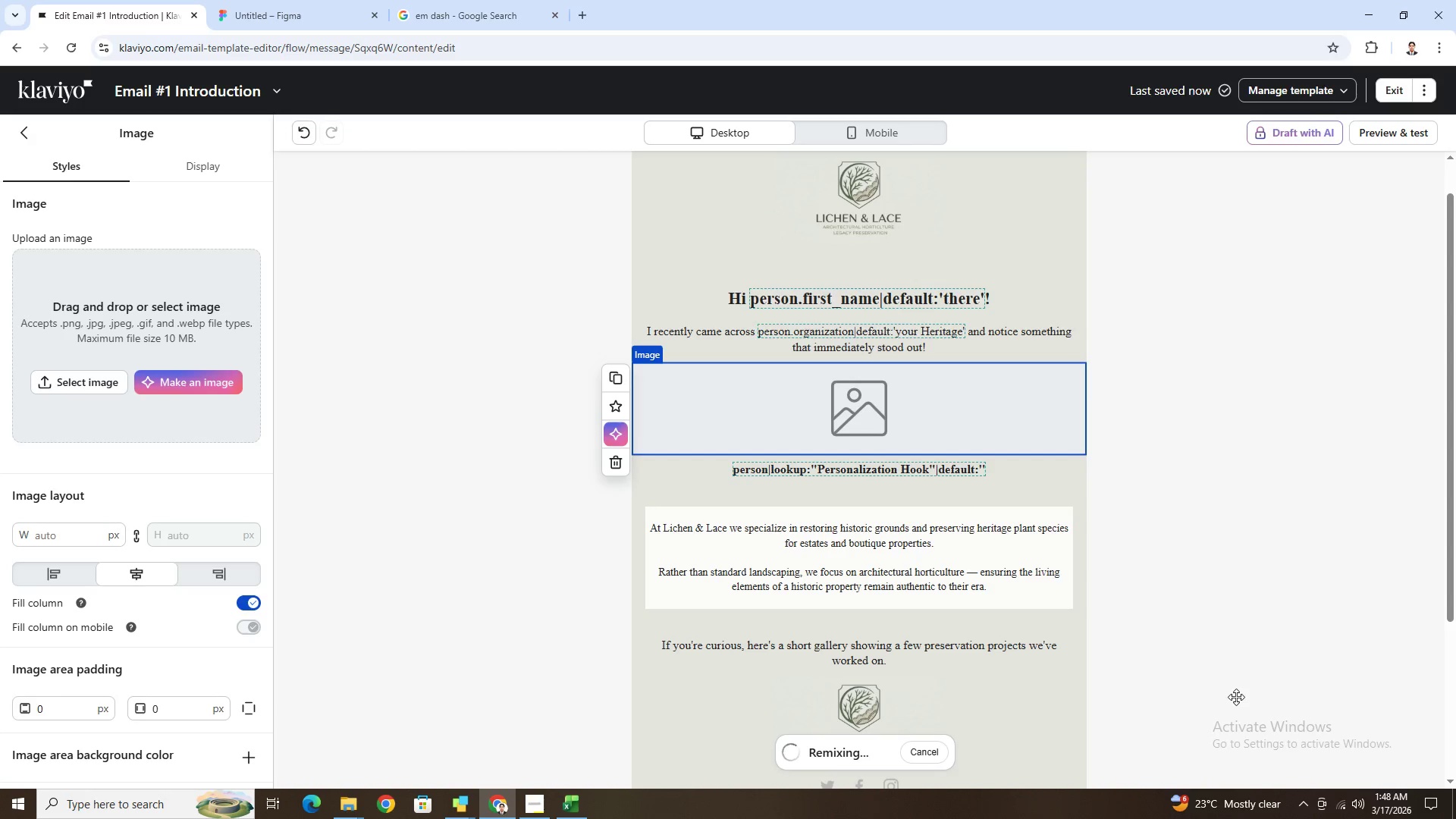 
scroll: coordinate [1008, 456], scroll_direction: down, amount: 5.0
 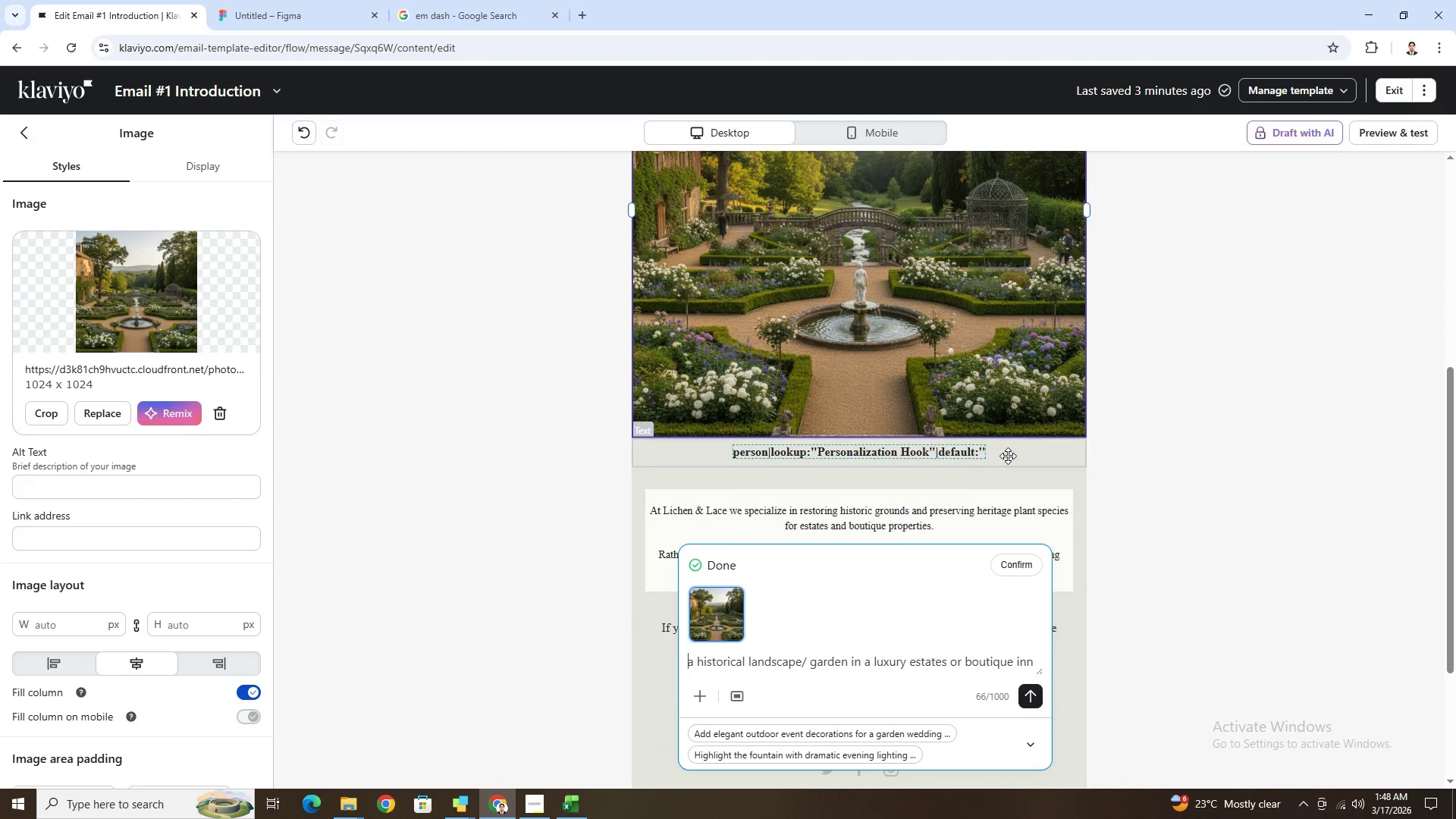 
scroll: coordinate [1008, 456], scroll_direction: up, amount: 2.0
 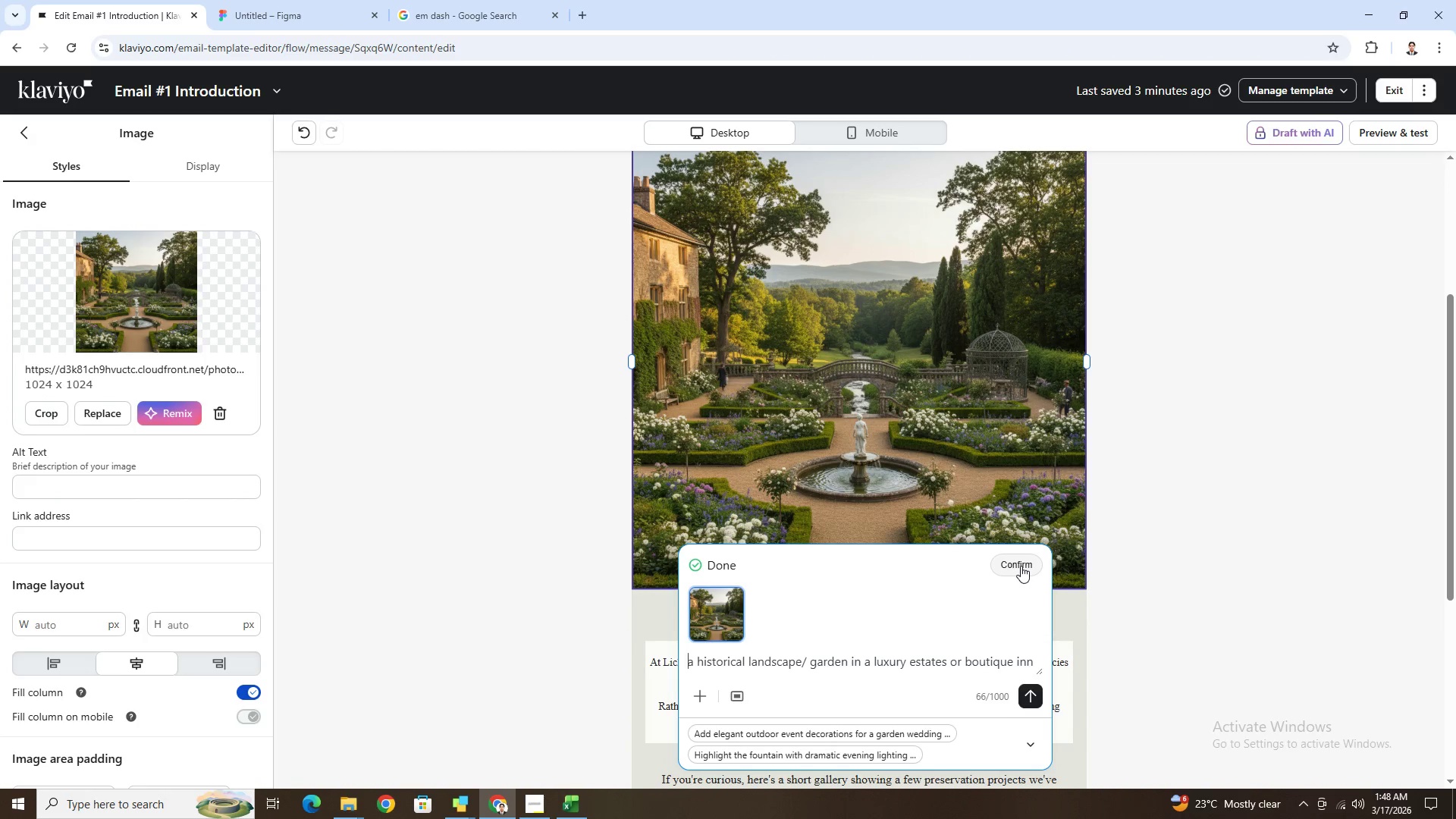 
left_click([1021, 566])
 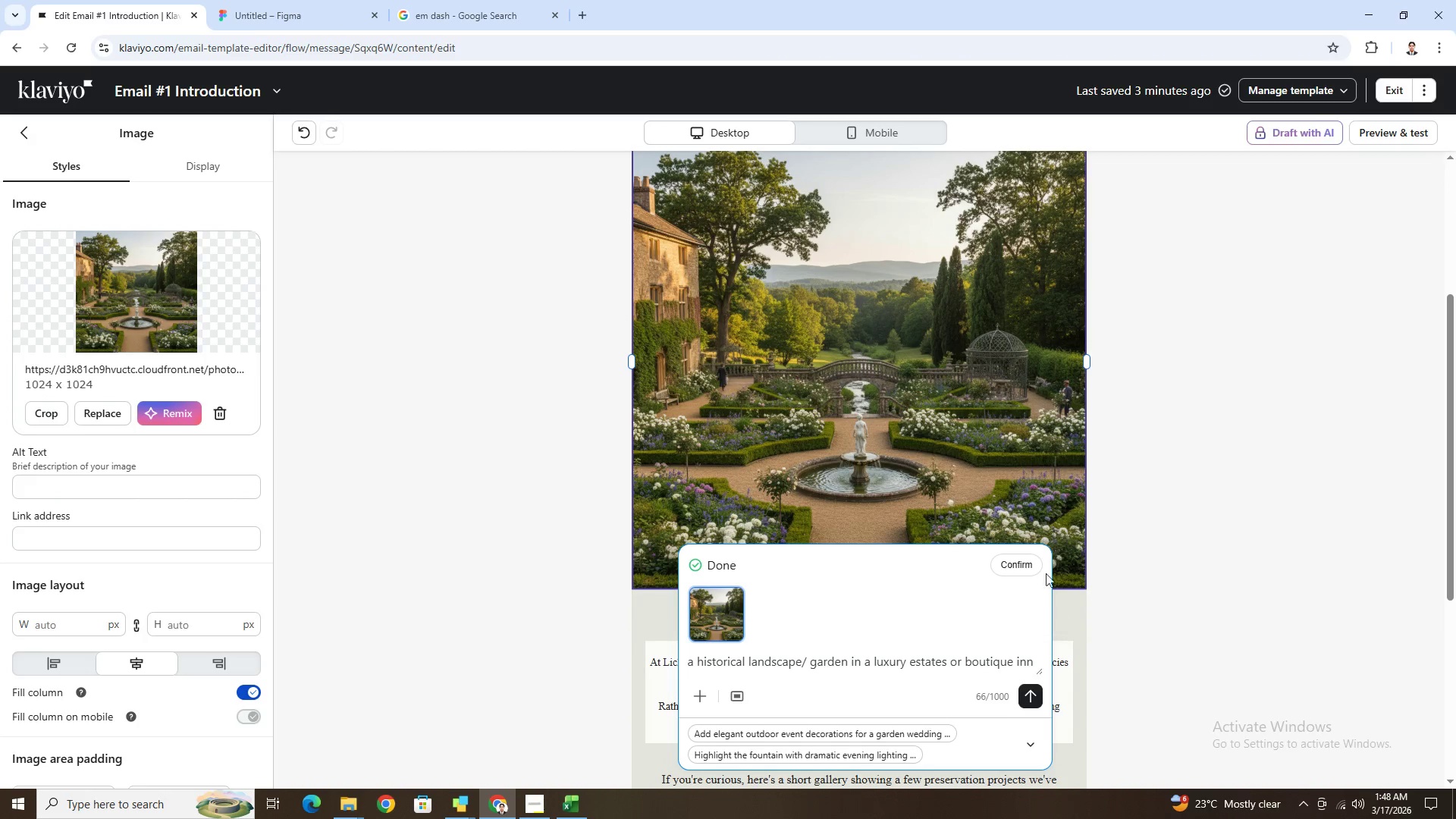 
left_click([1021, 568])
 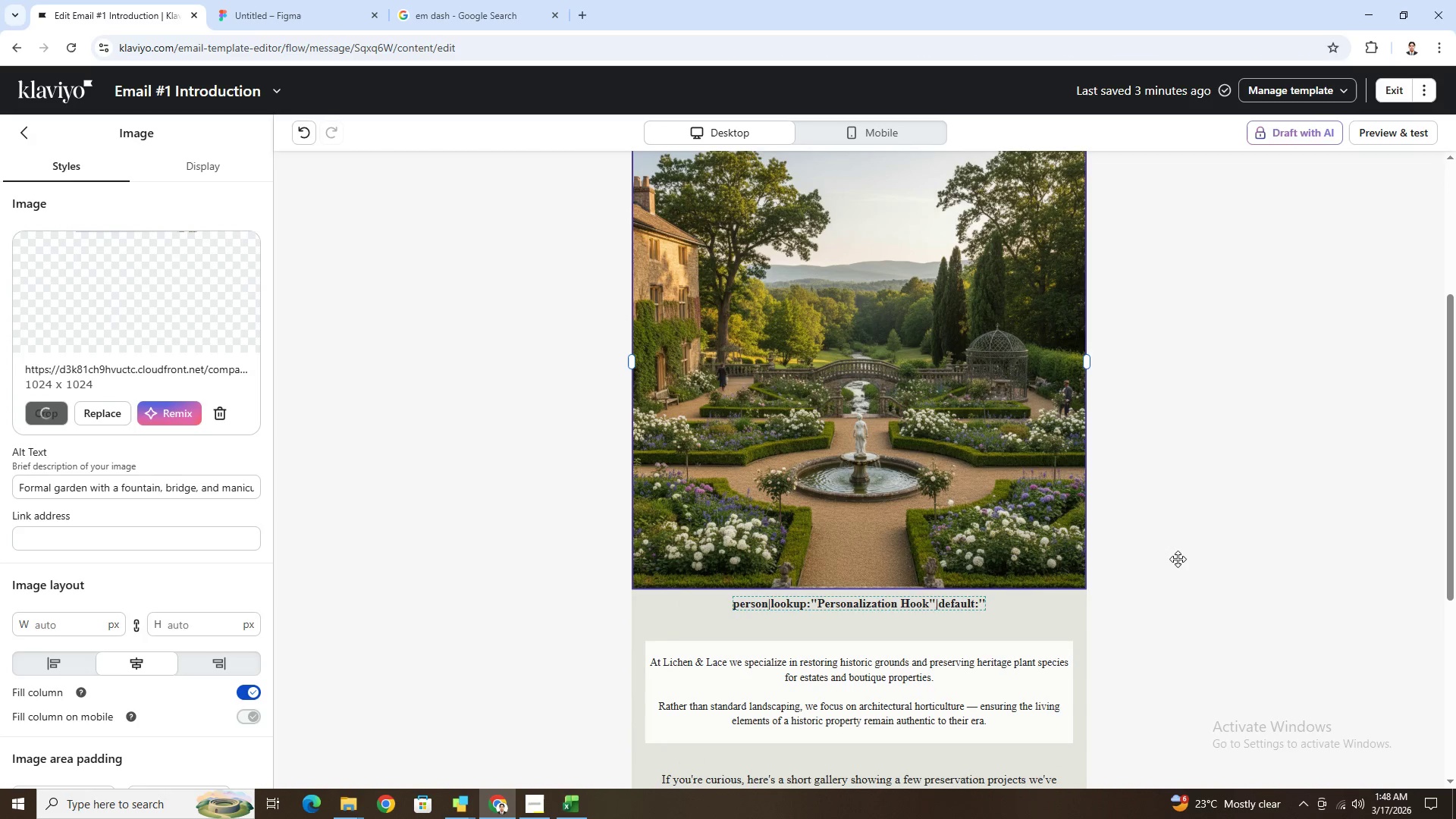 
scroll: coordinate [1178, 559], scroll_direction: up, amount: 3.0
 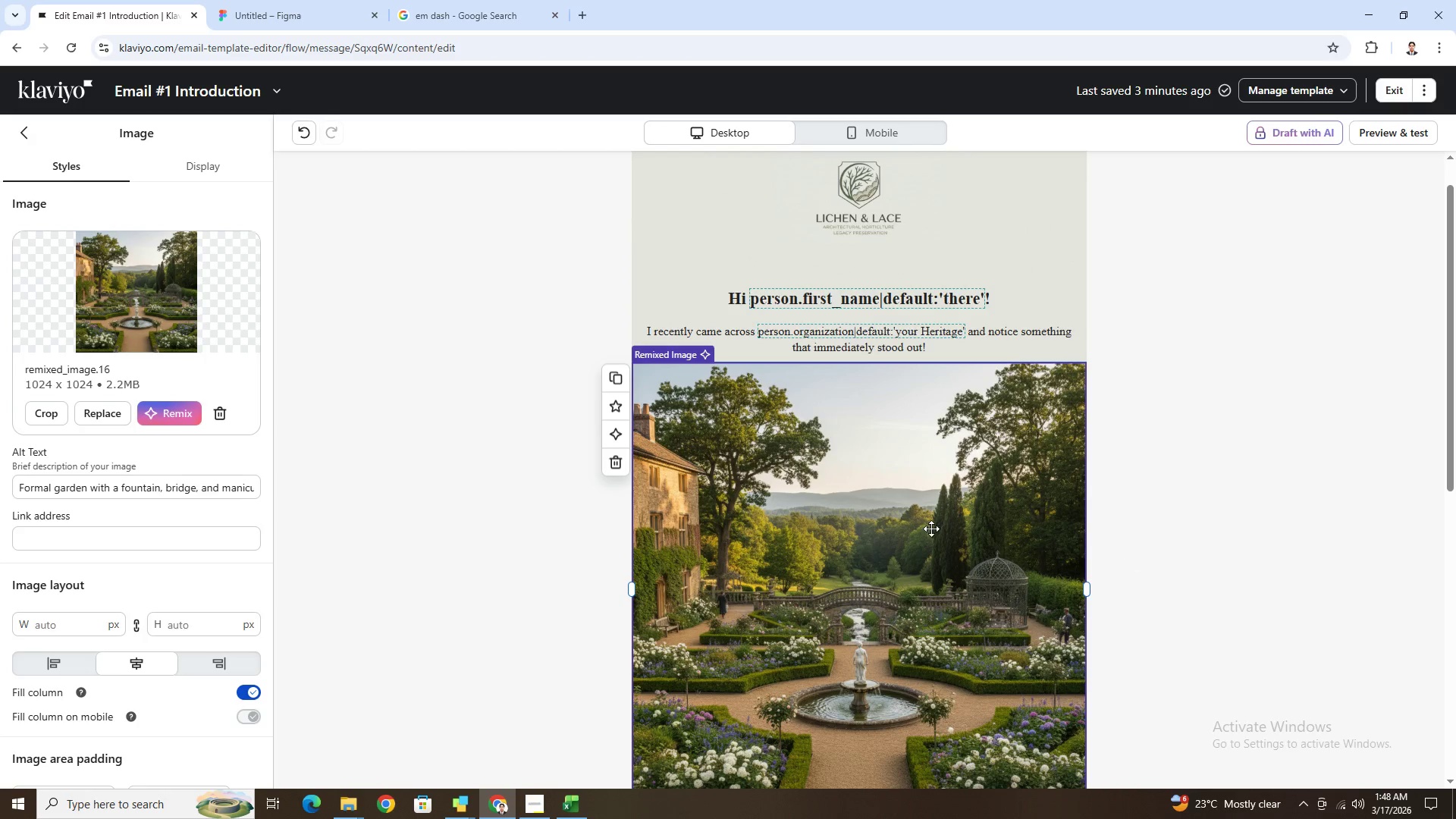 
left_click([931, 529])
 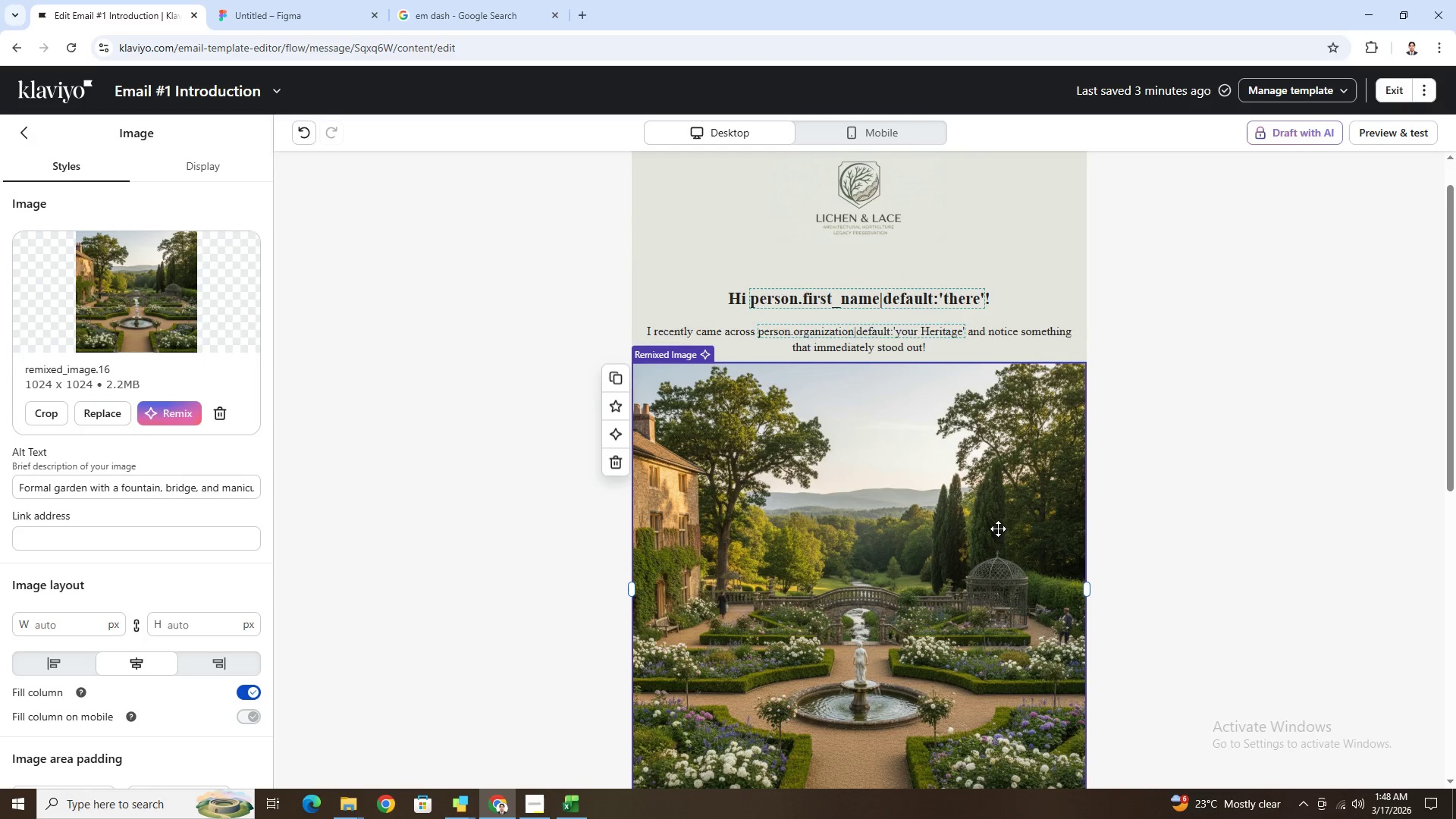 
scroll: coordinate [999, 529], scroll_direction: up, amount: 2.0
 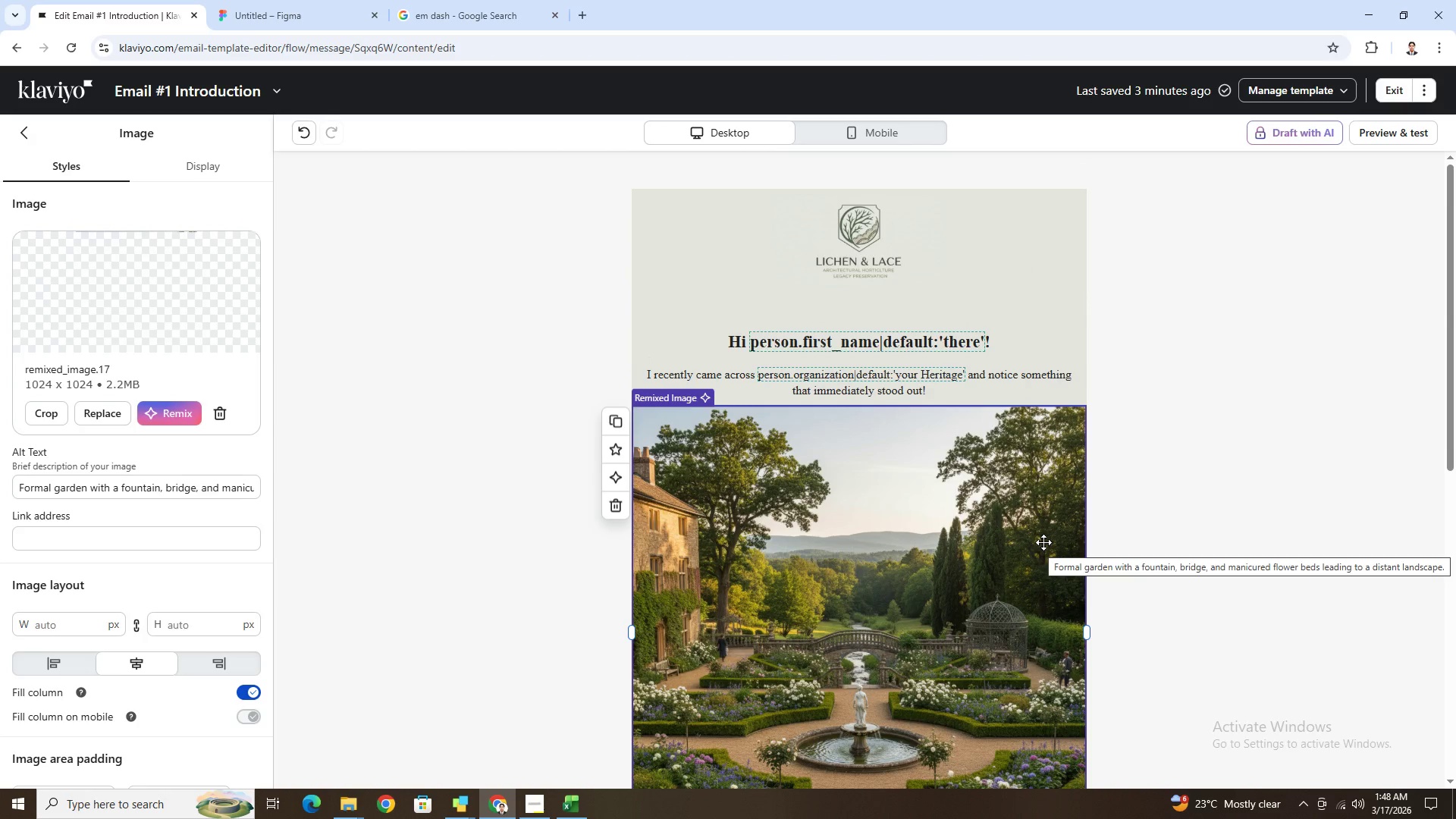 
scroll: coordinate [1047, 538], scroll_direction: down, amount: 5.0
 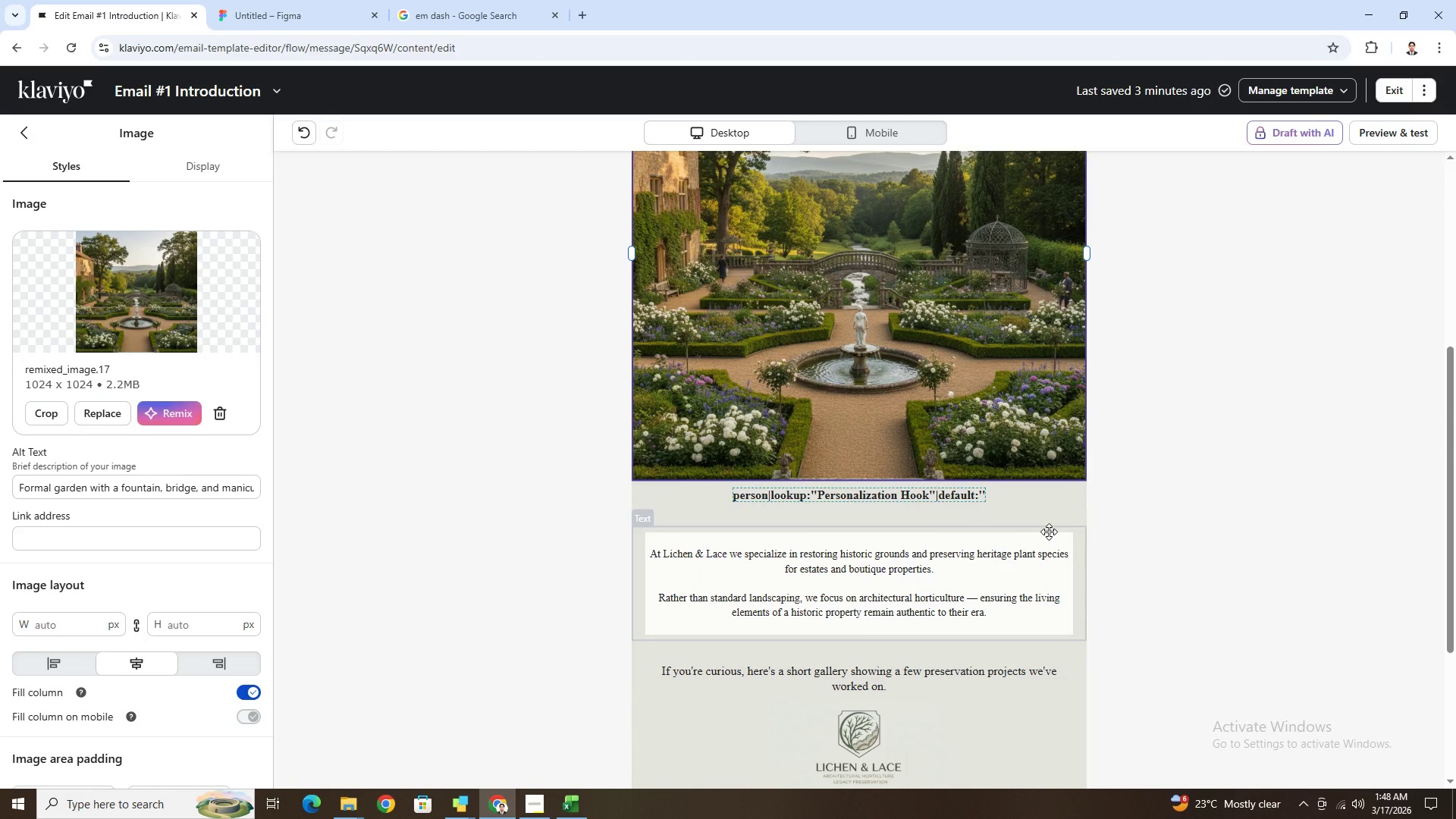 
scroll: coordinate [1047, 532], scroll_direction: up, amount: 5.0
 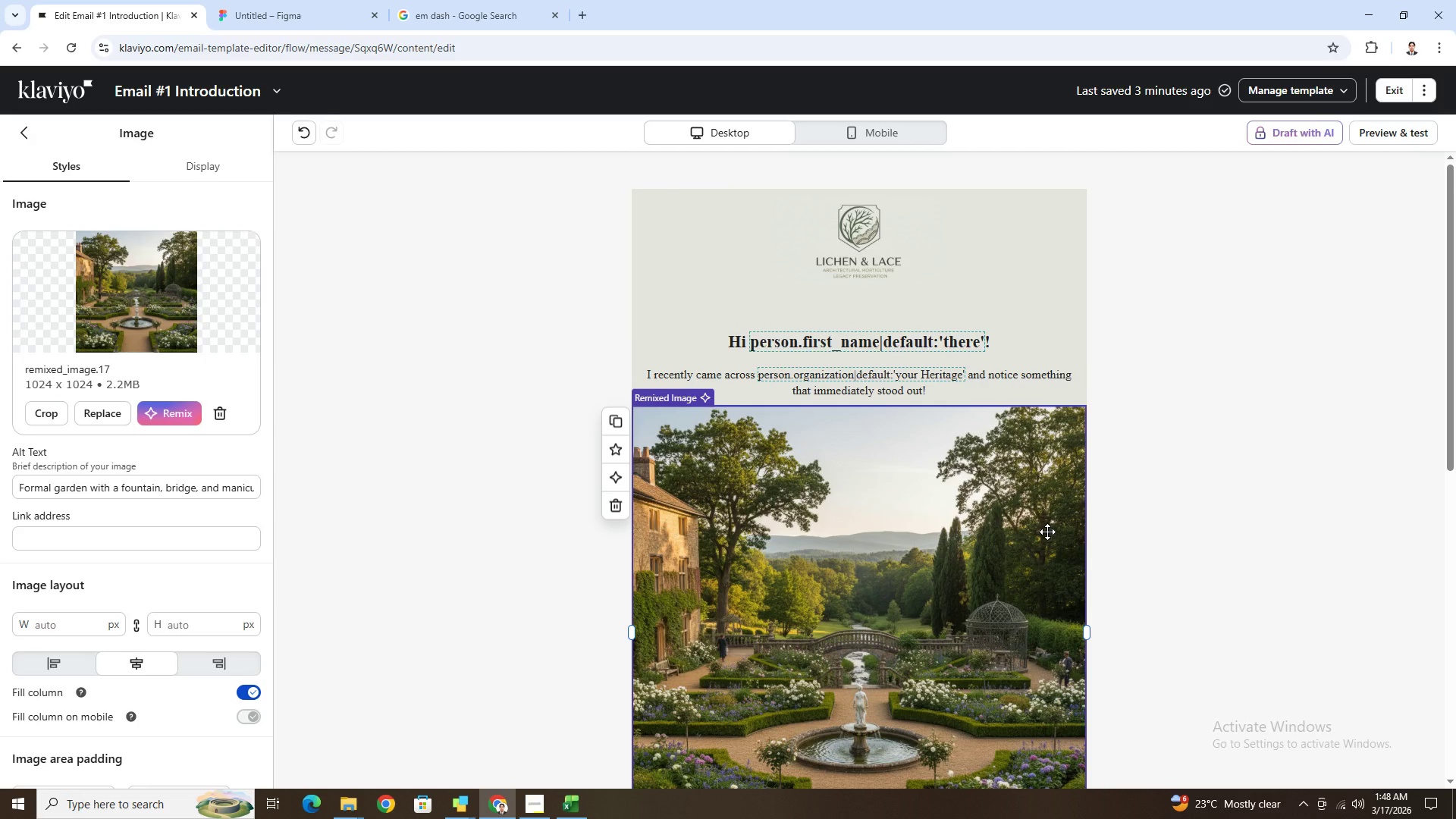 
key(Control+ControlLeft)
 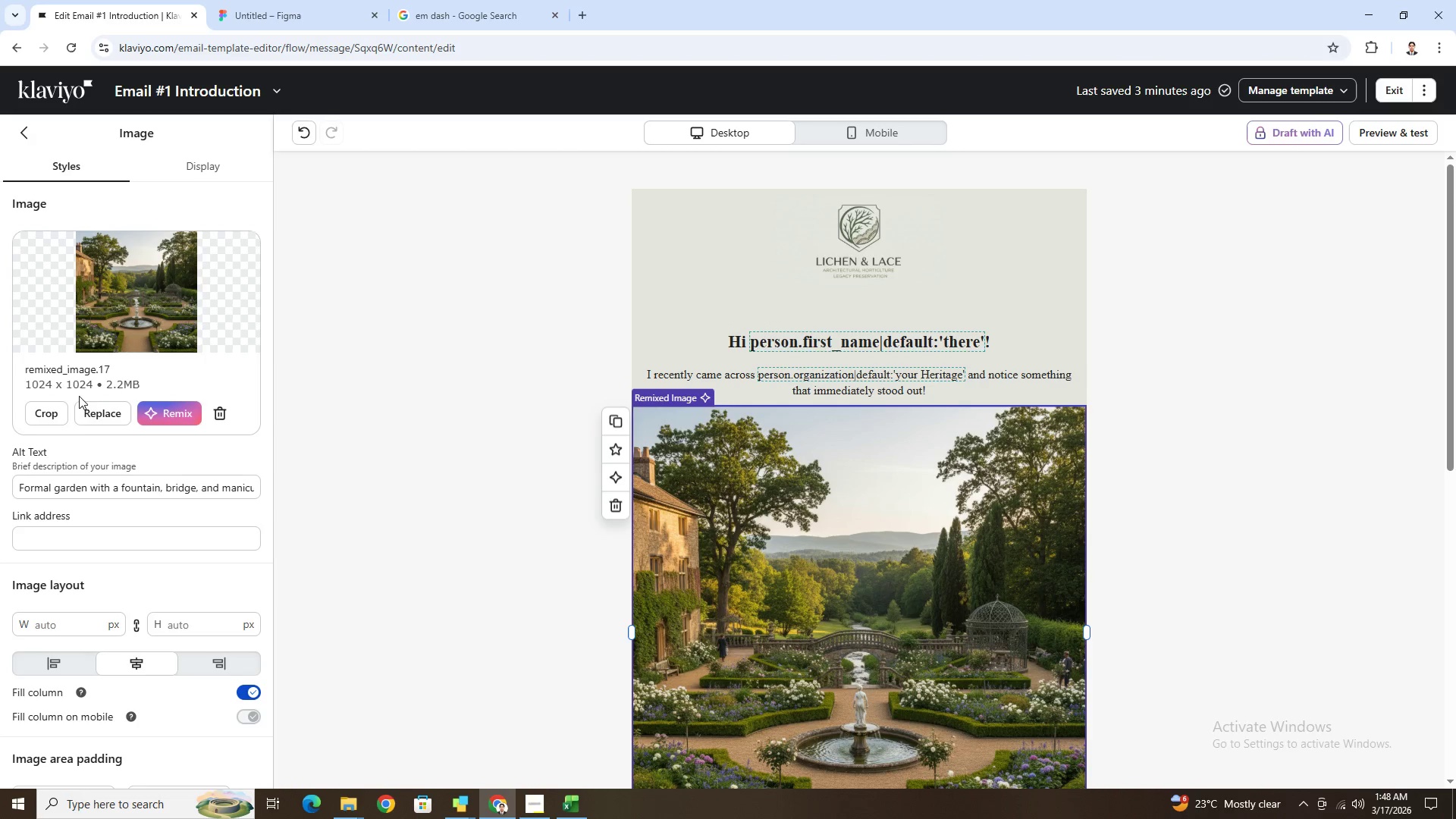 
left_click([53, 409])
 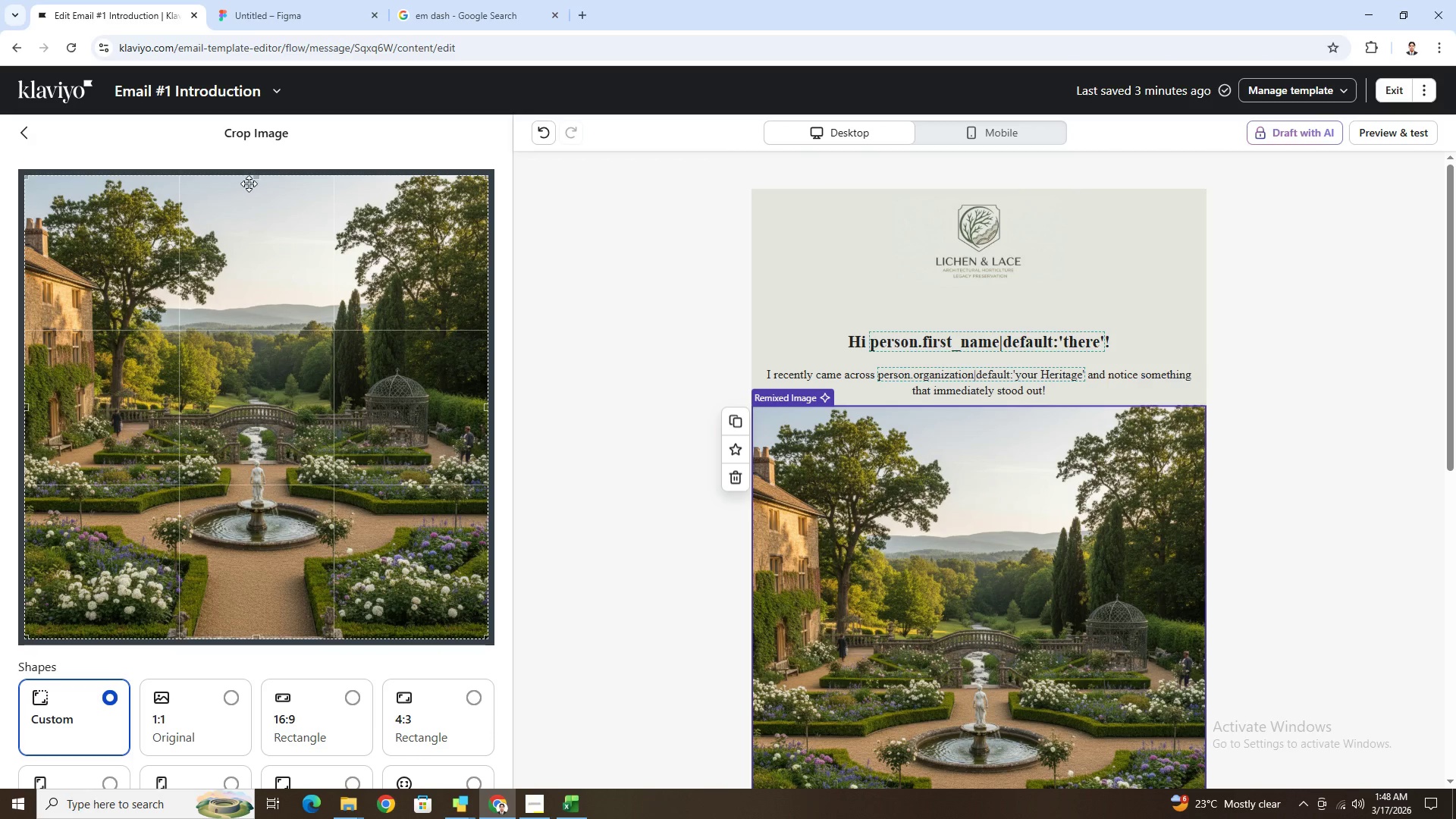 
left_click_drag(start_coordinate=[253, 178], to_coordinate=[245, 305])
 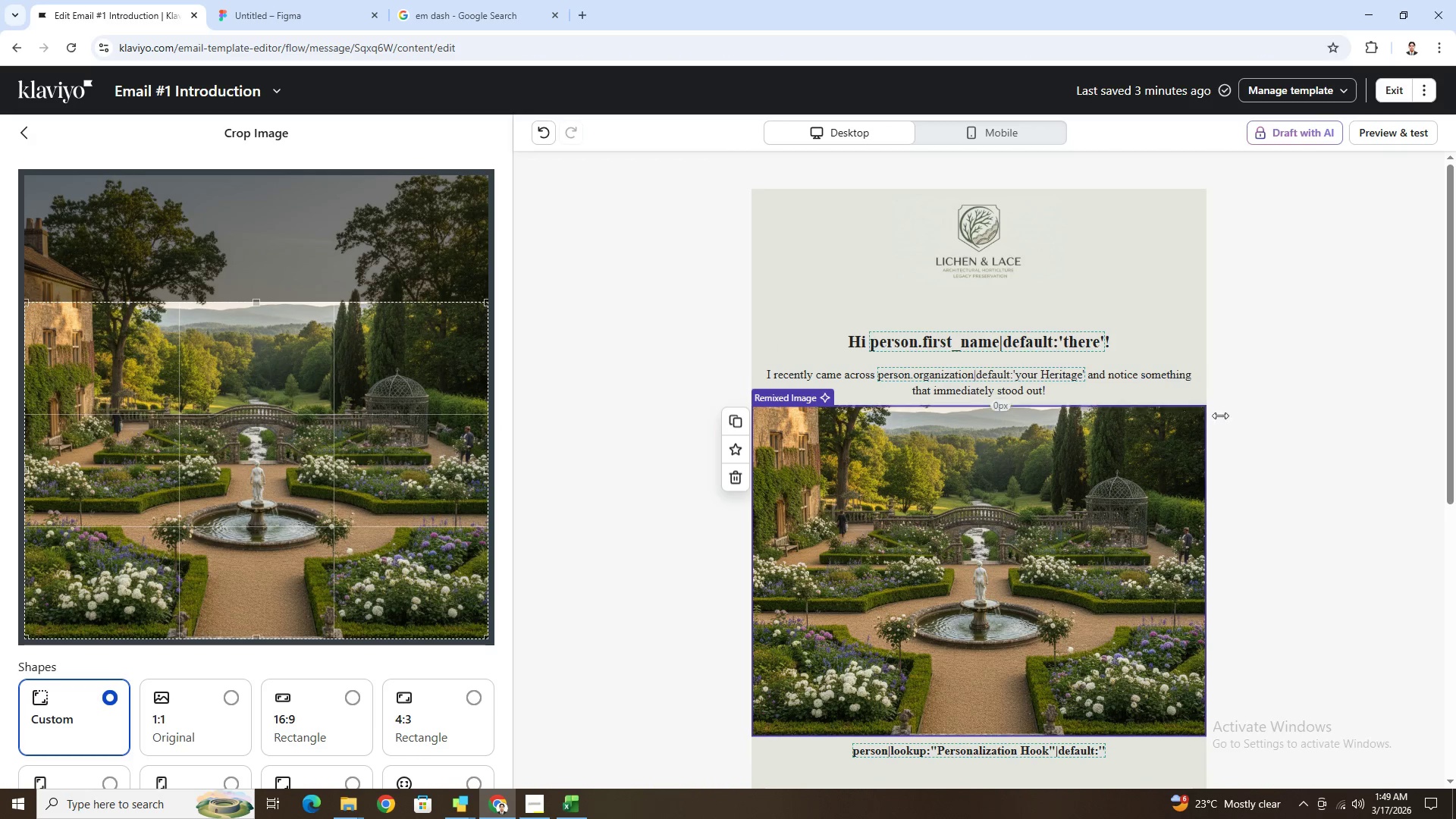 
scroll: coordinate [1275, 420], scroll_direction: down, amount: 4.0
 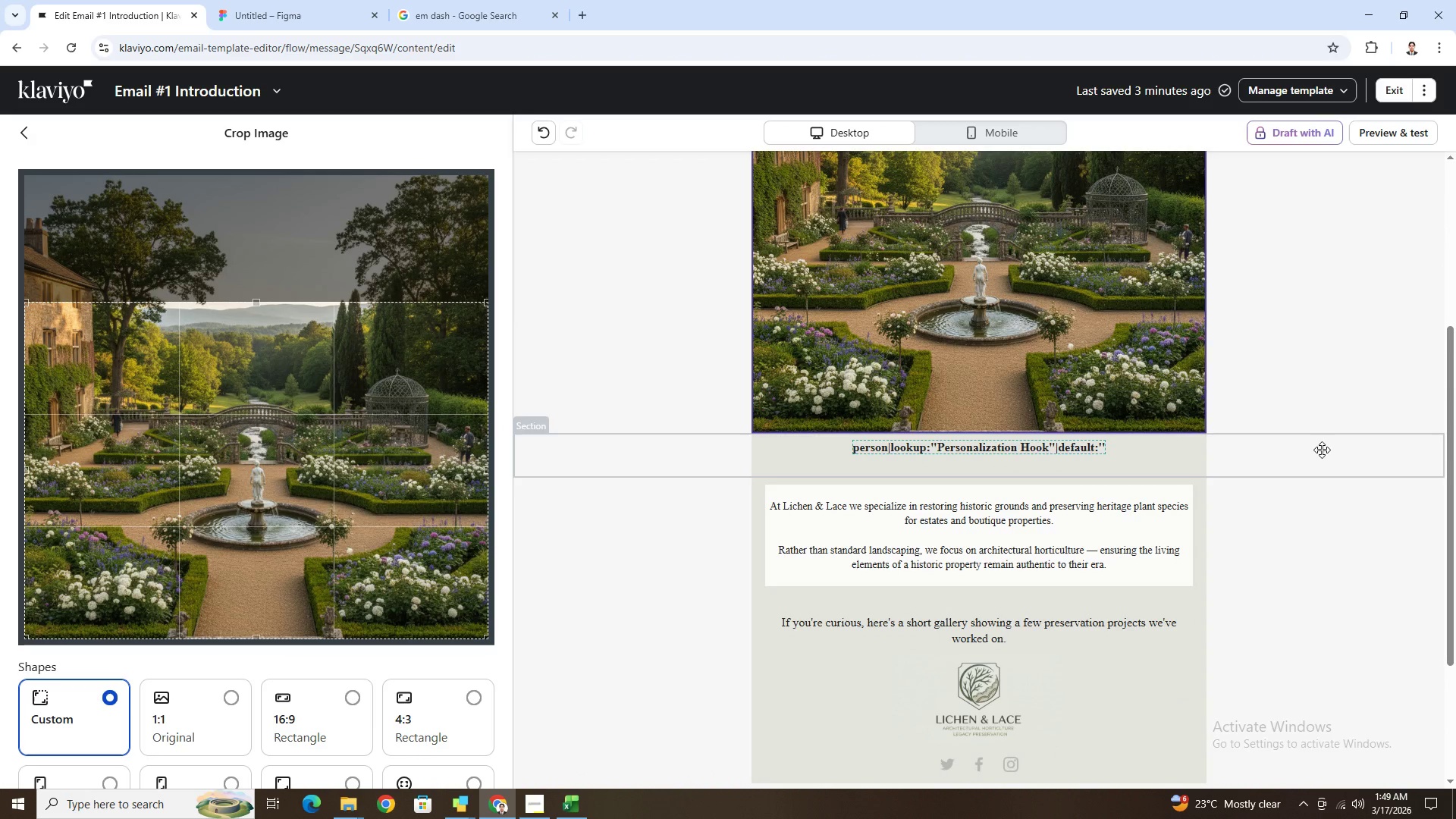 
scroll: coordinate [1322, 450], scroll_direction: up, amount: 1.0
 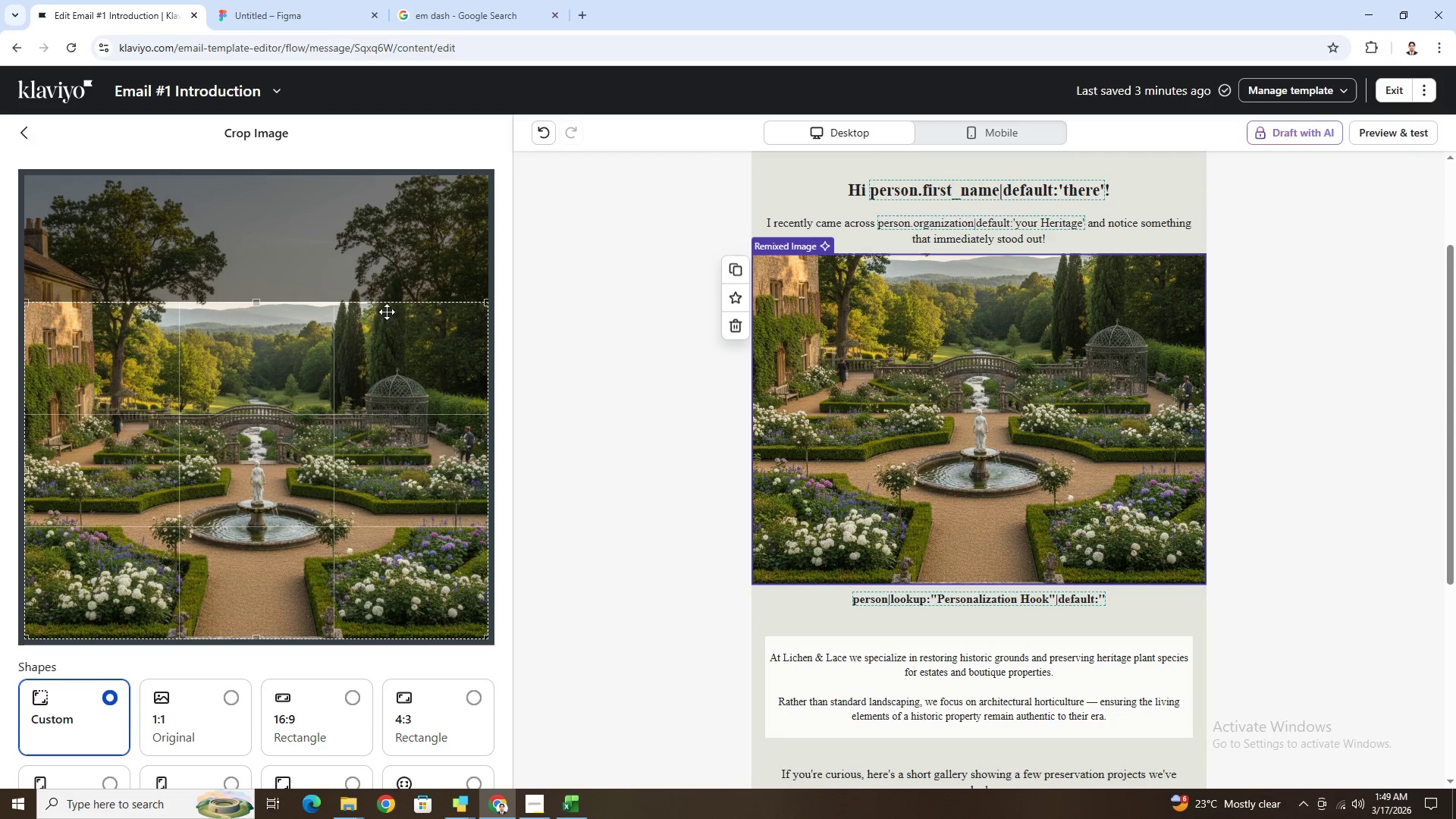 
left_click_drag(start_coordinate=[233, 303], to_coordinate=[243, 282])
 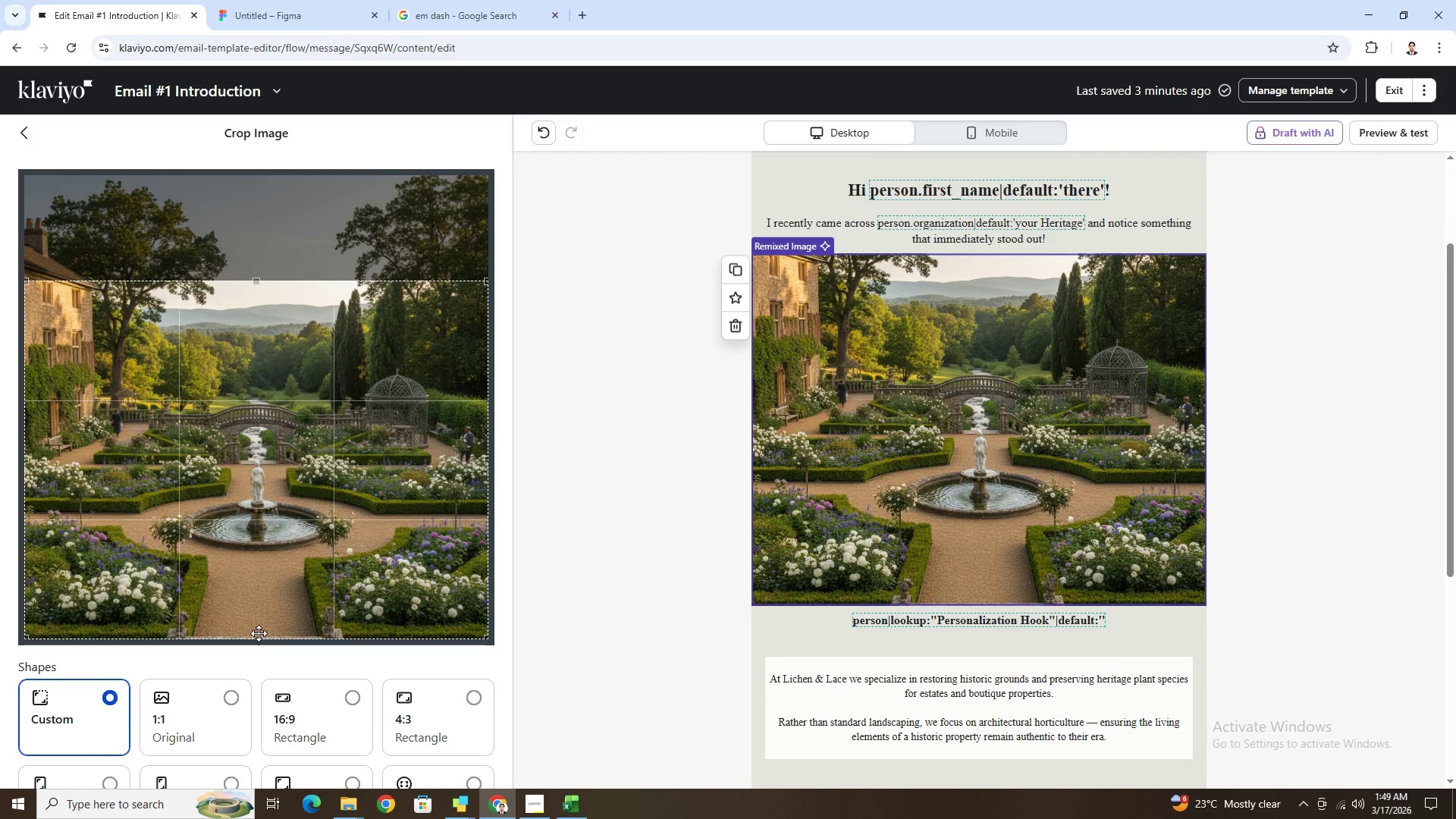 
left_click_drag(start_coordinate=[259, 635], to_coordinate=[265, 599])
 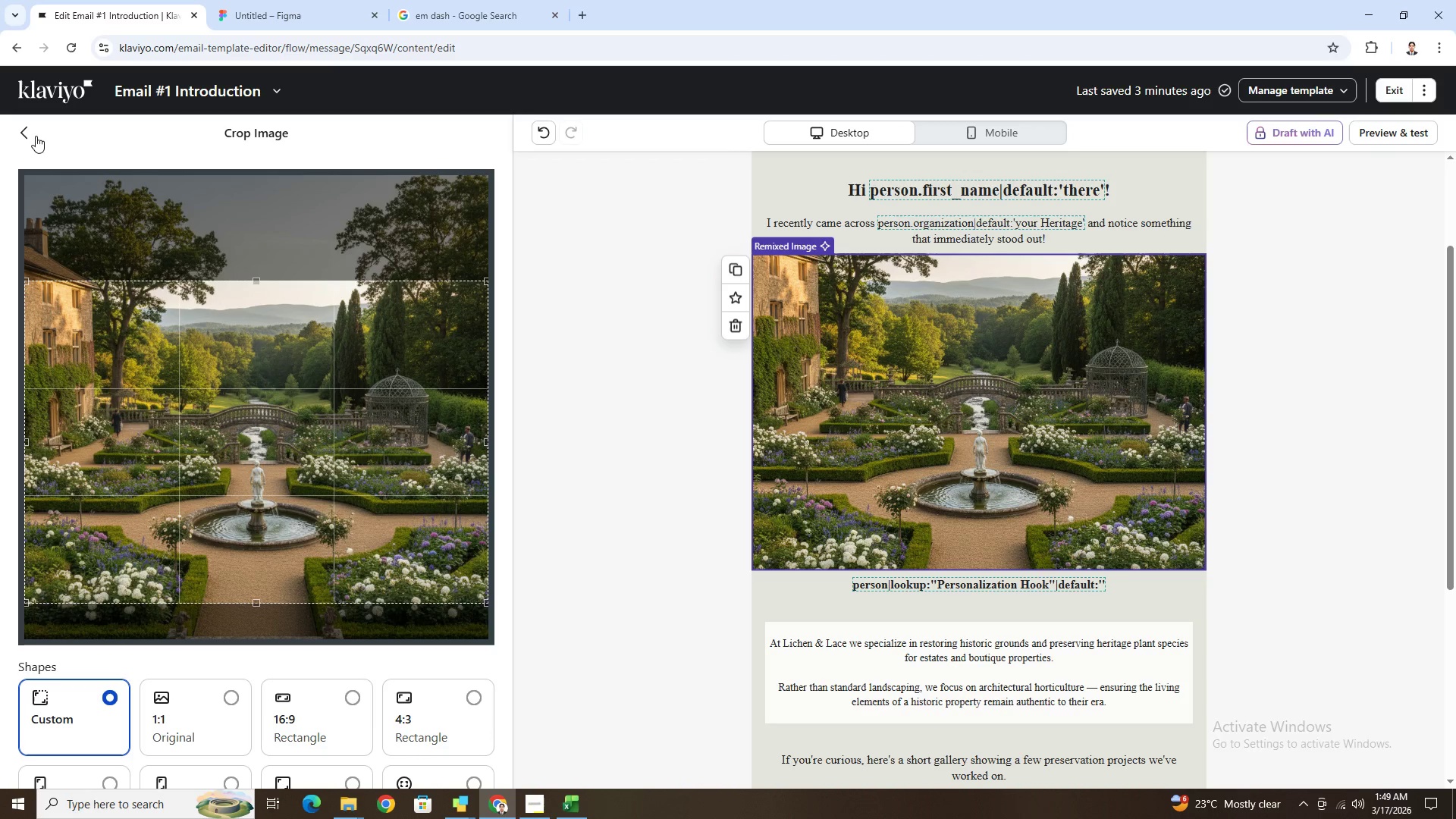 
scroll: coordinate [353, 507], scroll_direction: down, amount: 4.0
 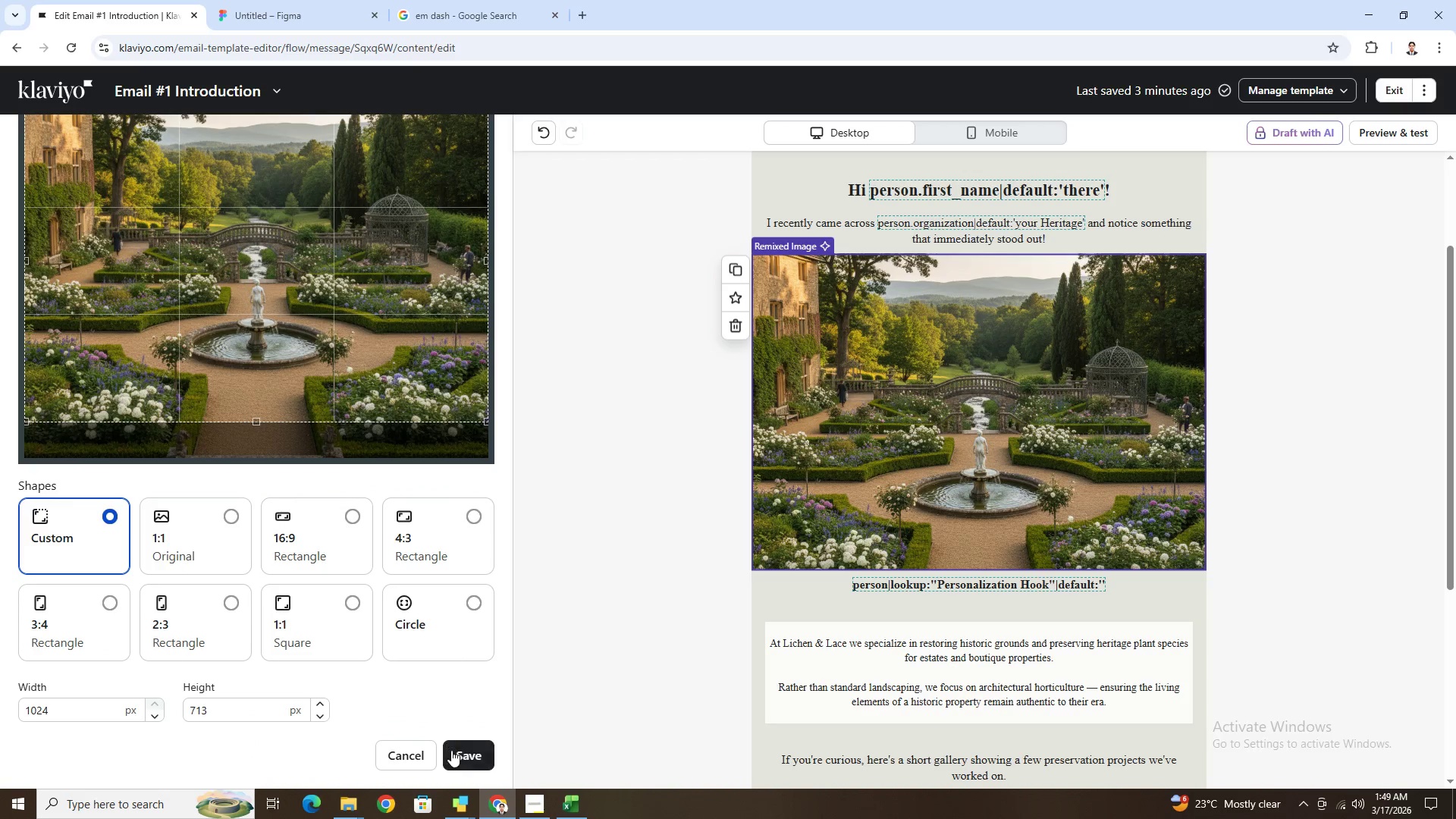 
left_click([459, 757])
 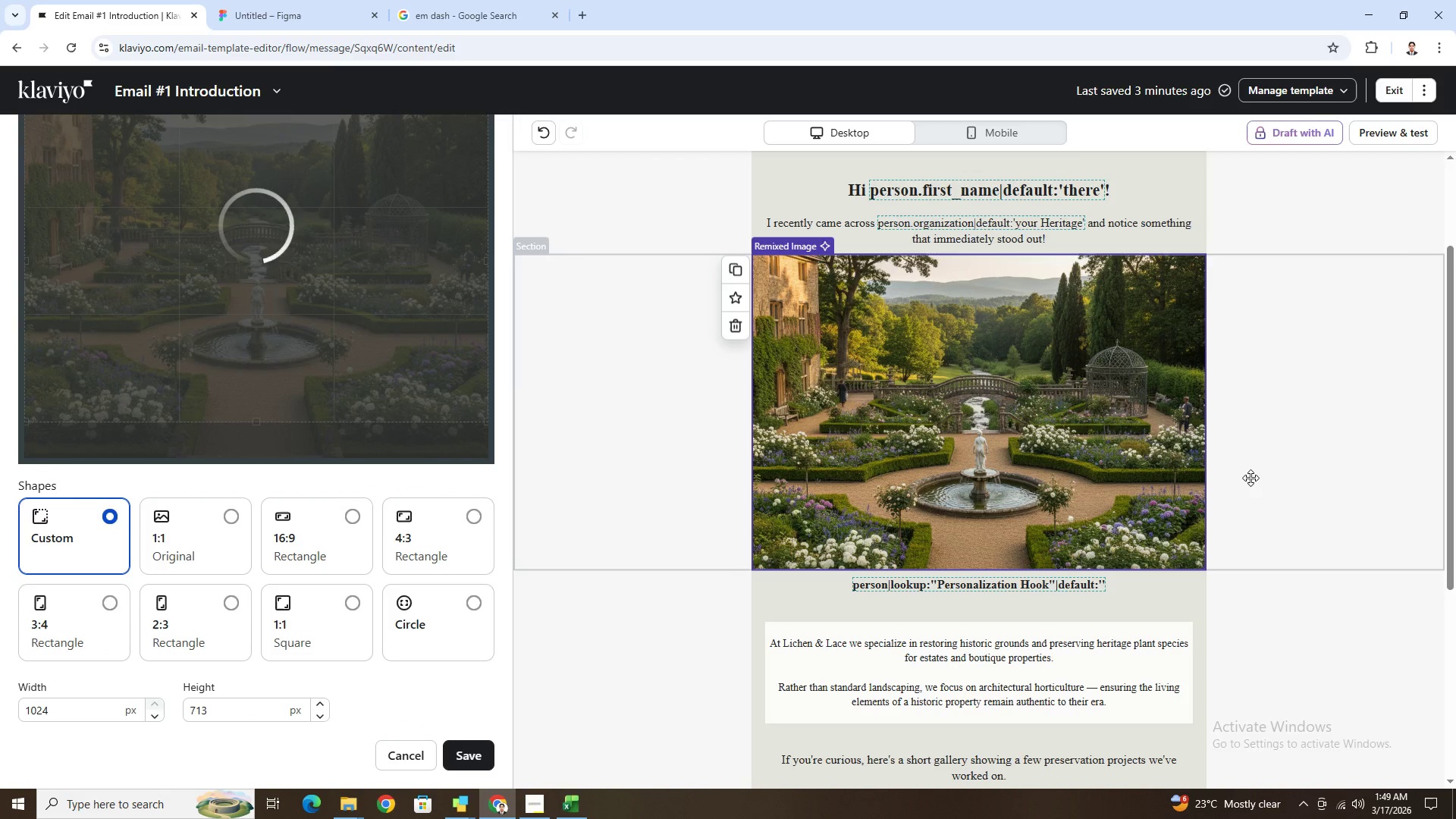 
wait(9.53)
 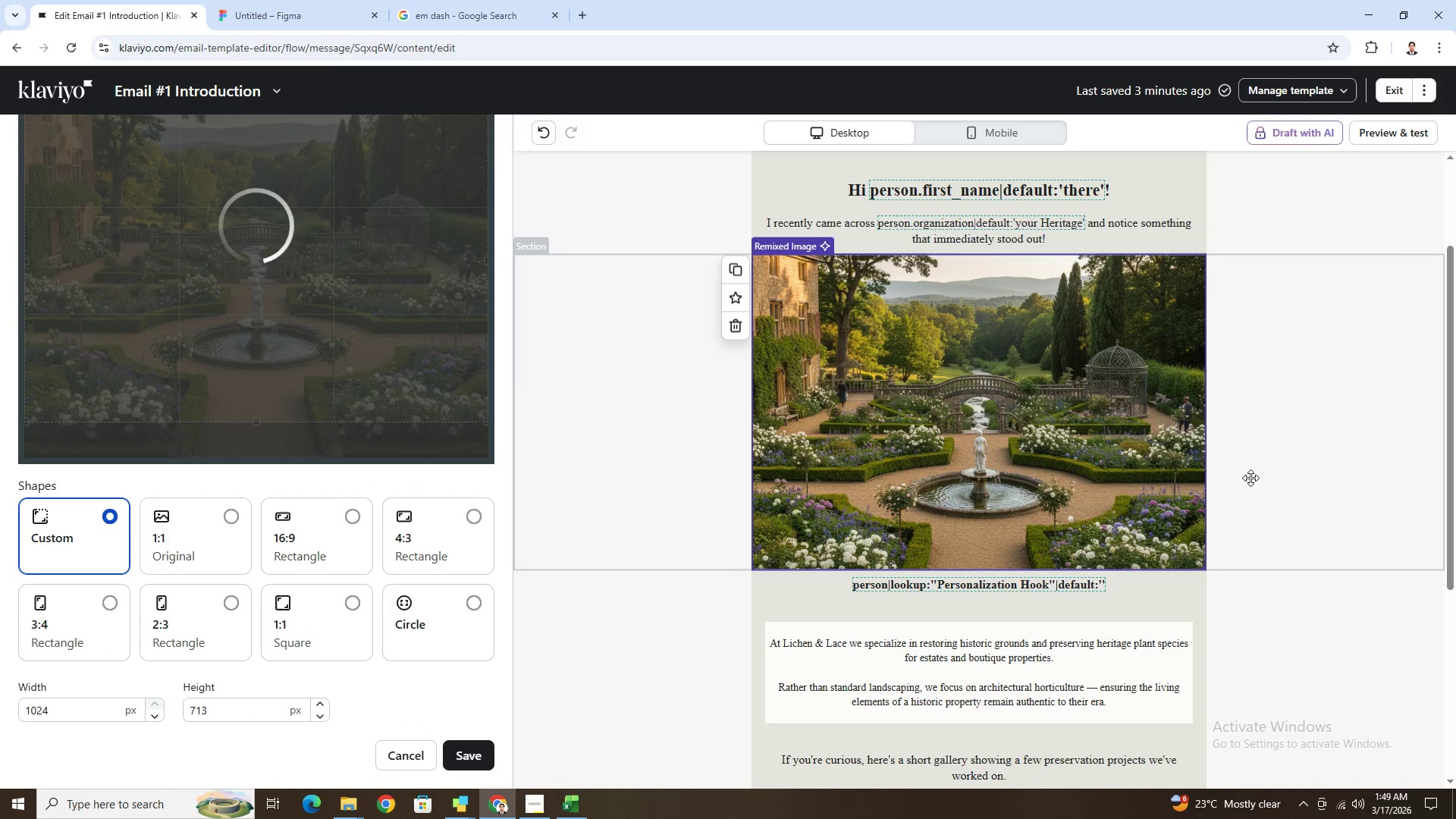 
scroll: coordinate [124, 669], scroll_direction: down, amount: 3.0
 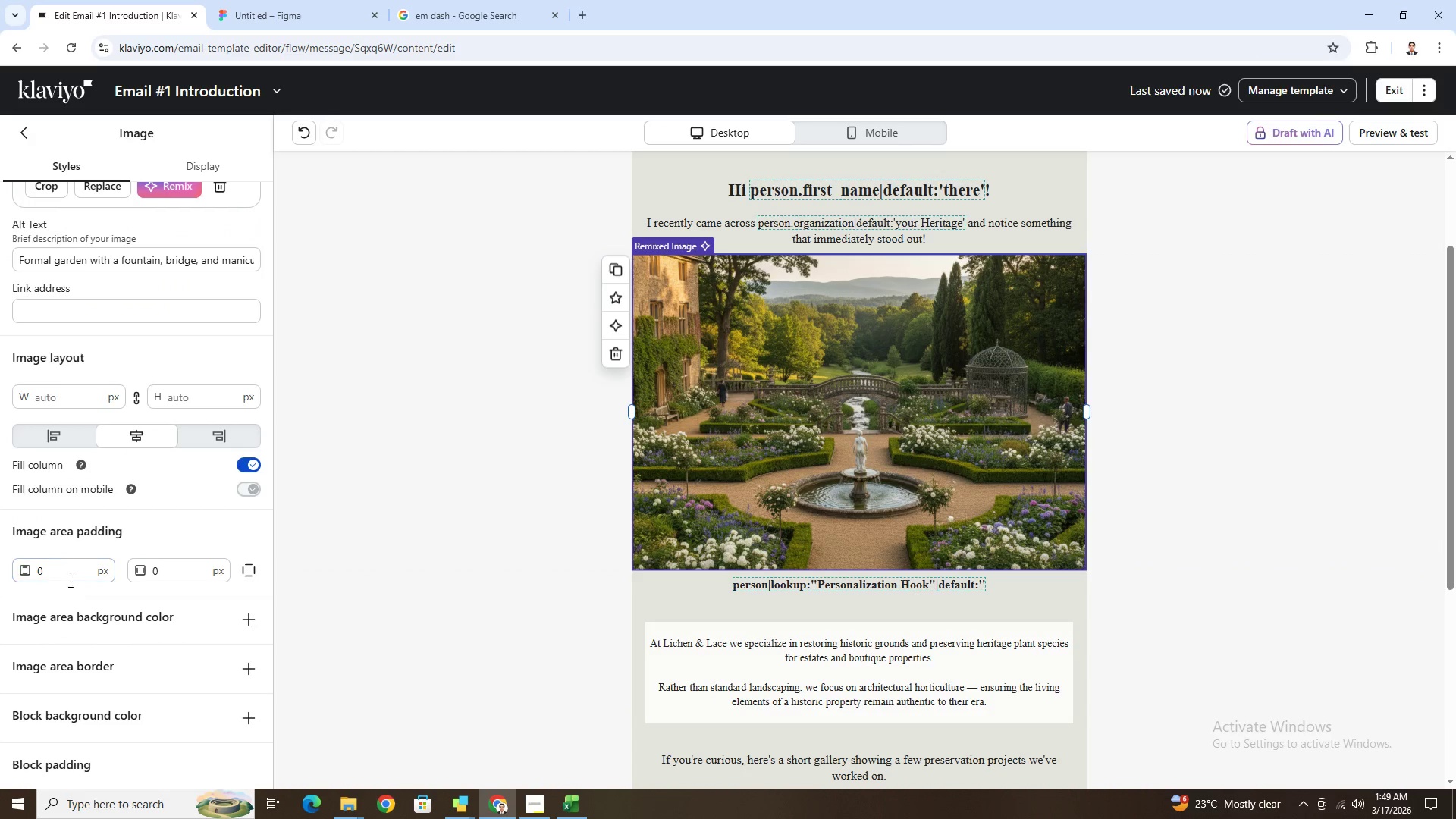 
double_click([67, 571])
 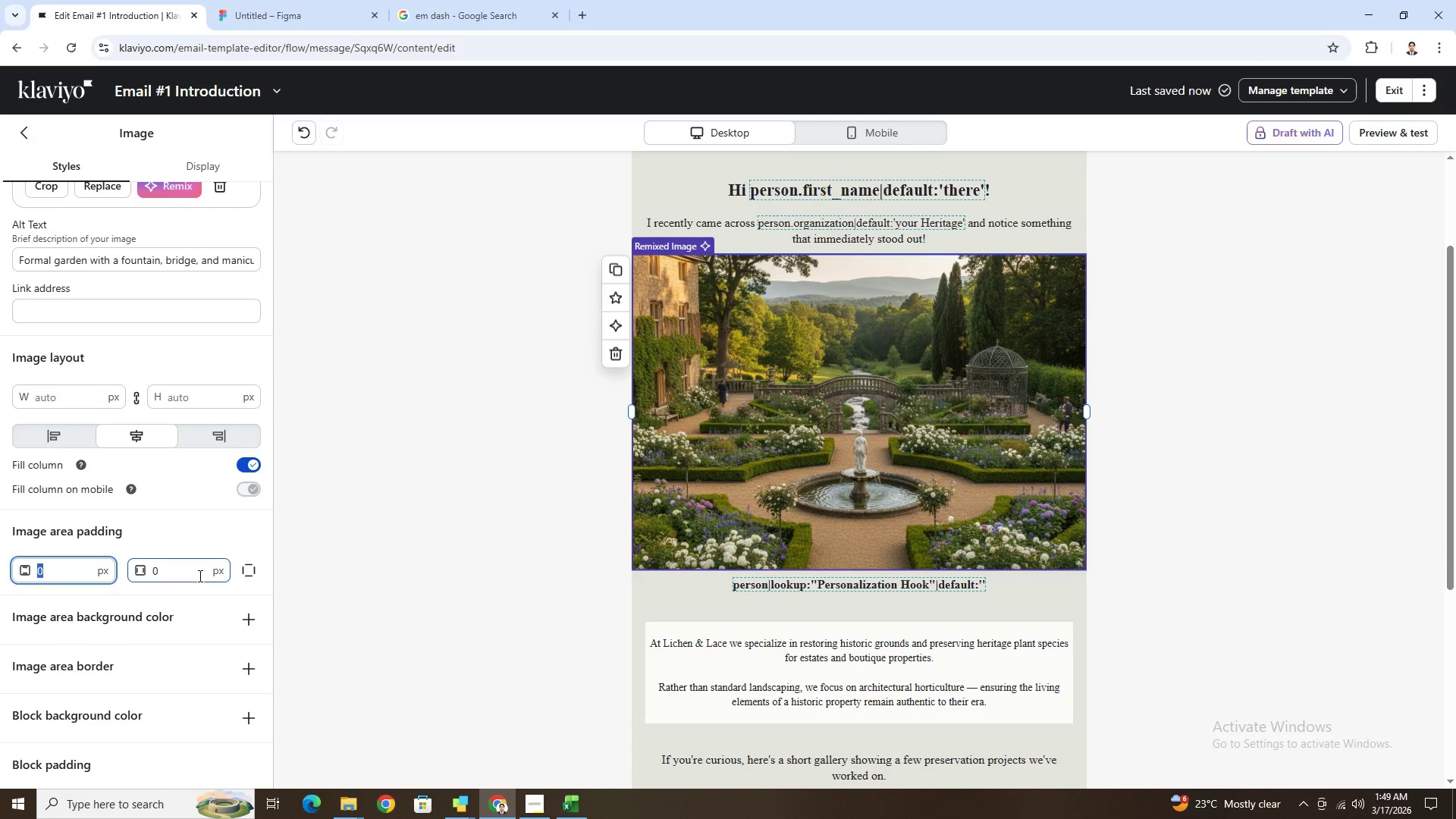 
double_click([199, 576])
 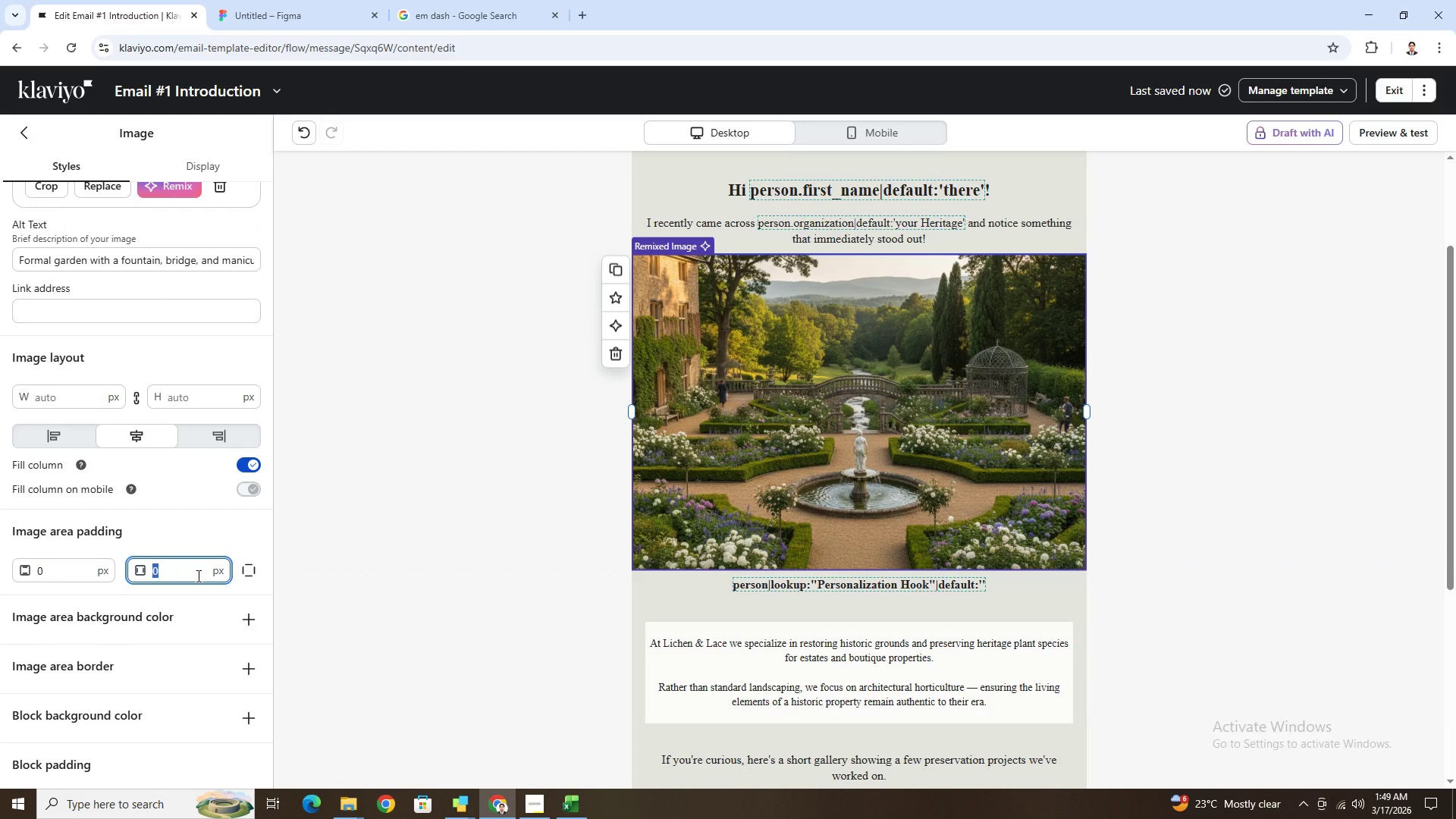 
type(18)
 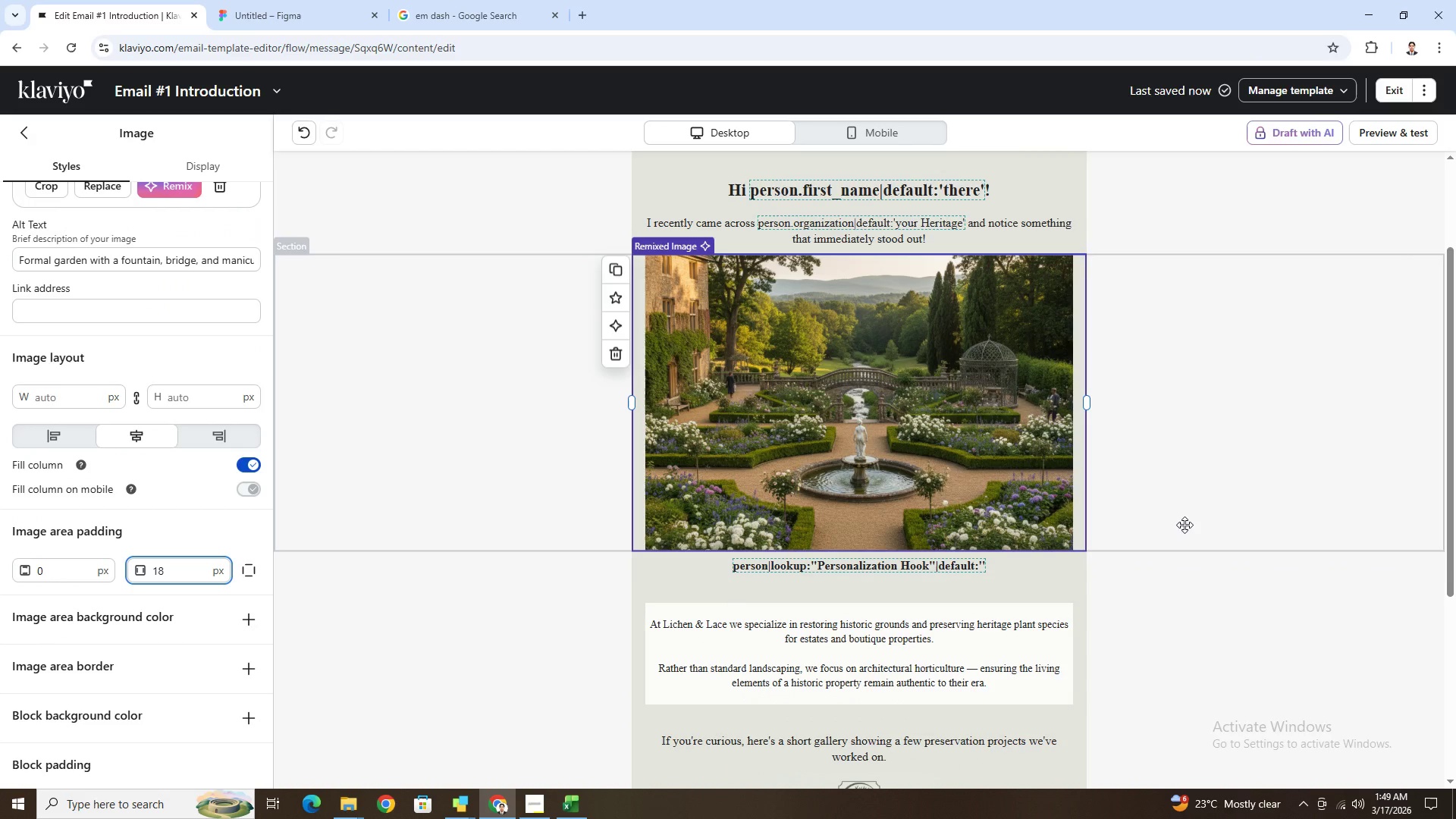 
left_click([1235, 627])
 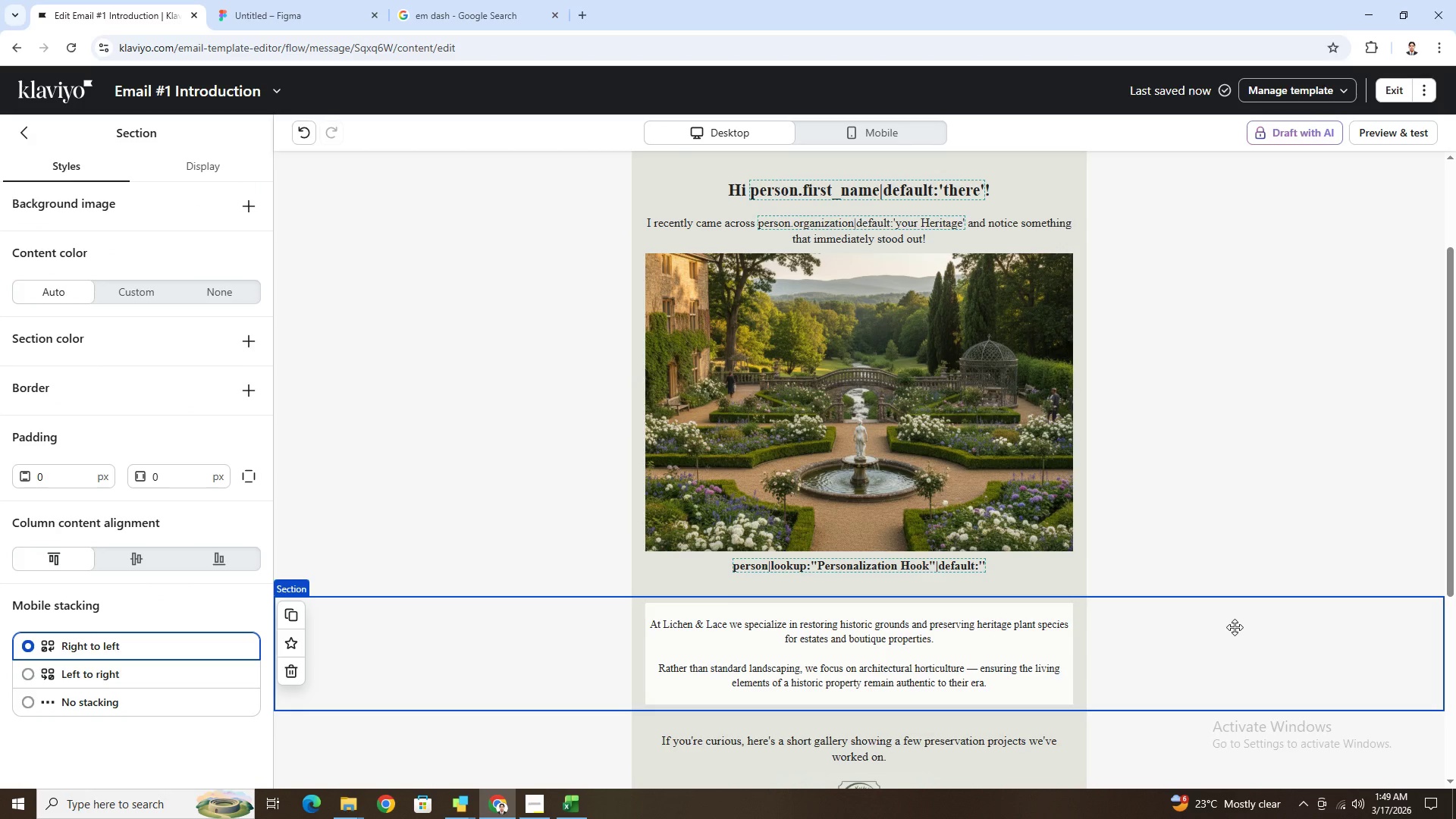 
scroll: coordinate [1236, 622], scroll_direction: none, amount: 0.0
 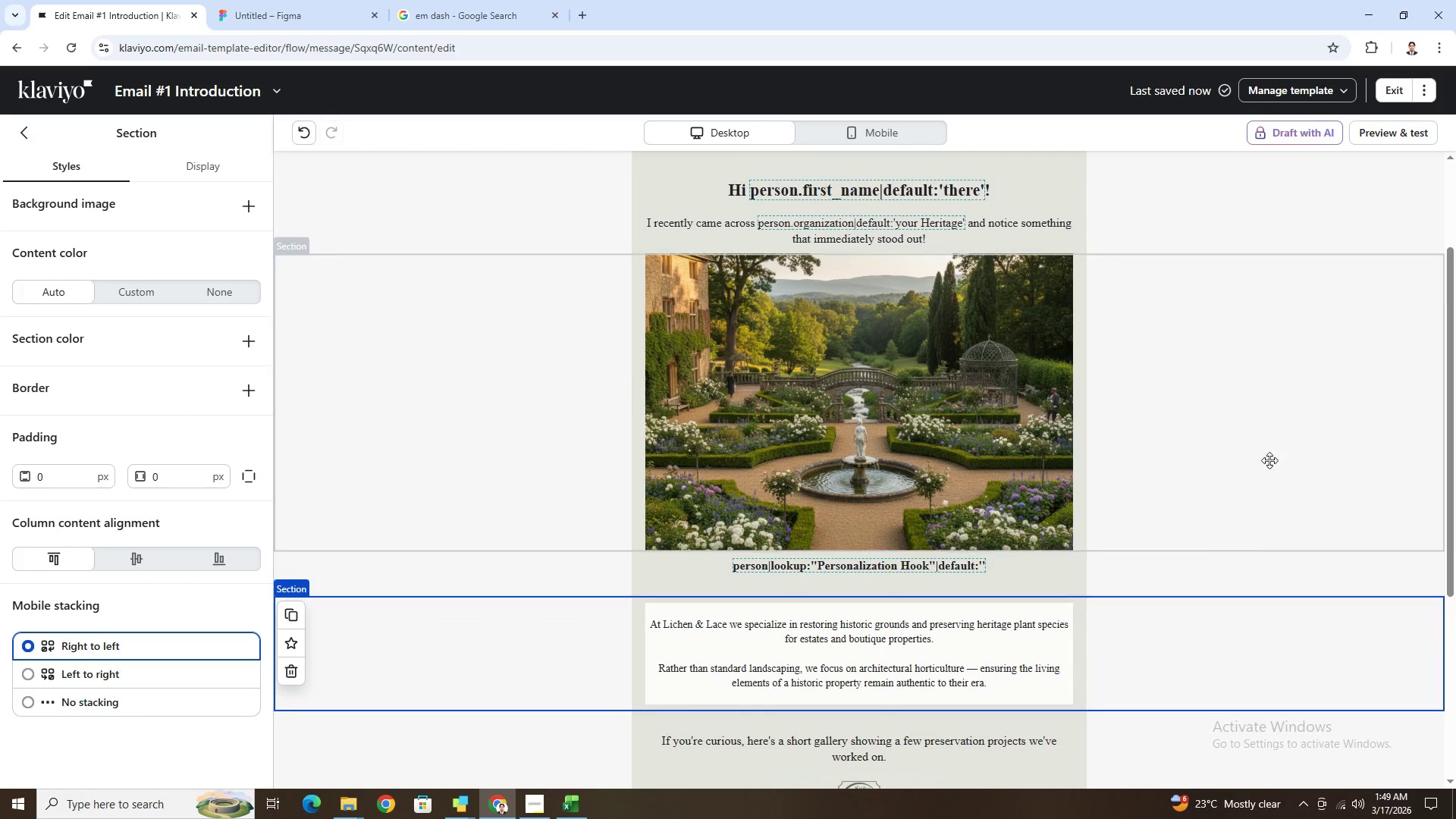 
left_click([1272, 440])
 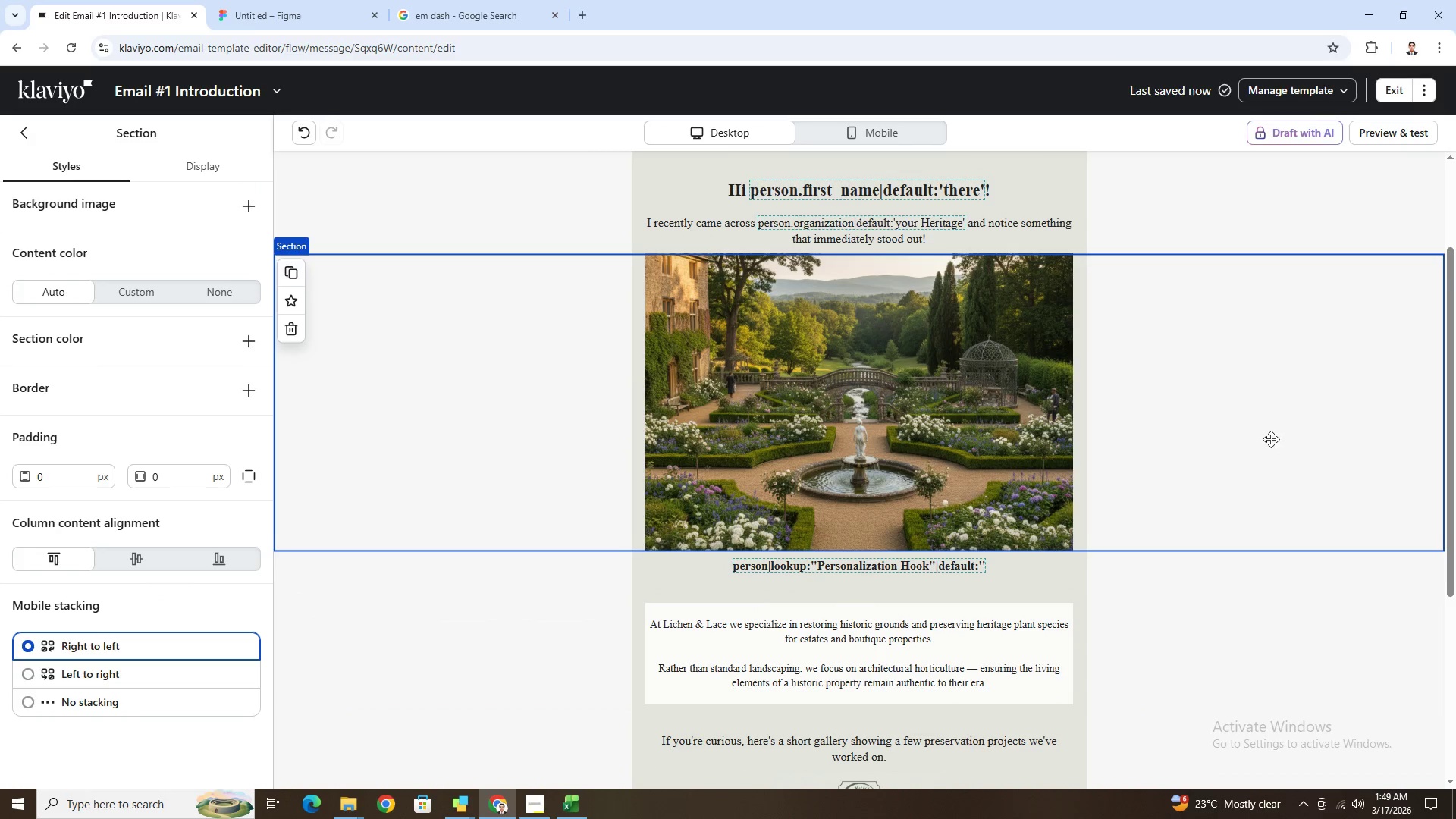 
scroll: coordinate [1271, 439], scroll_direction: up, amount: 2.0
 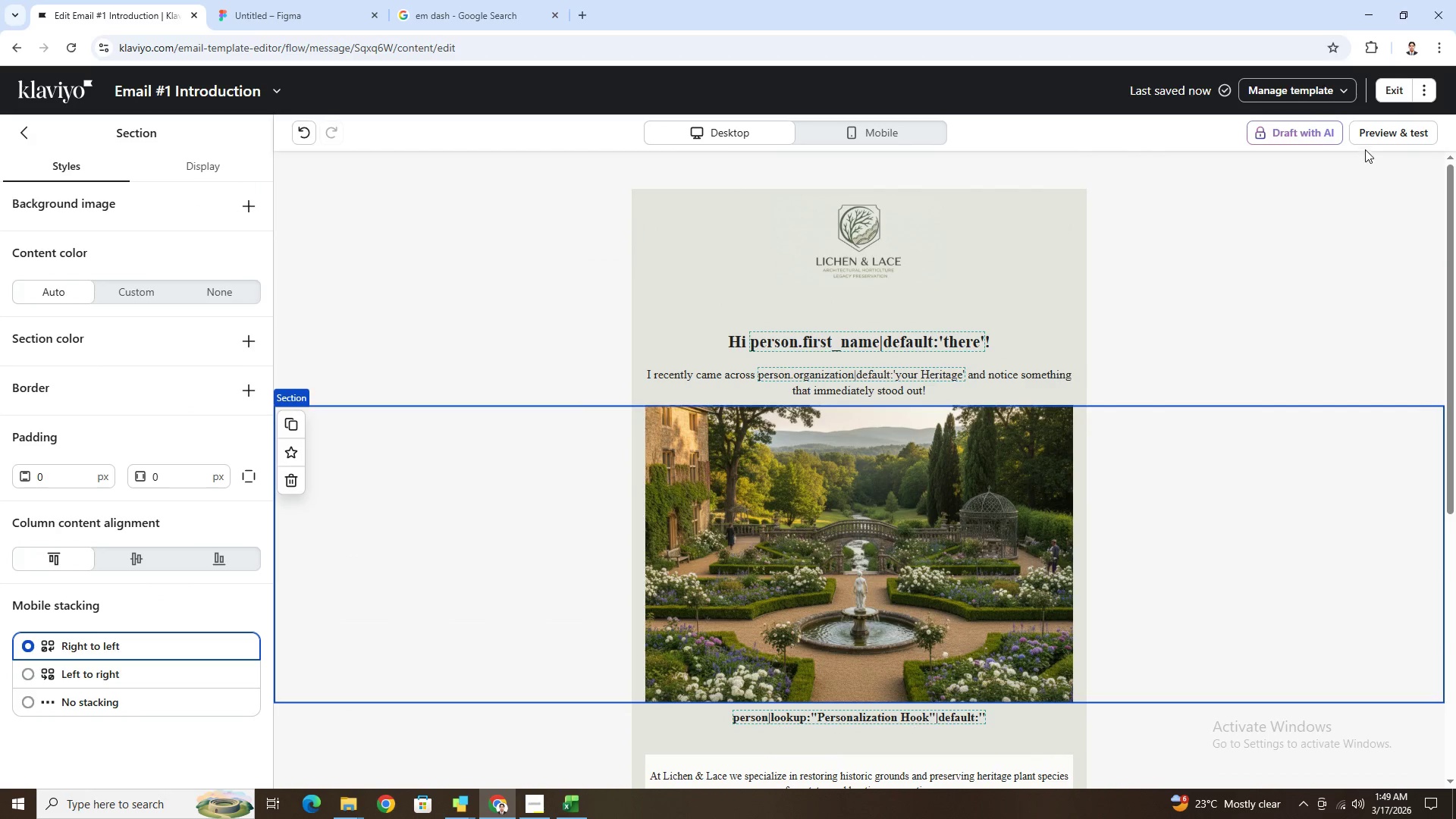 
left_click([1371, 137])
 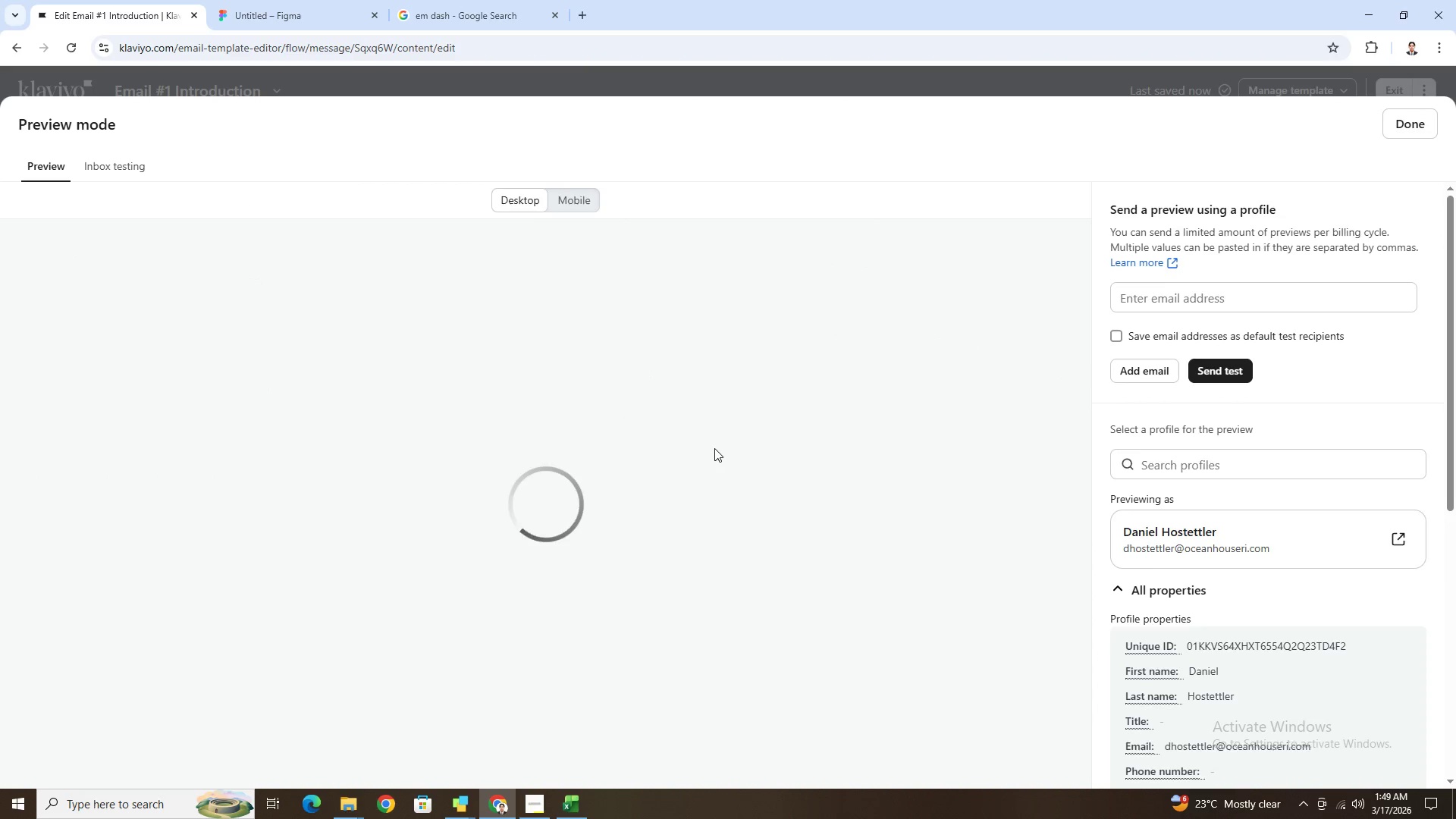 
scroll: coordinate [737, 457], scroll_direction: down, amount: 1.0
 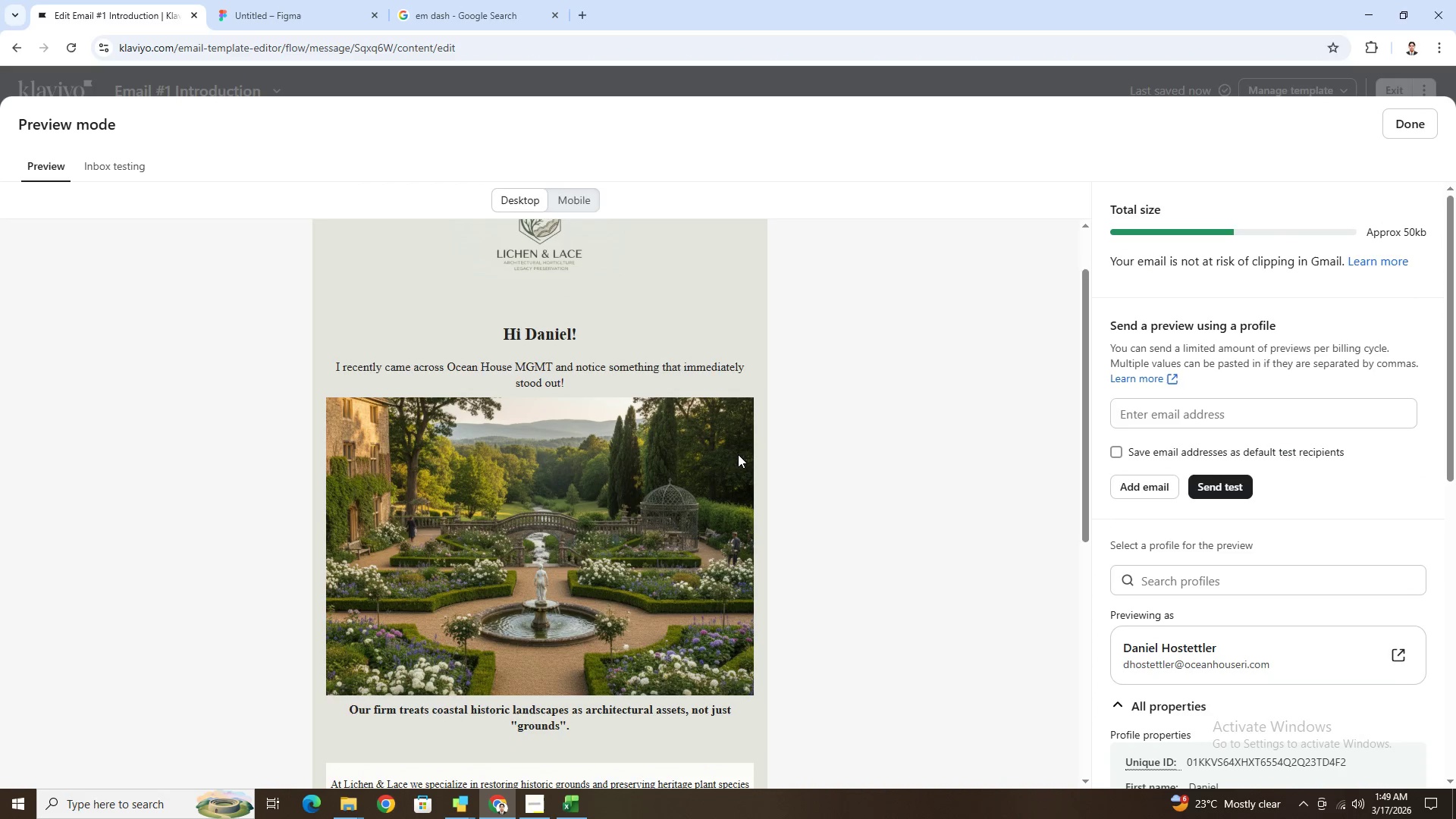 
scroll: coordinate [738, 454], scroll_direction: up, amount: 1.0
 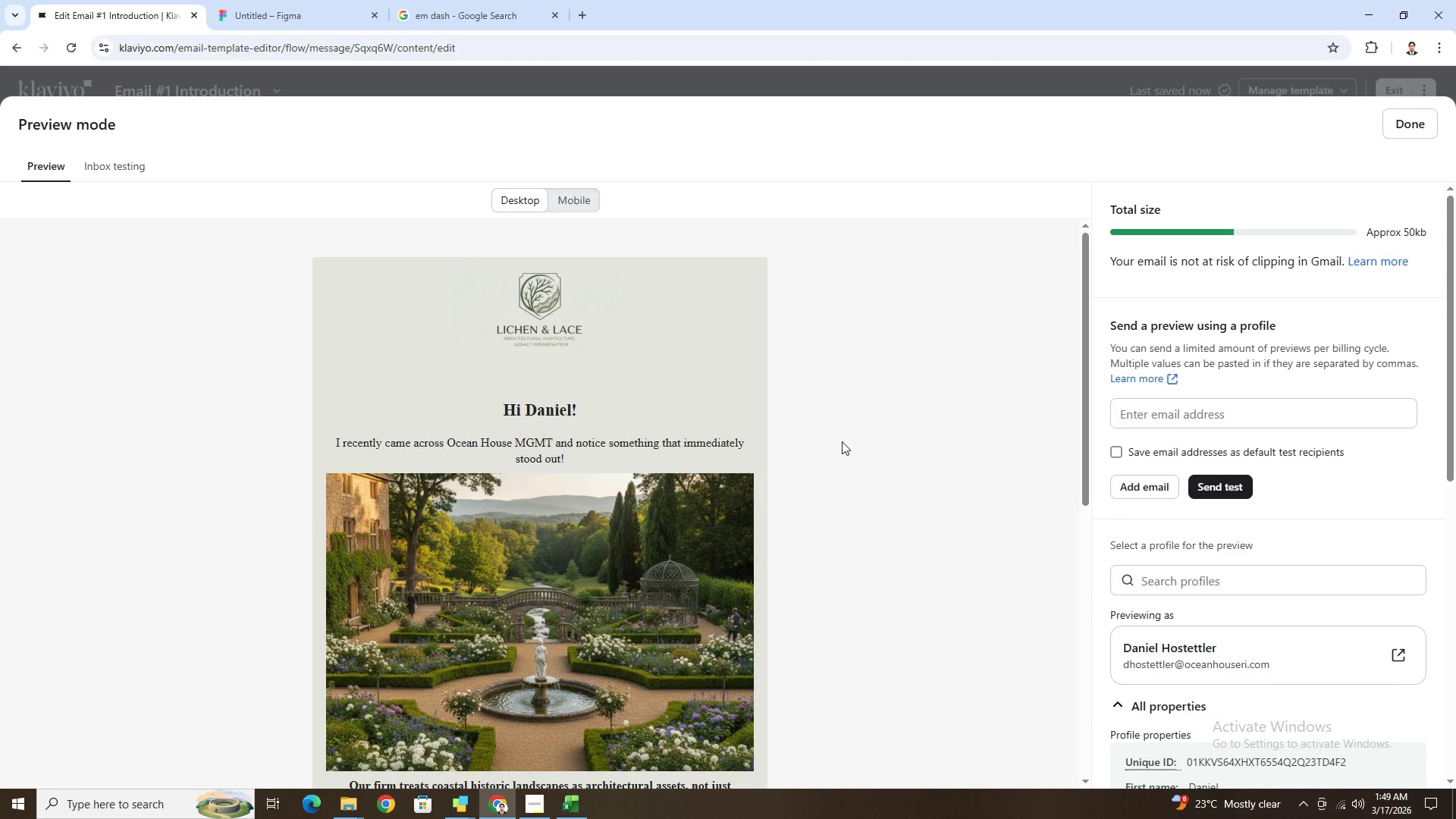 
scroll: coordinate [842, 441], scroll_direction: down, amount: 3.0
 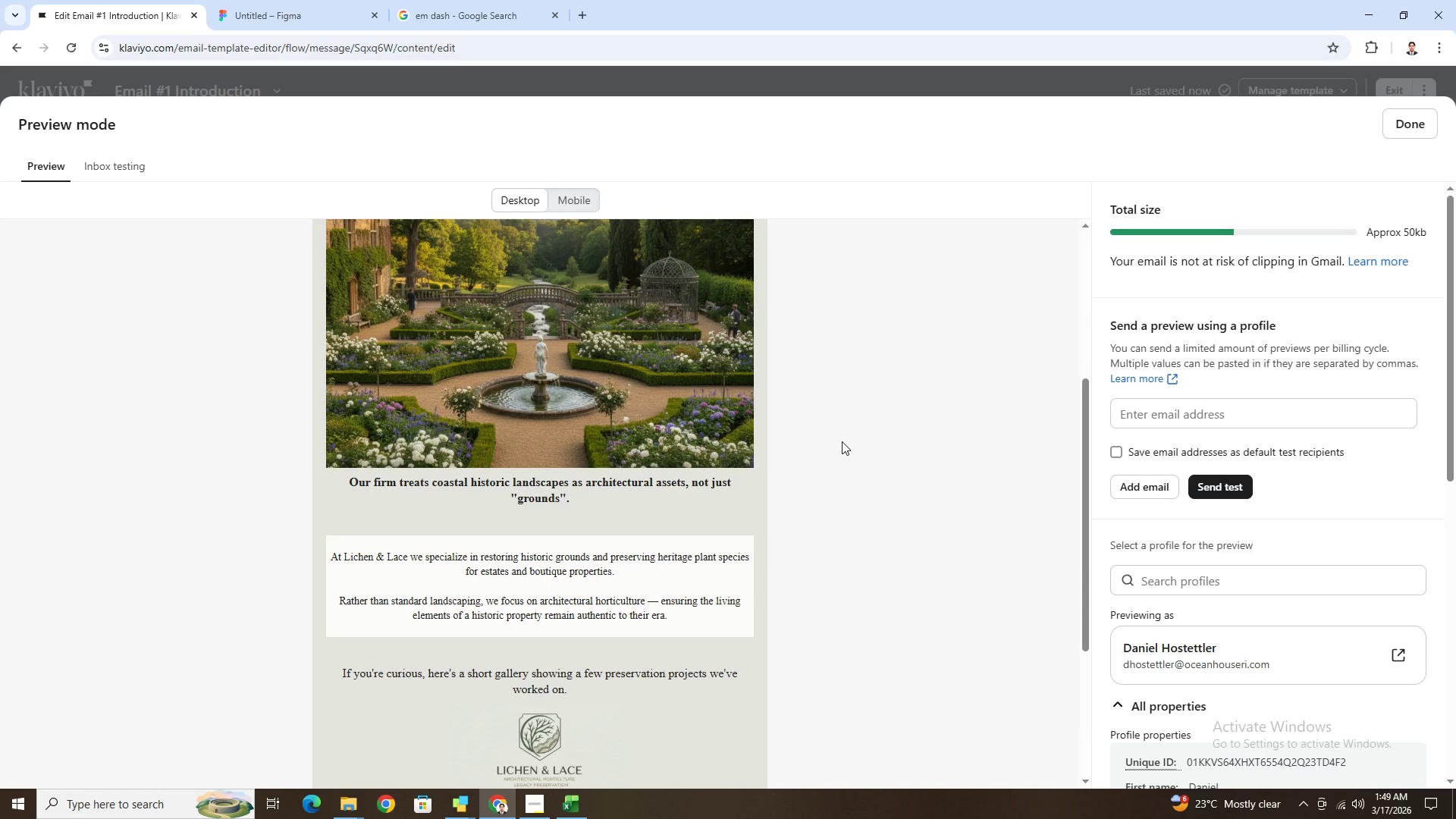 
scroll: coordinate [842, 441], scroll_direction: up, amount: 1.0
 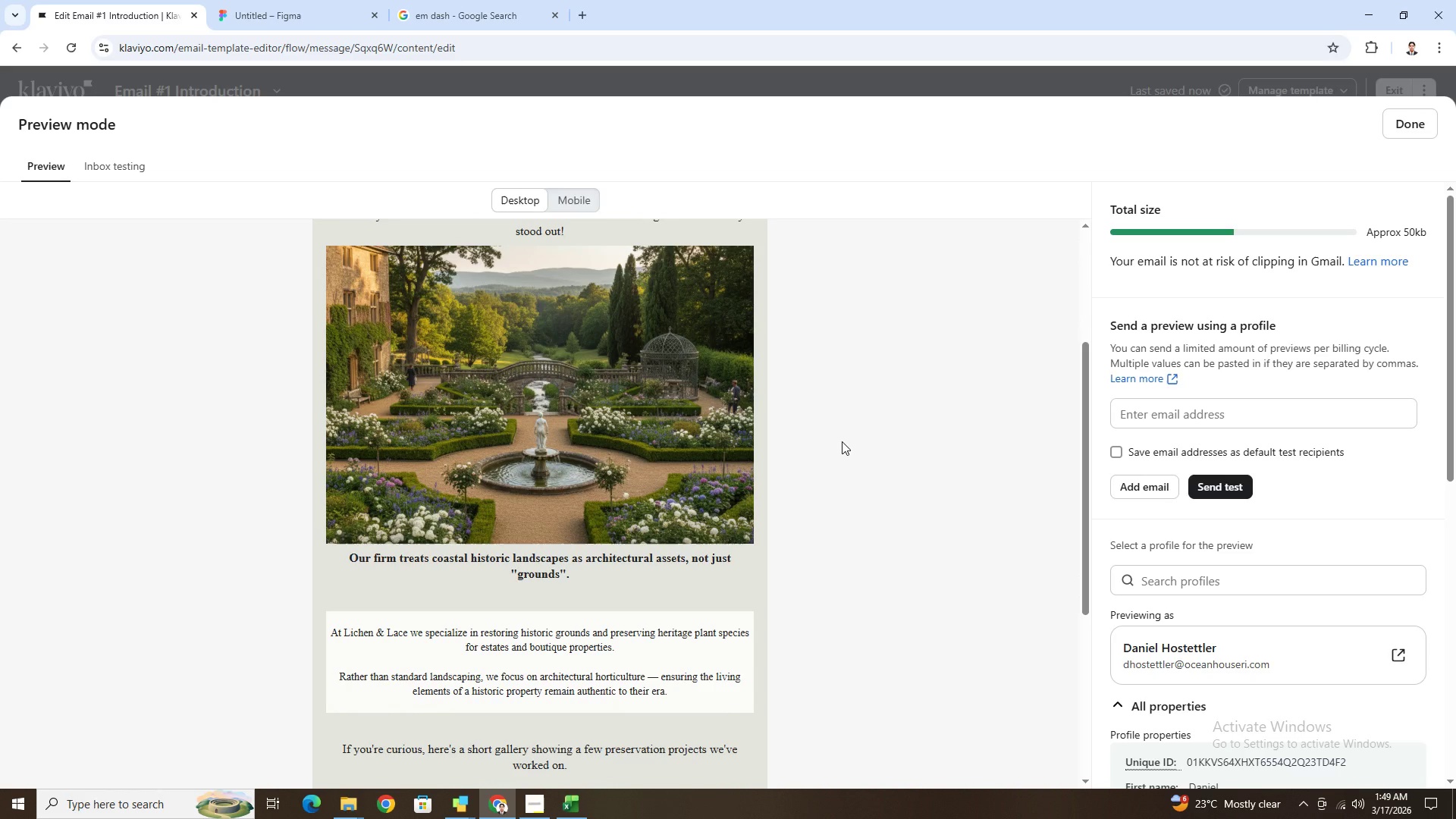 
scroll: coordinate [842, 441], scroll_direction: none, amount: 0.0
 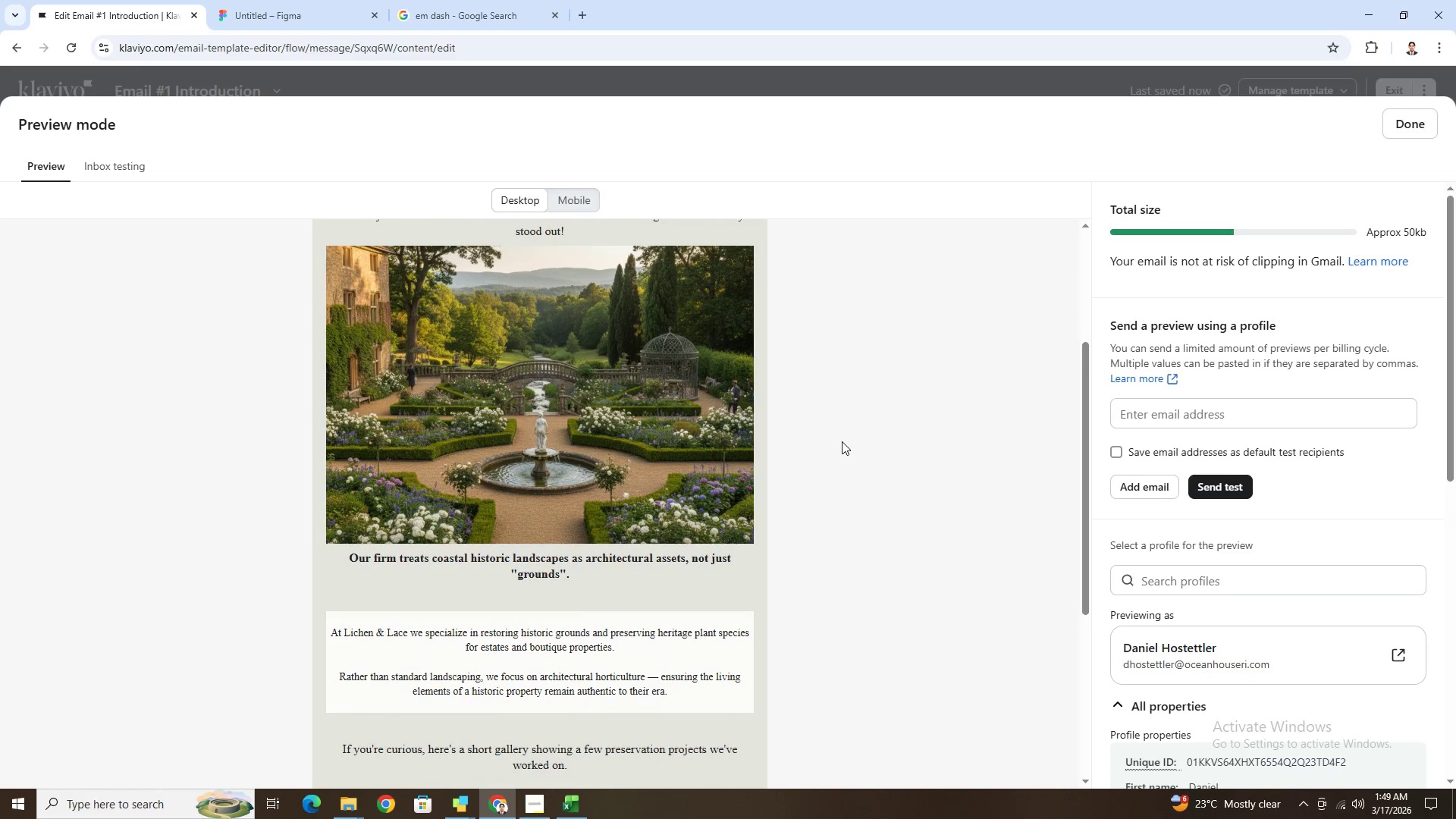 
scroll: coordinate [842, 441], scroll_direction: down, amount: 1.0
 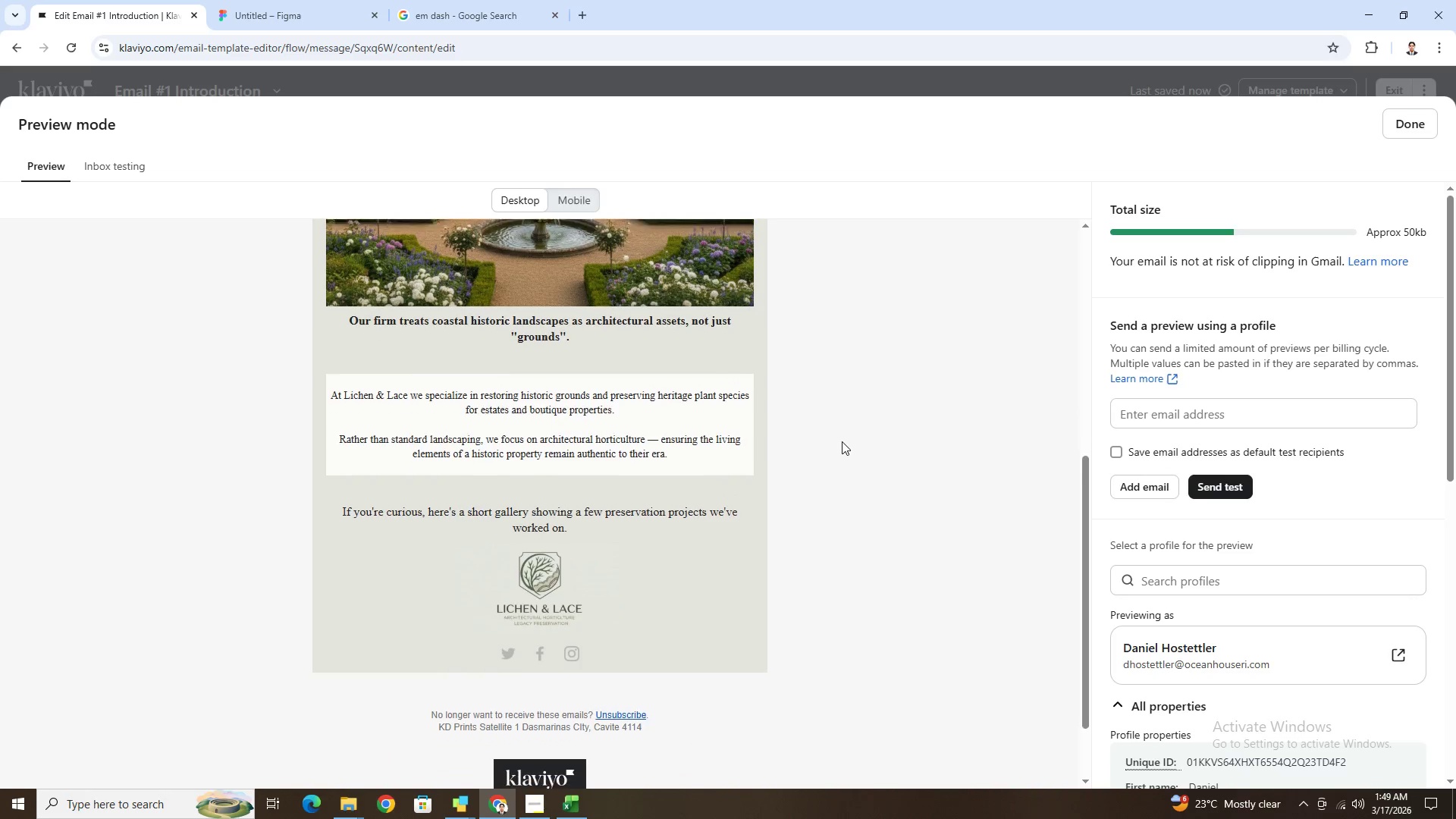 
scroll: coordinate [842, 441], scroll_direction: up, amount: 7.0
 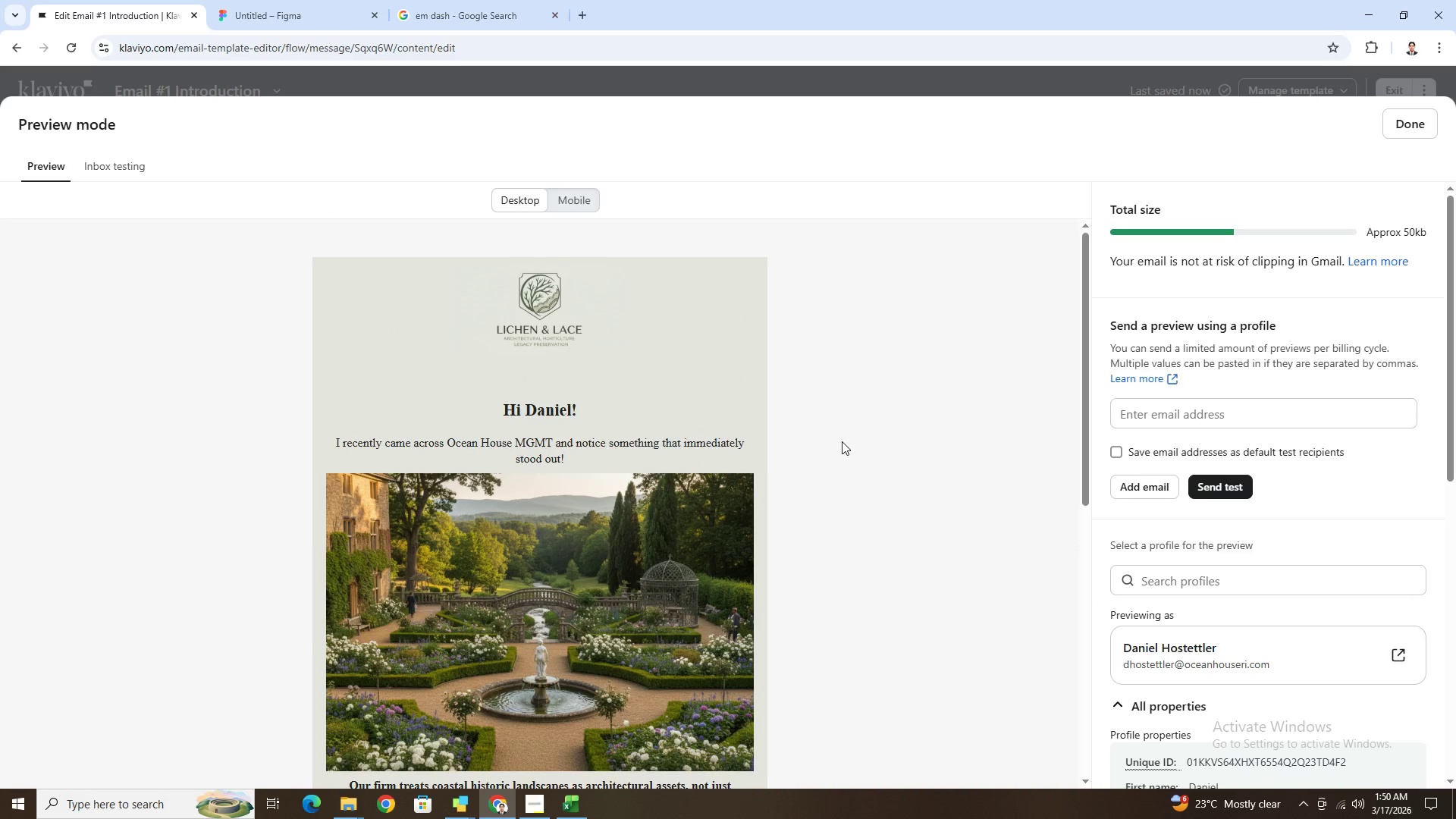 
scroll: coordinate [842, 441], scroll_direction: down, amount: 1.0
 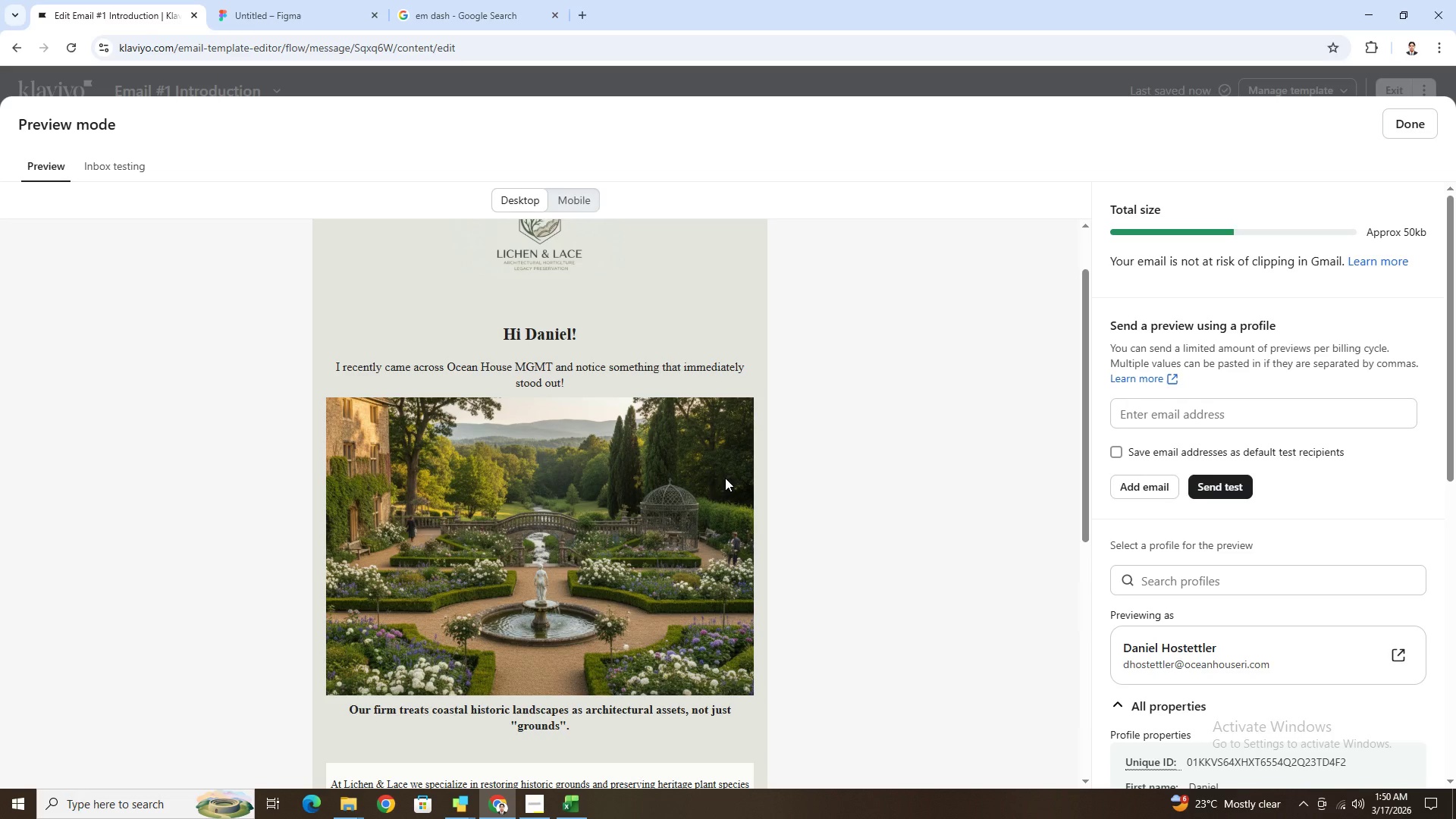 
wait(19.27)
 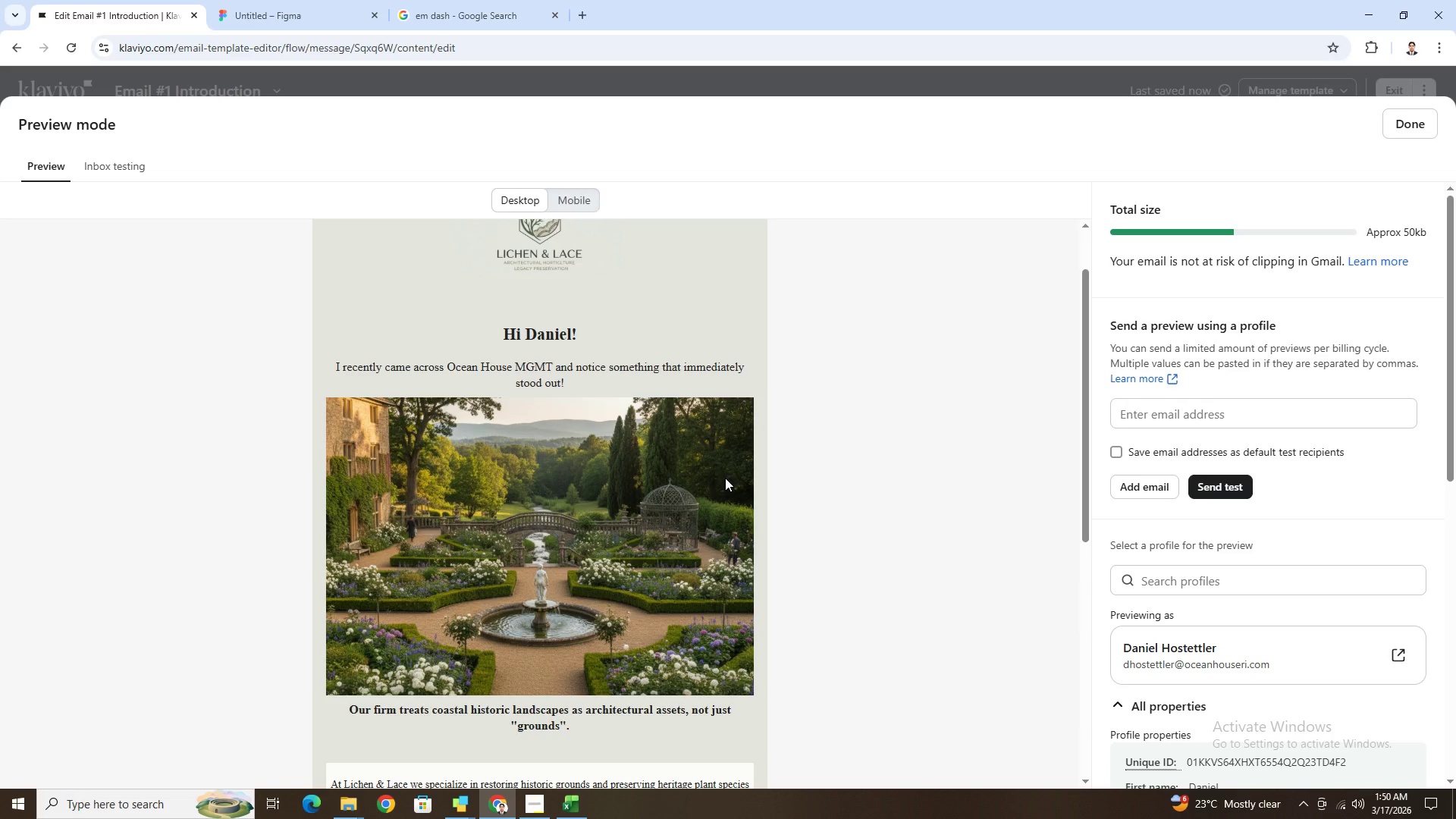 
left_click([1423, 128])
 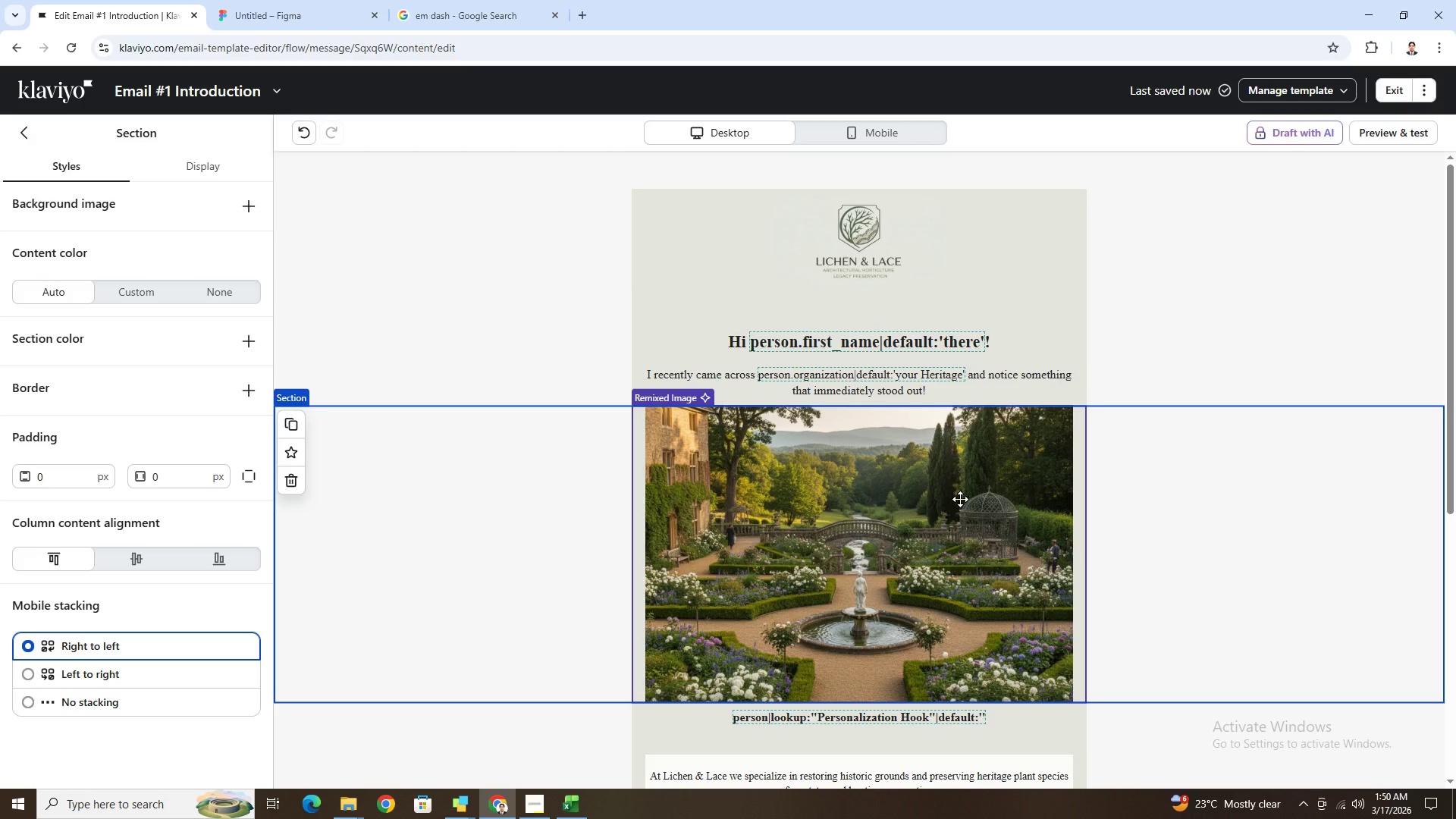 
left_click([962, 500])
 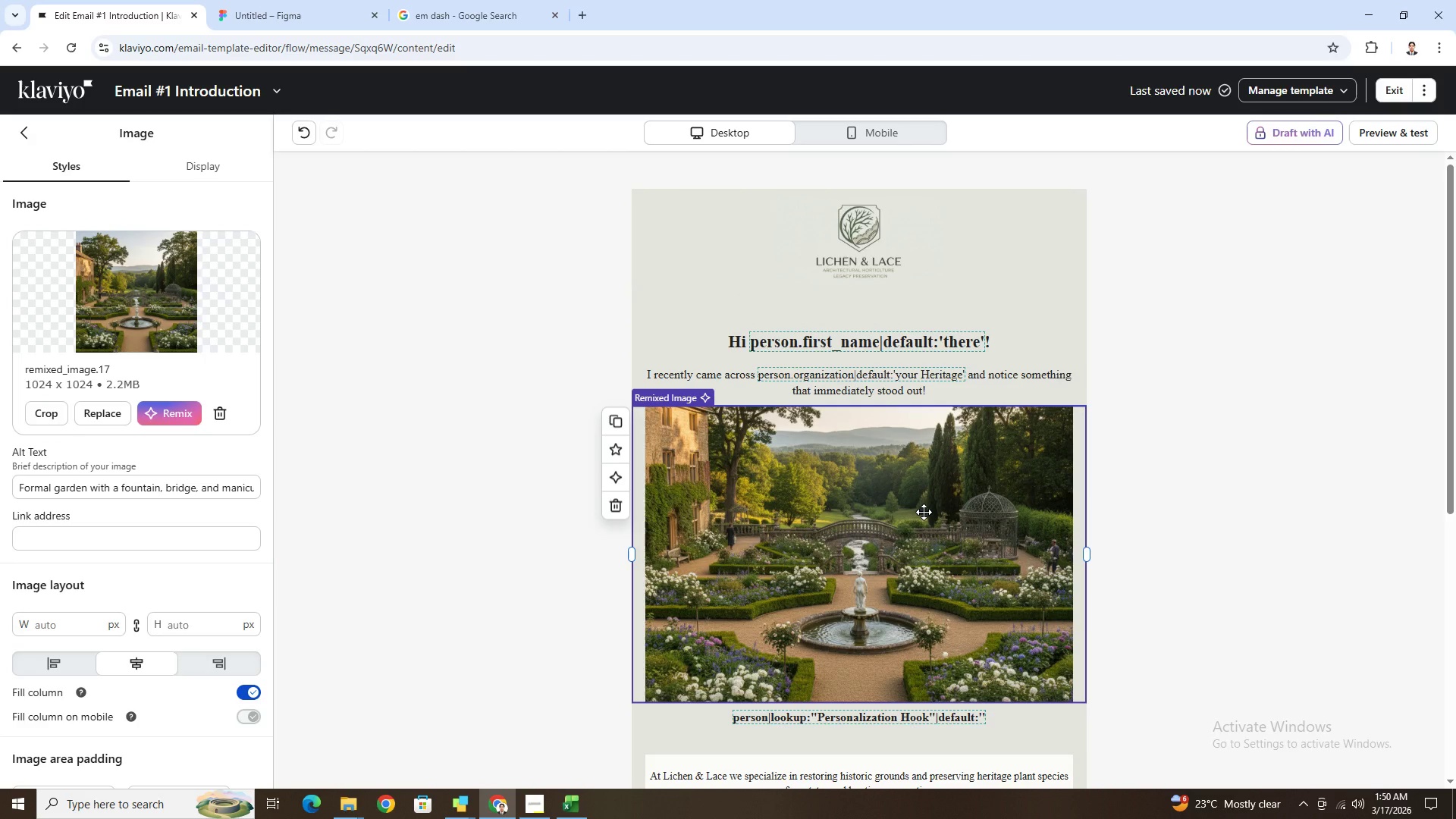 
left_click_drag(start_coordinate=[924, 512], to_coordinate=[921, 267])
 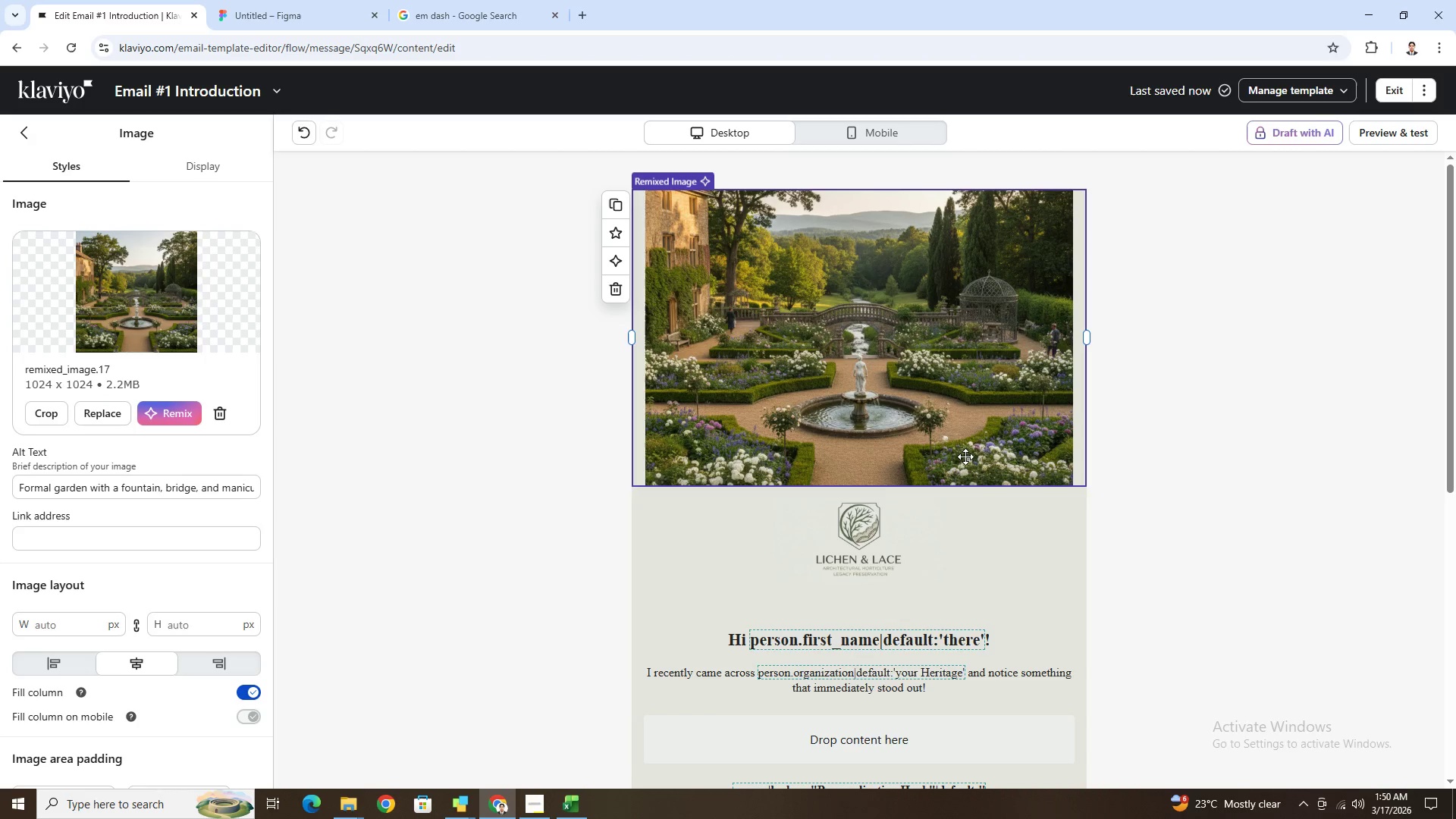 
left_click_drag(start_coordinate=[878, 535], to_coordinate=[864, 259])
 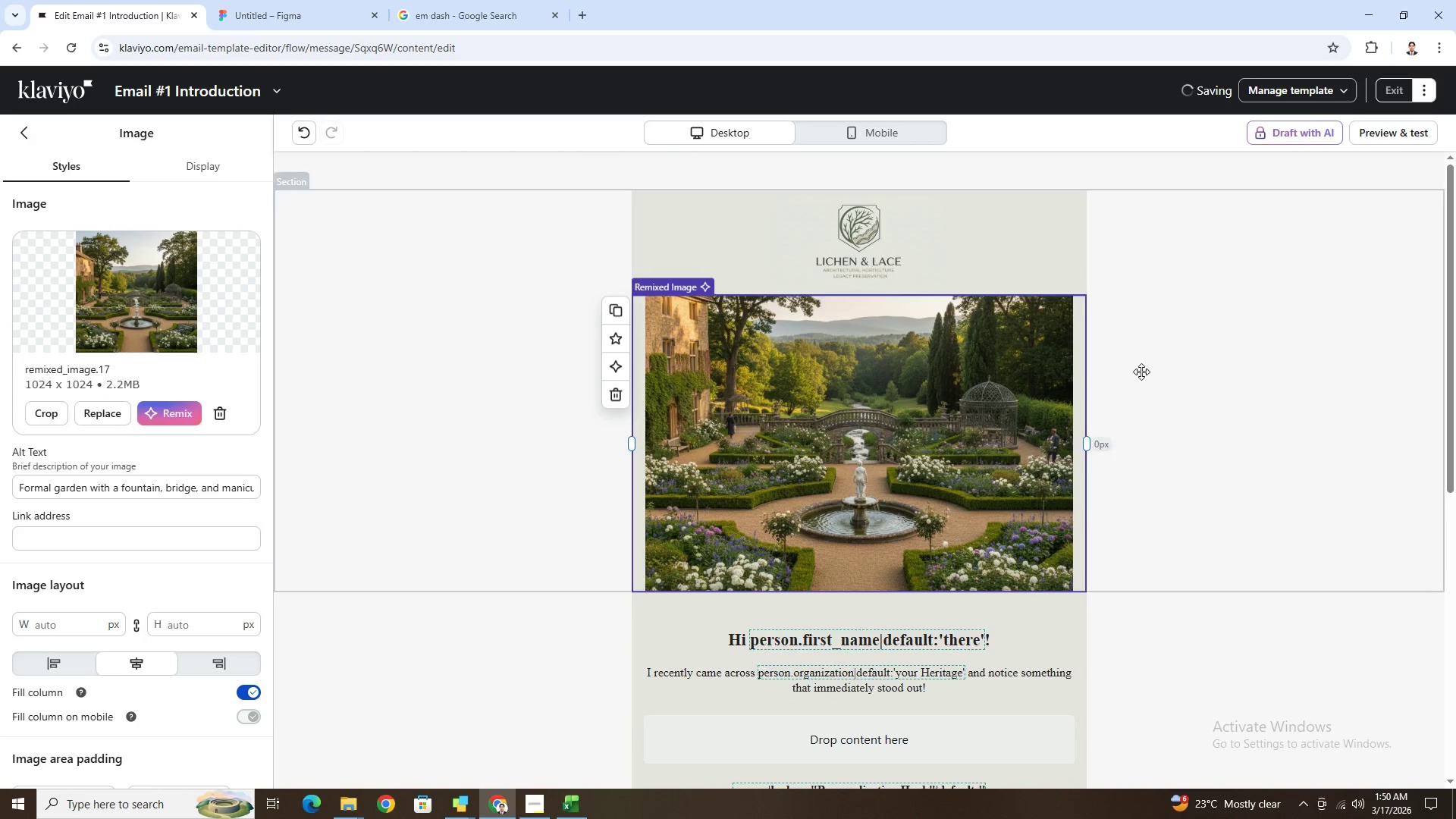 
left_click([1150, 381])
 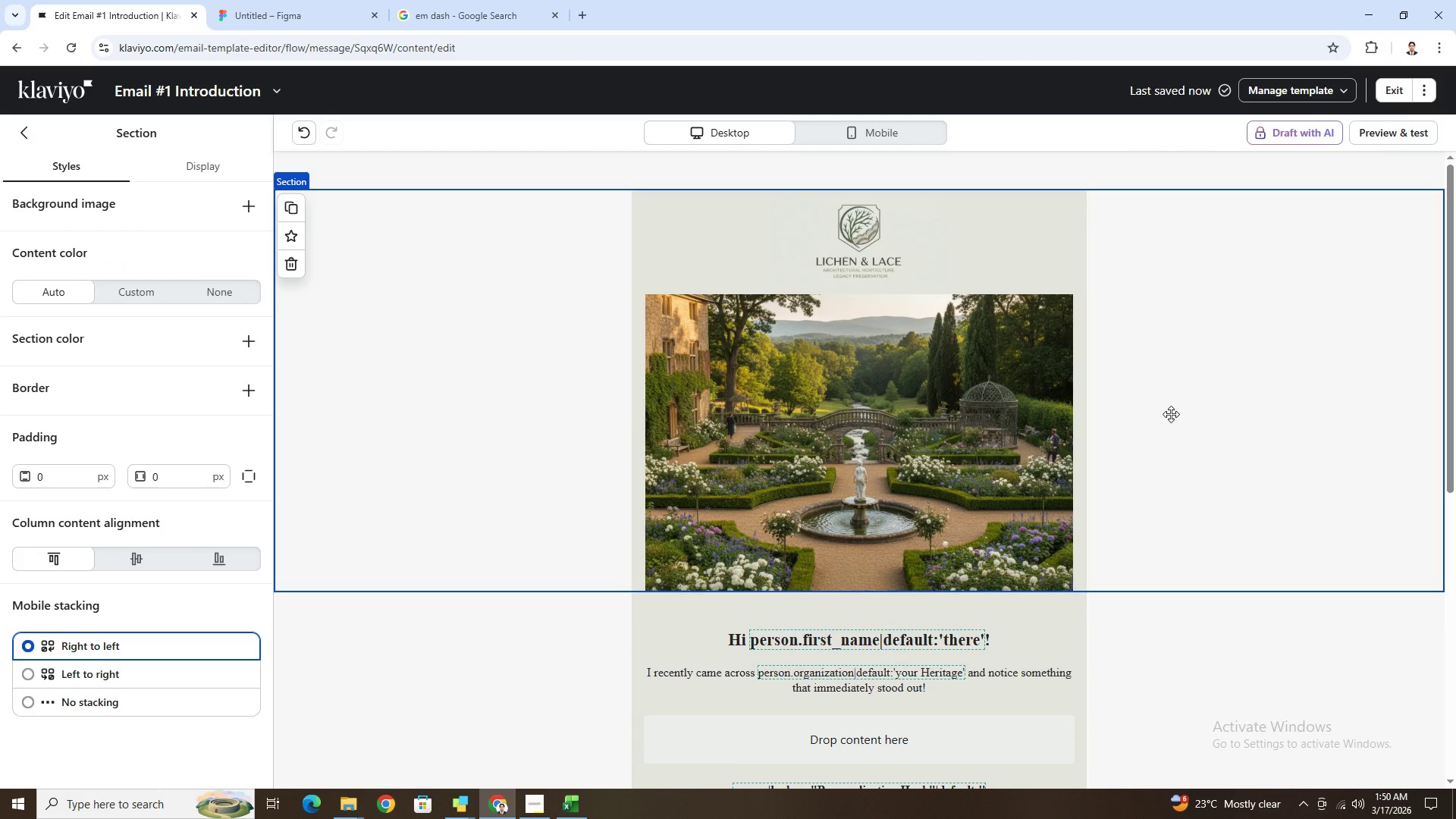 
scroll: coordinate [1171, 414], scroll_direction: down, amount: 3.0
 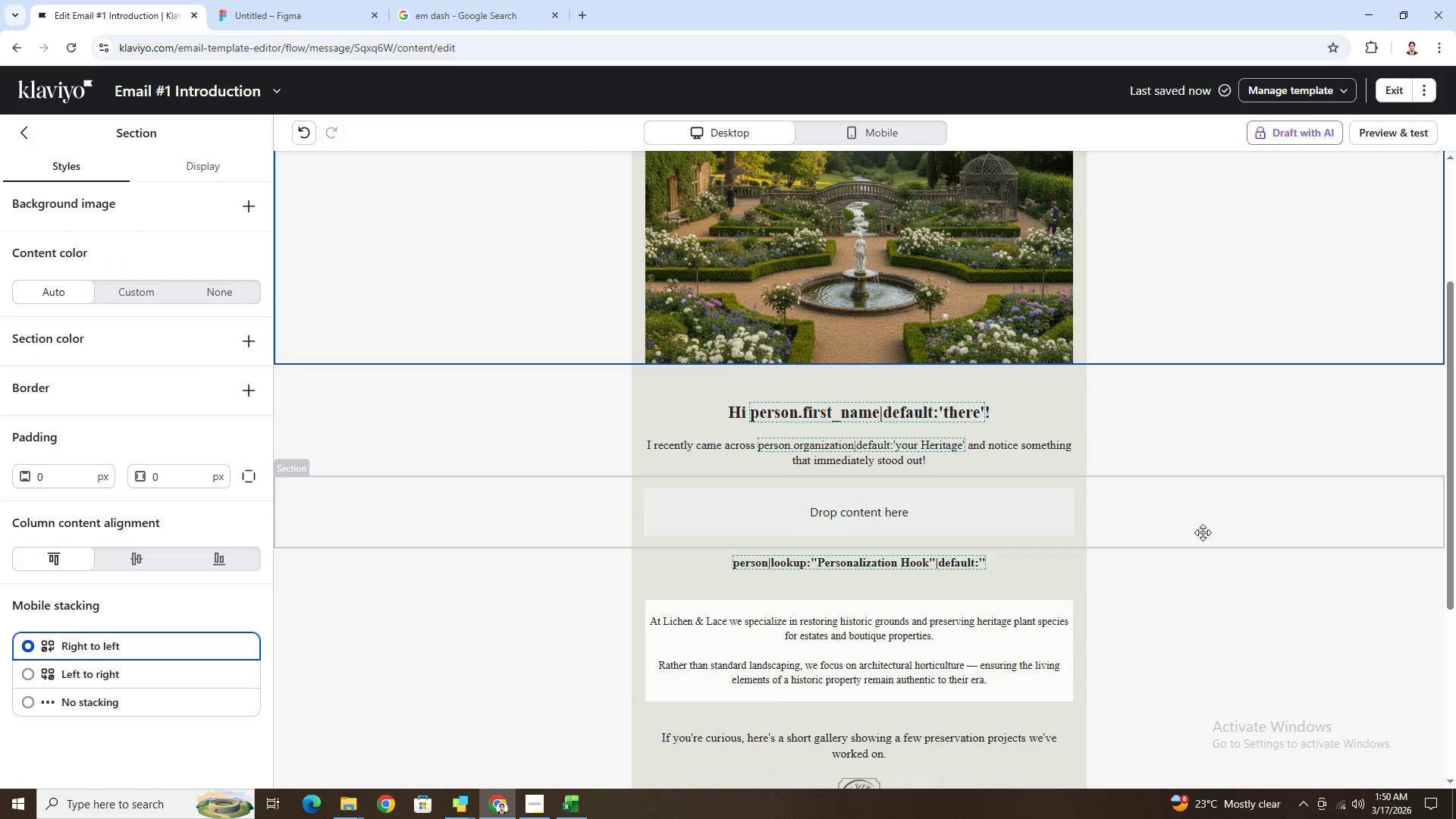 
scroll: coordinate [1207, 529], scroll_direction: up, amount: 3.0
 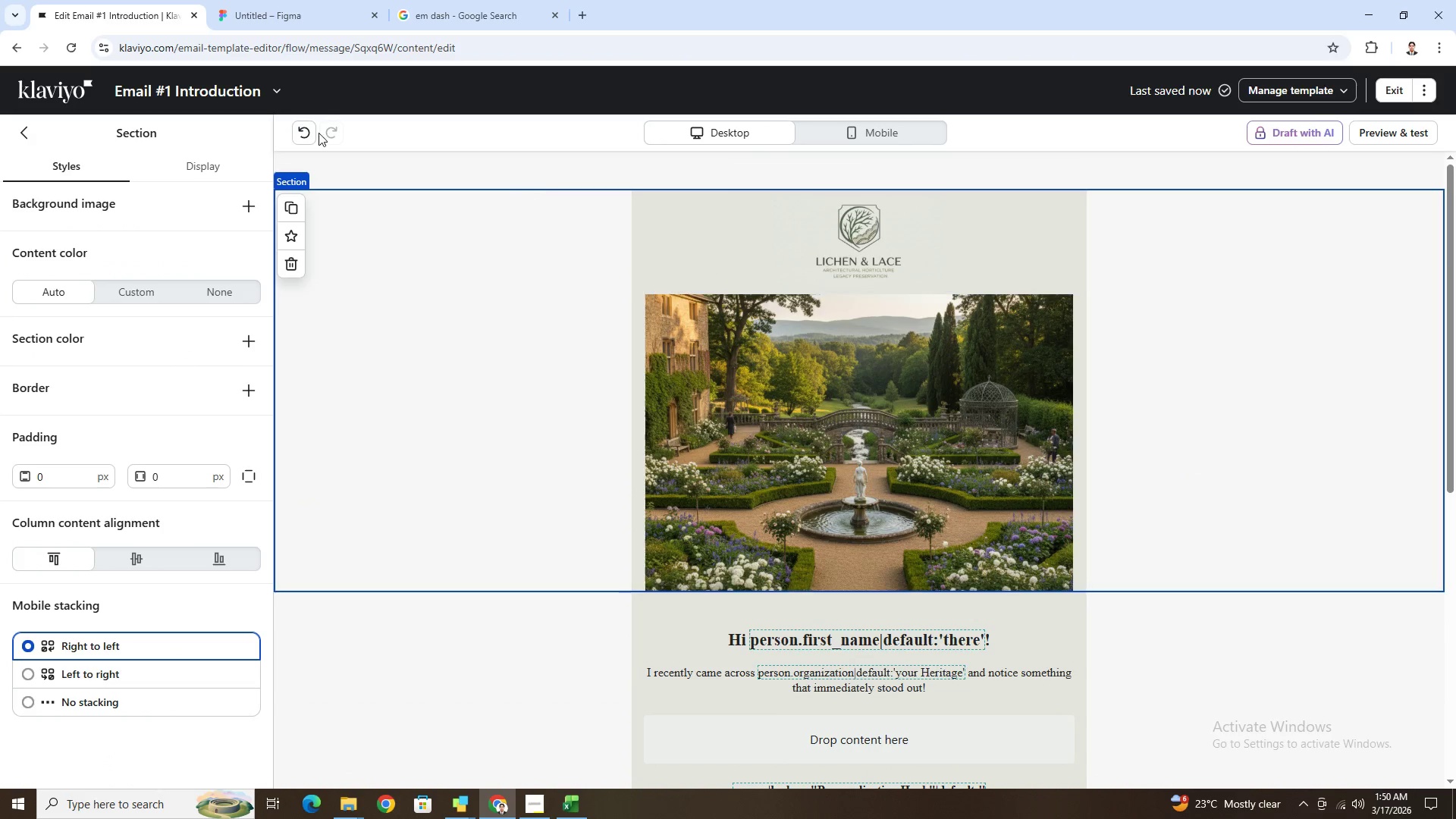 
left_click([297, 127])
 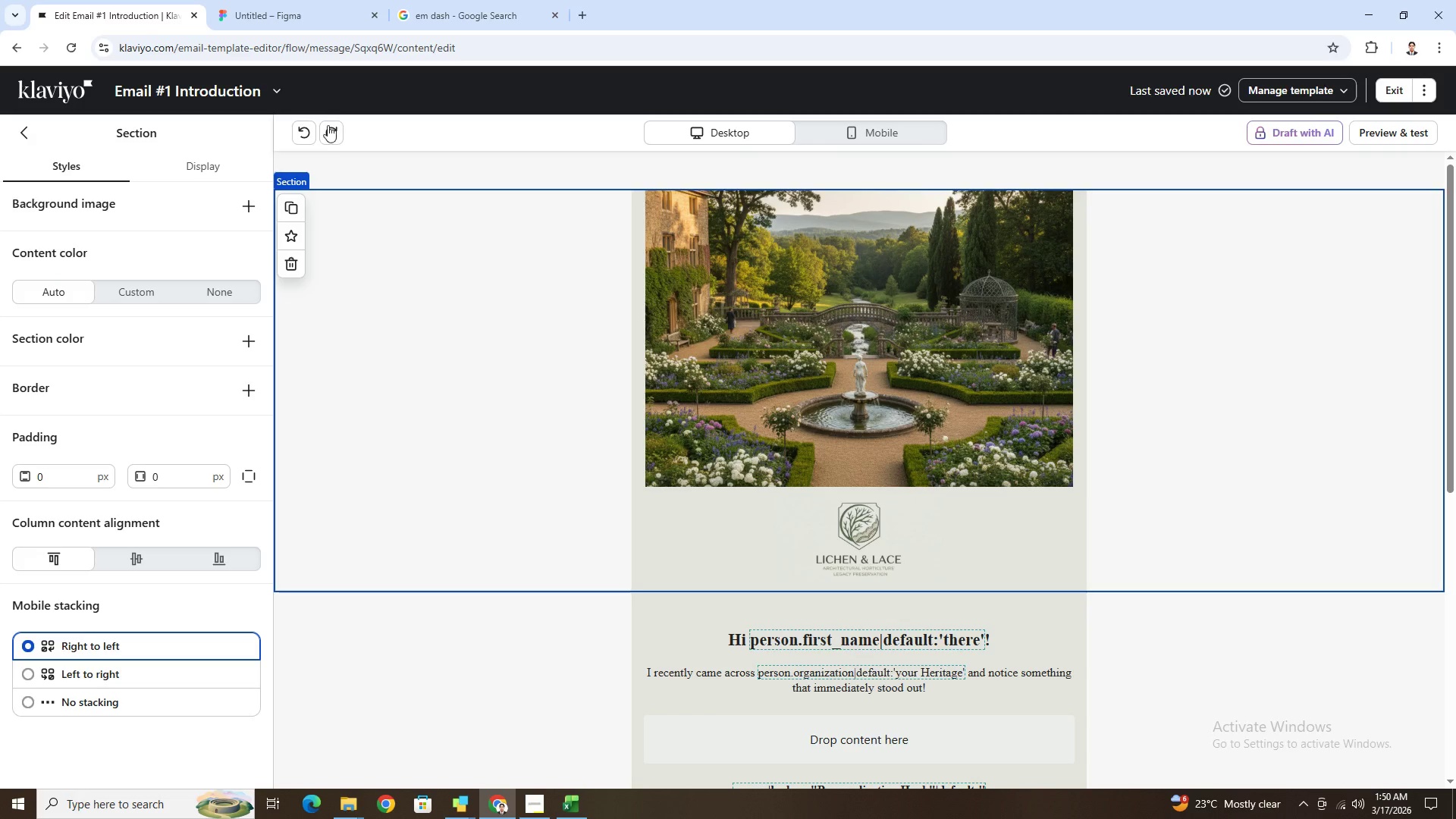 
left_click([314, 131])
 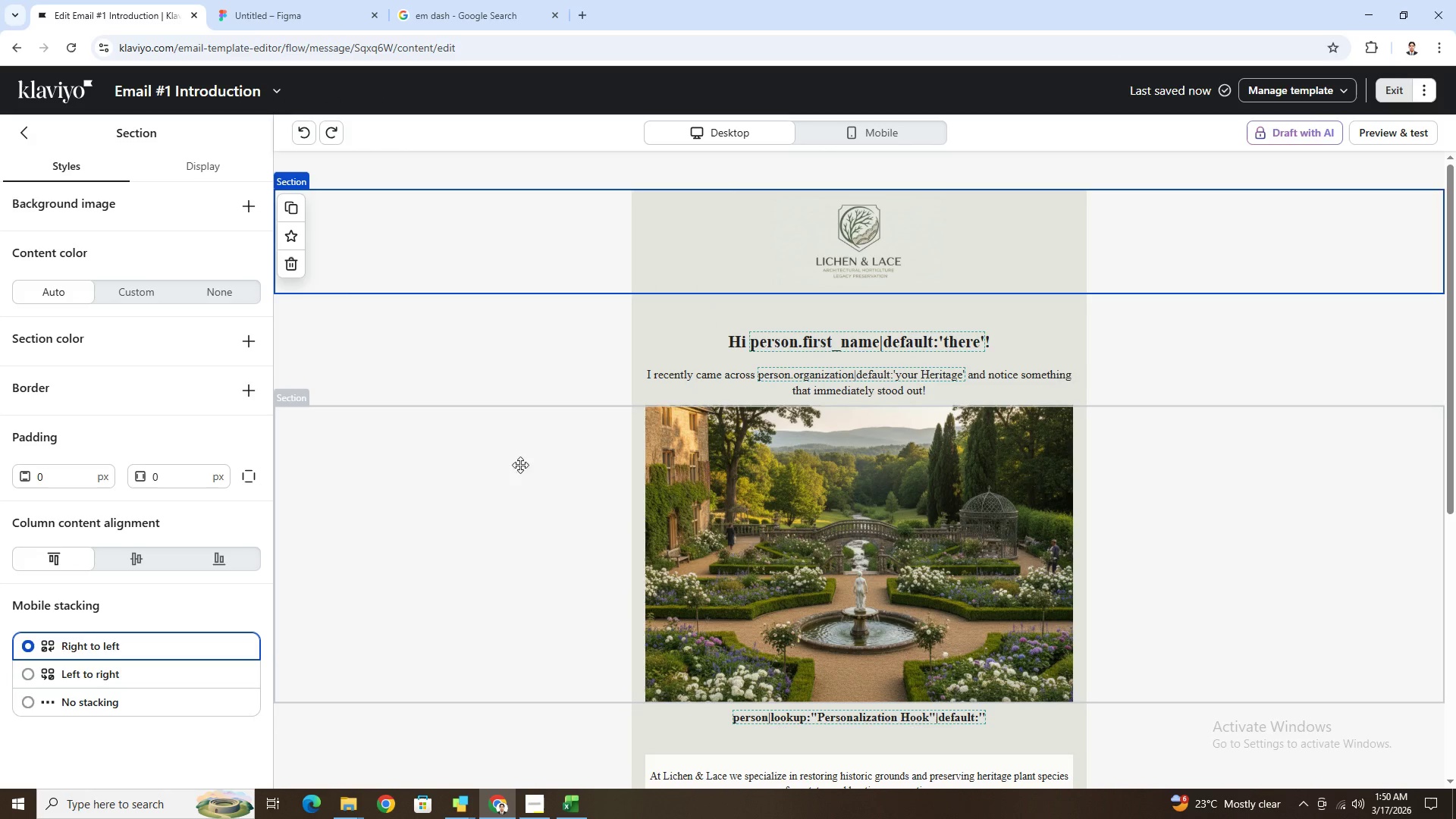 
left_click_drag(start_coordinate=[496, 519], to_coordinate=[496, 293])
 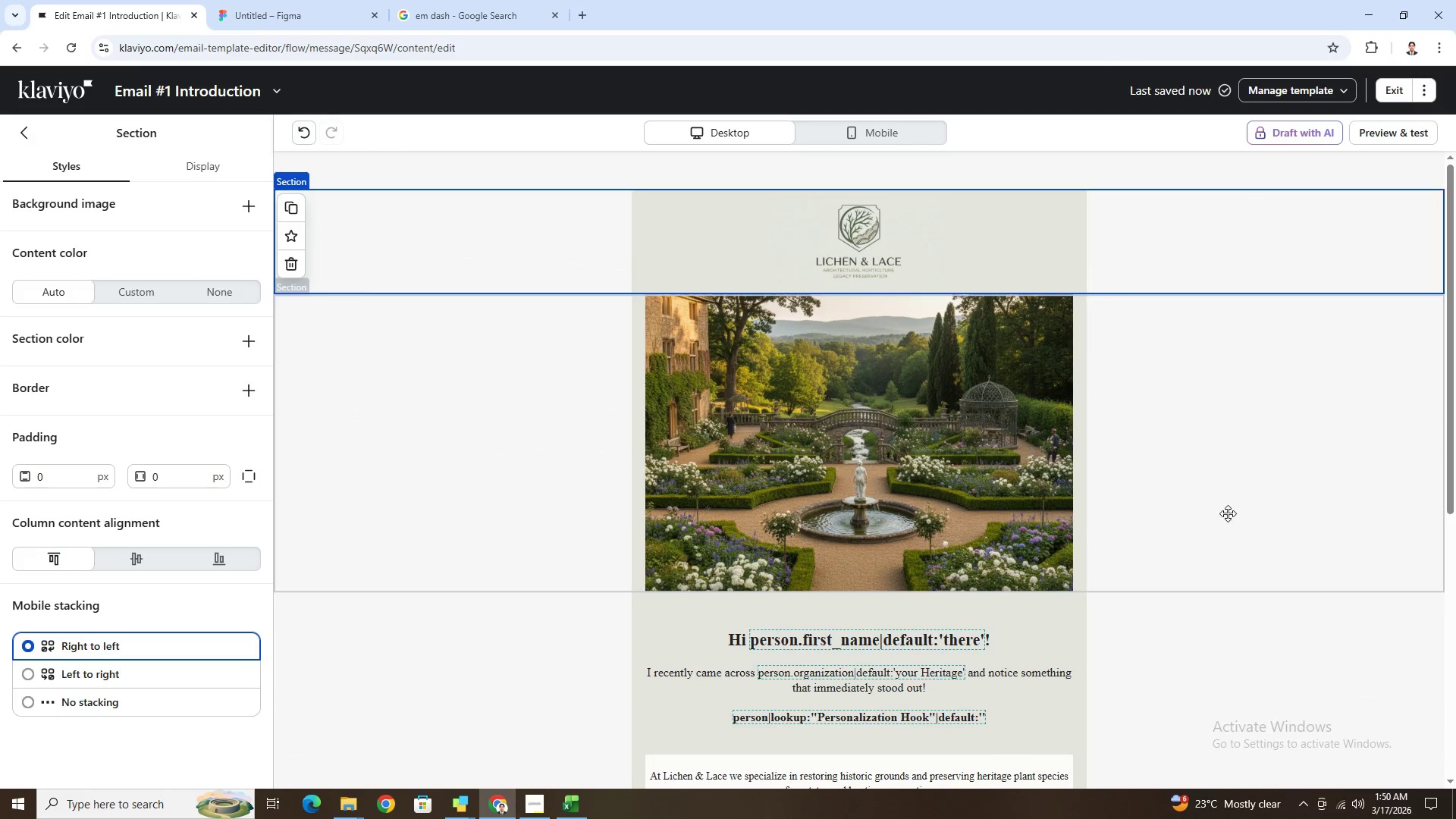 
left_click([1252, 653])
 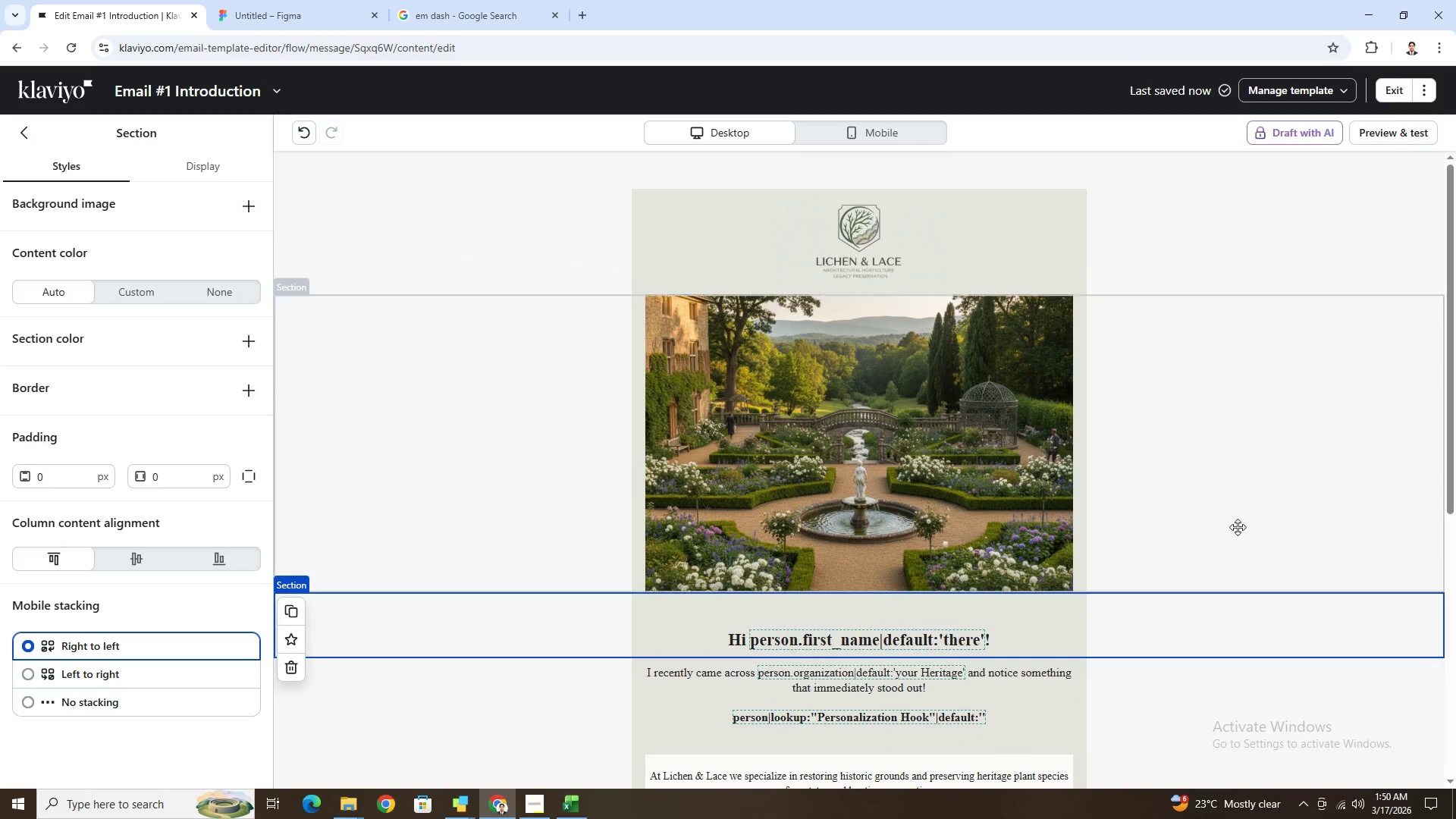 
scroll: coordinate [1249, 613], scroll_direction: down, amount: 4.0
 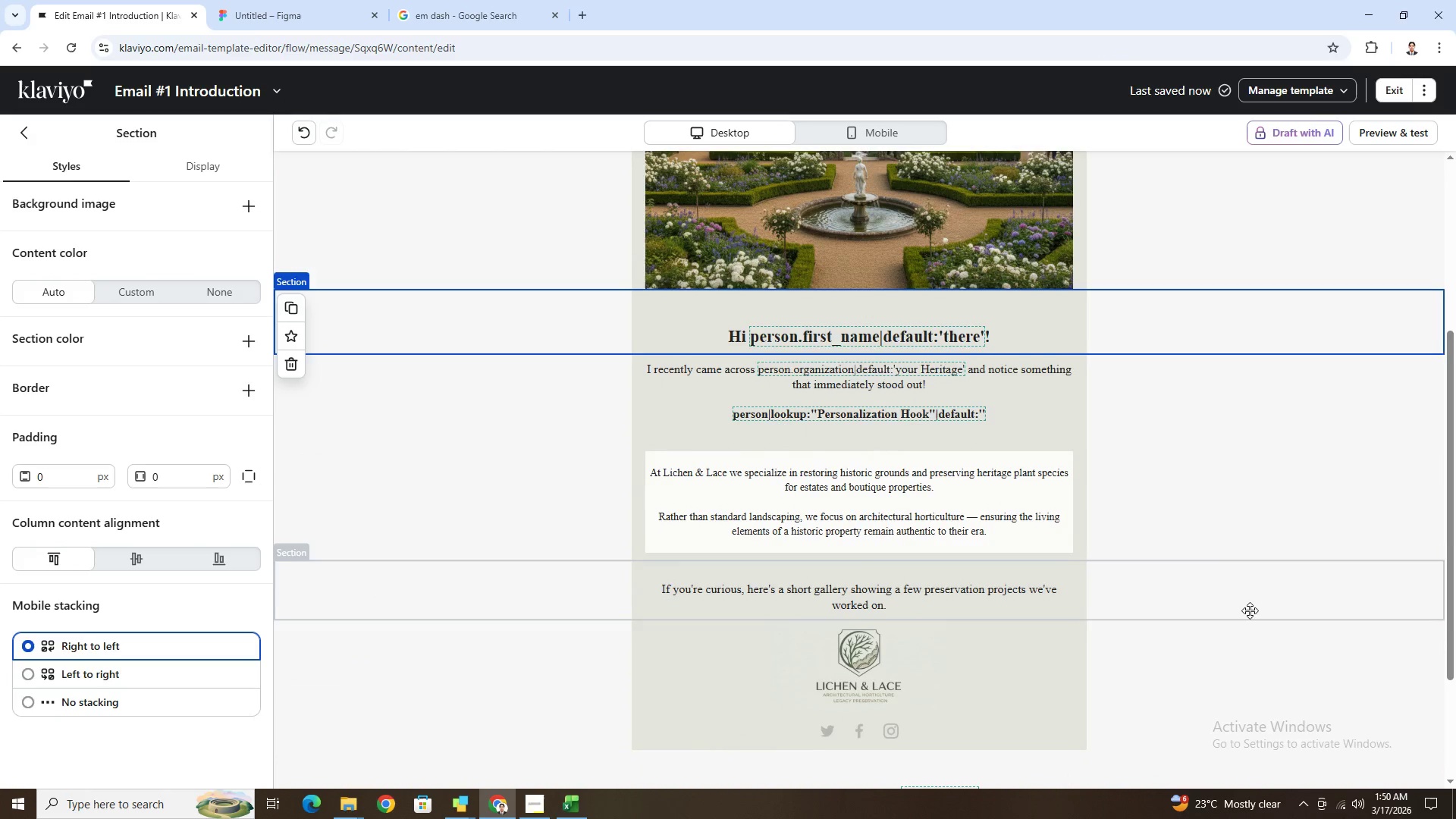 
scroll: coordinate [1250, 610], scroll_direction: up, amount: 2.0
 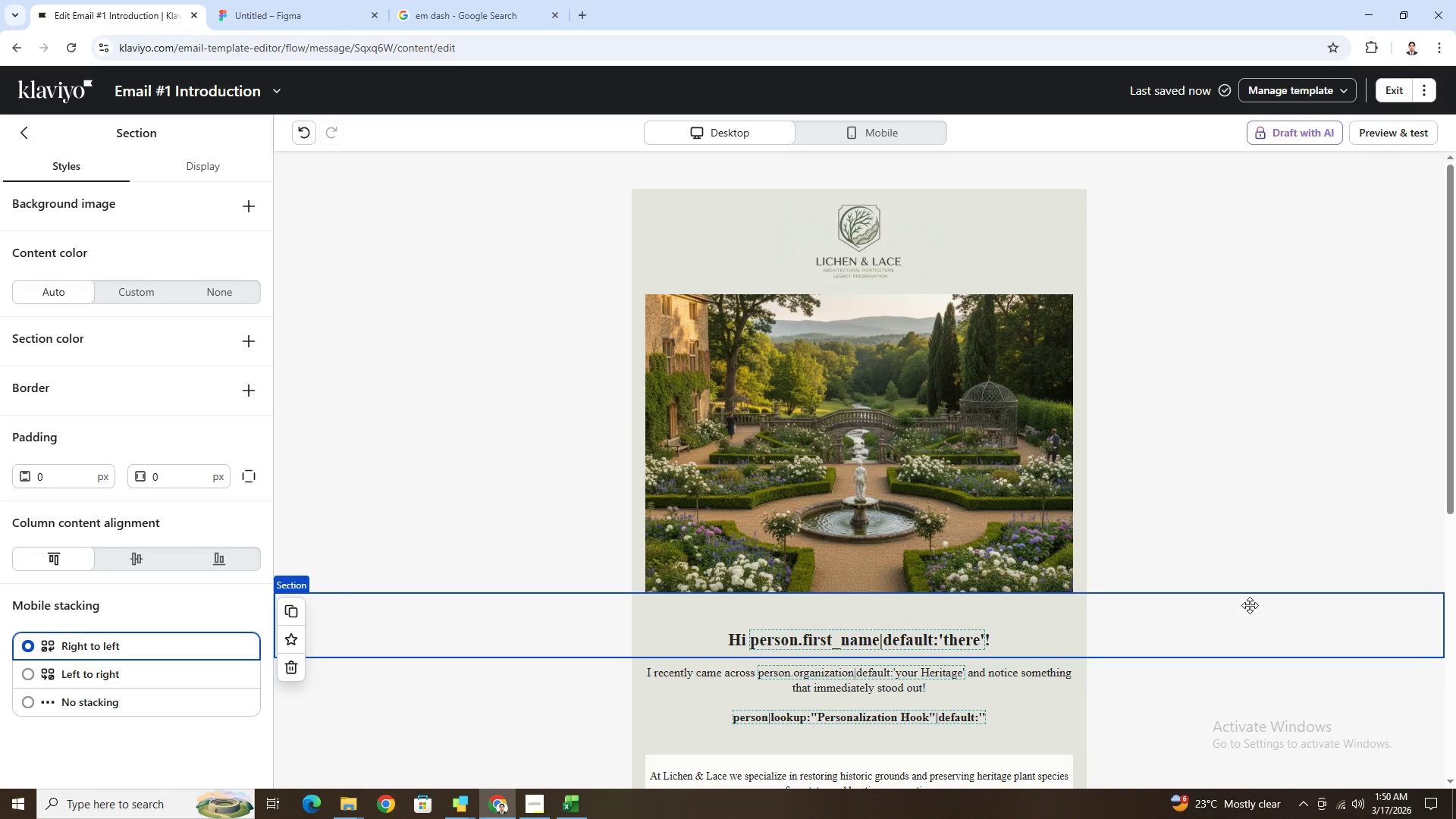 
wait(9.81)
 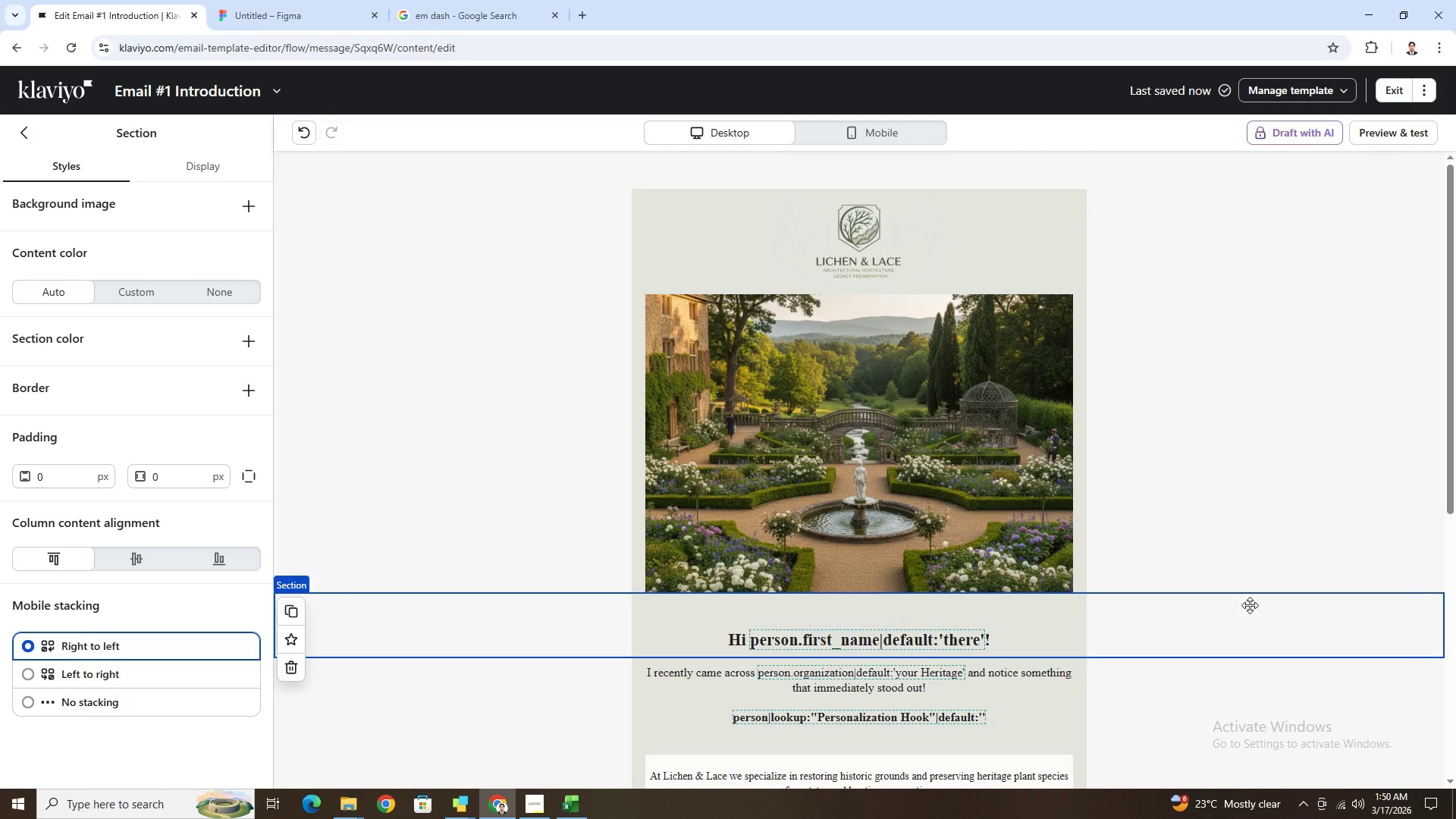 
scroll: coordinate [1117, 499], scroll_direction: down, amount: 1.0
 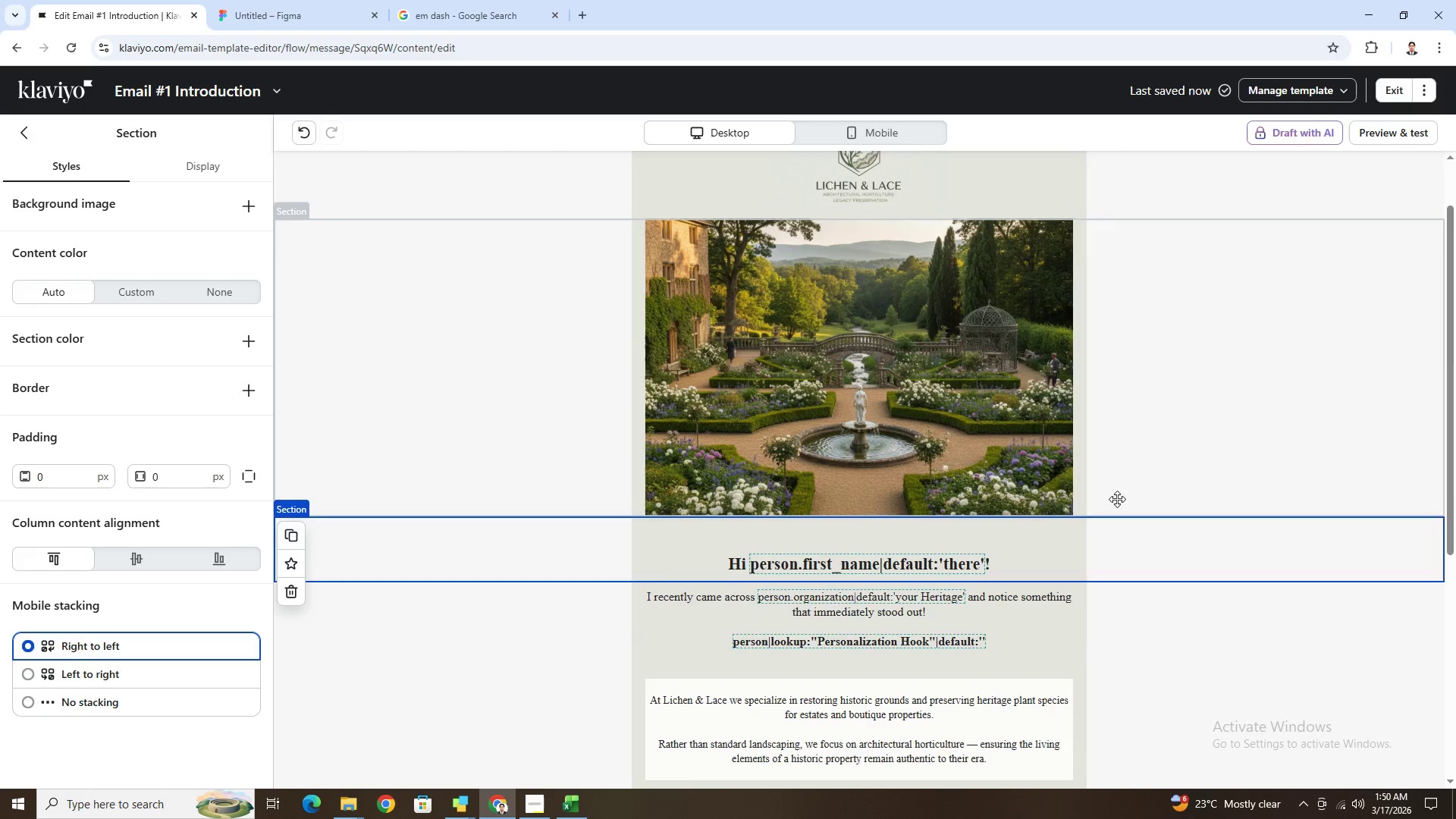 
scroll: coordinate [1117, 499], scroll_direction: up, amount: 1.0
 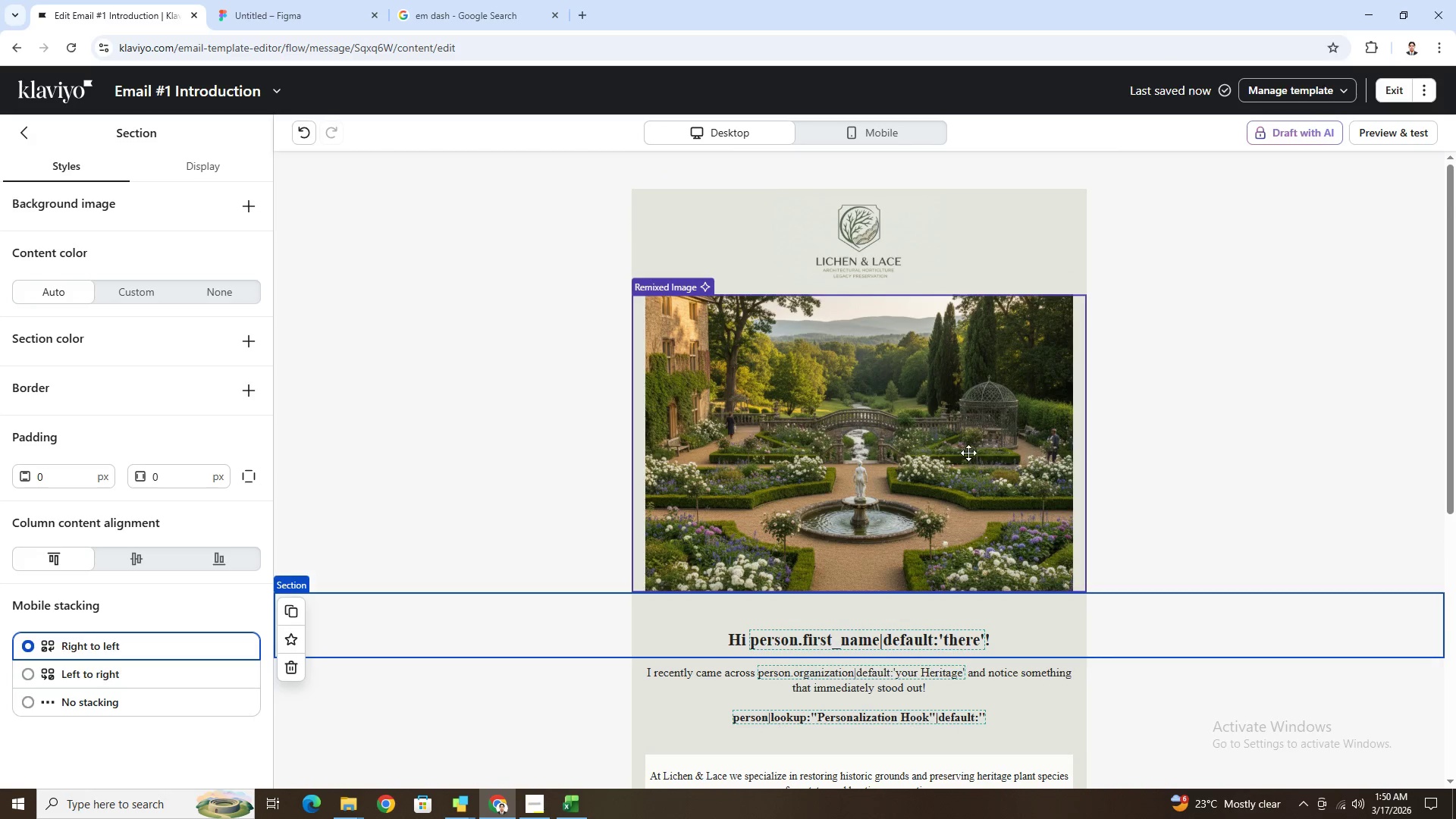 
left_click([965, 453])
 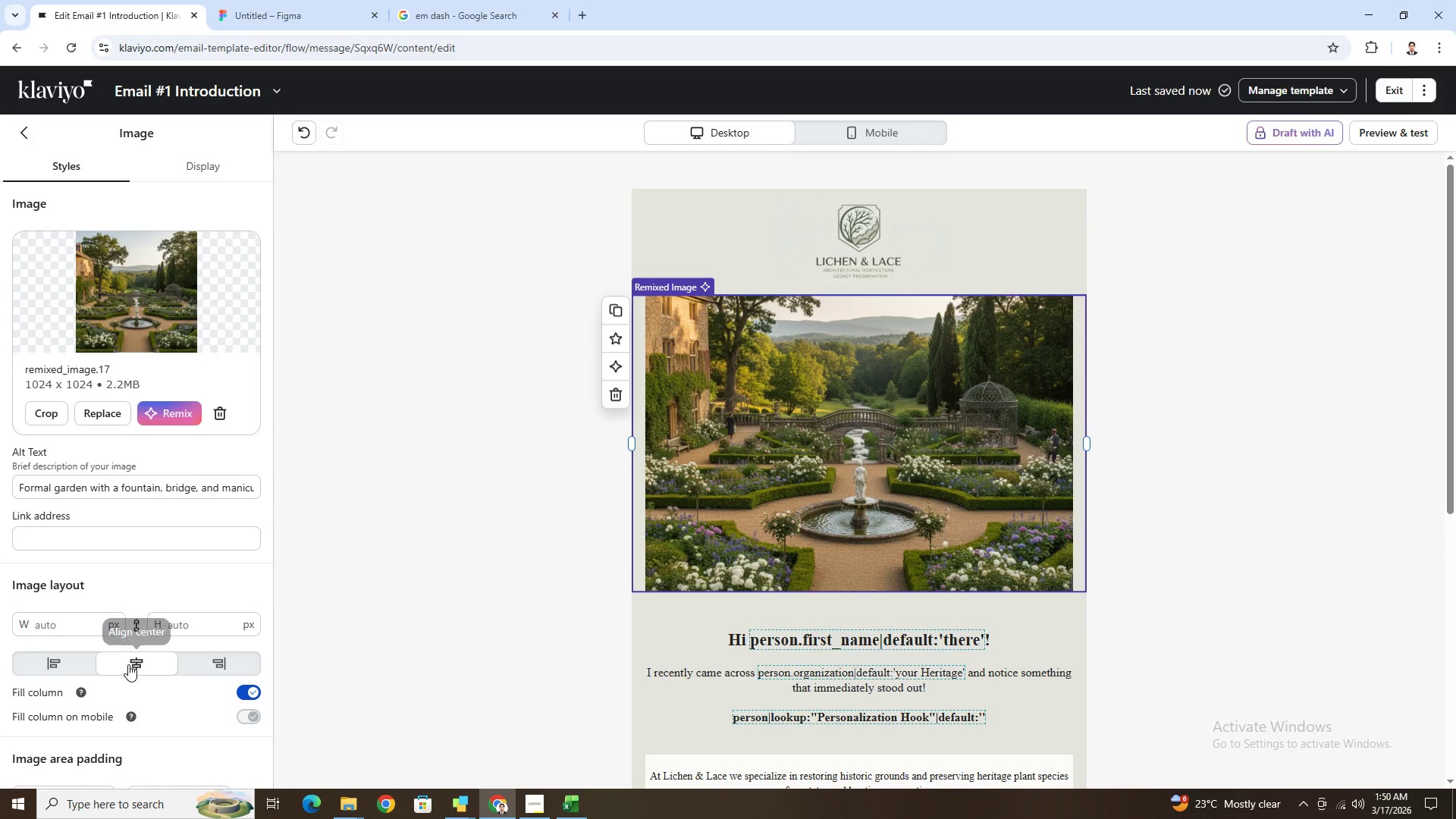 
scroll: coordinate [184, 655], scroll_direction: down, amount: 3.0
 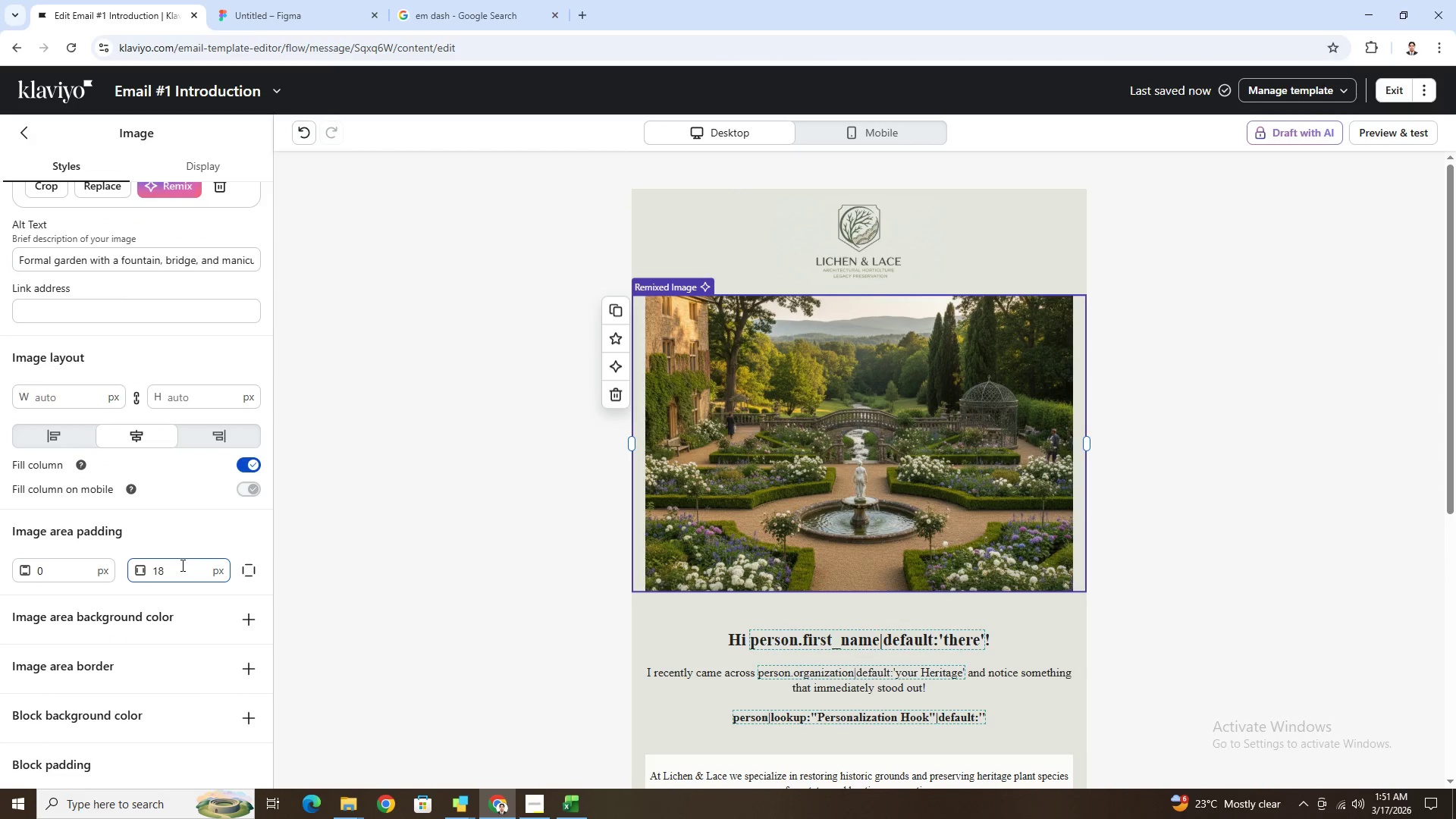 
double_click([181, 566])
 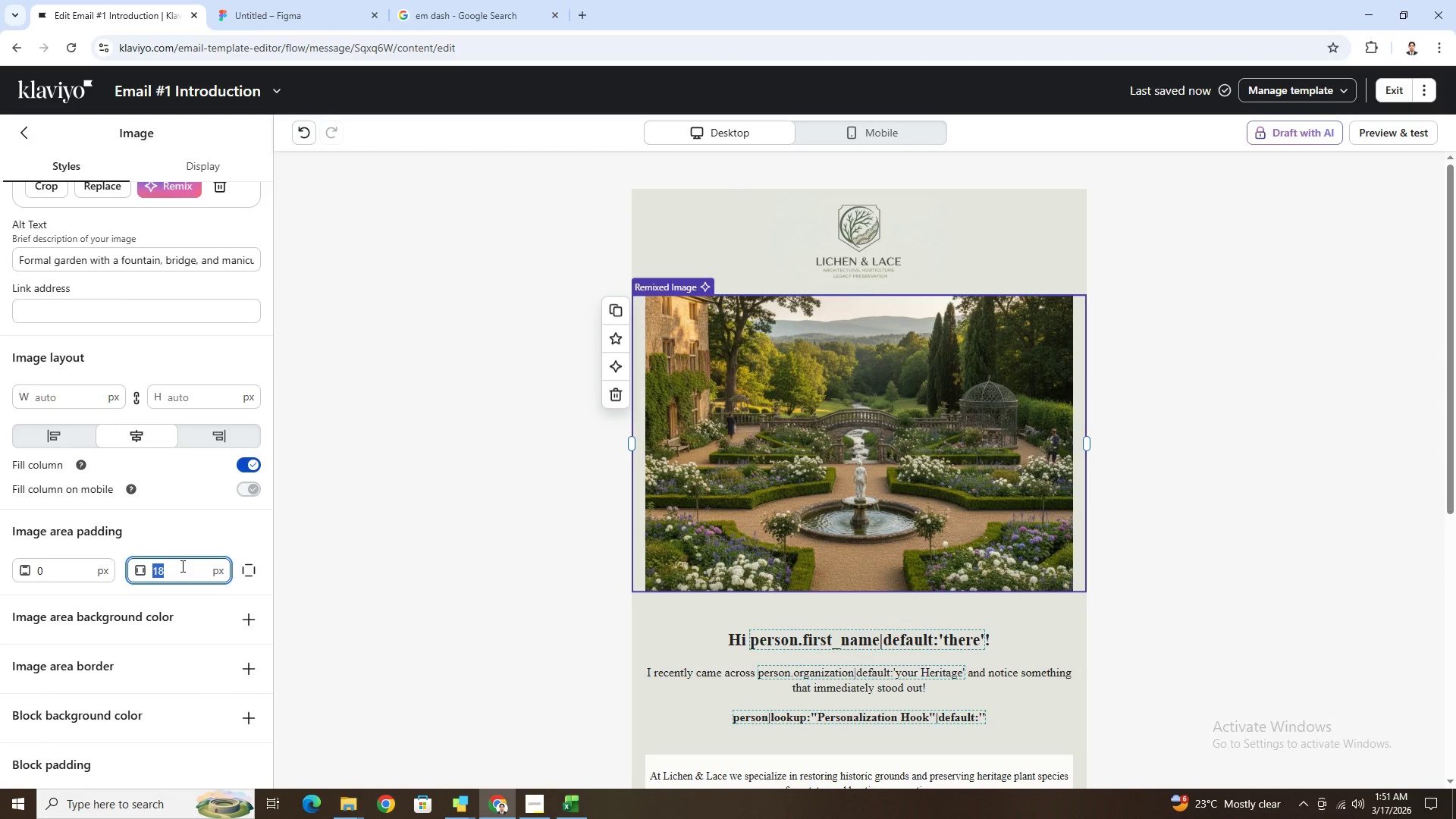 
key(Numpad0)
 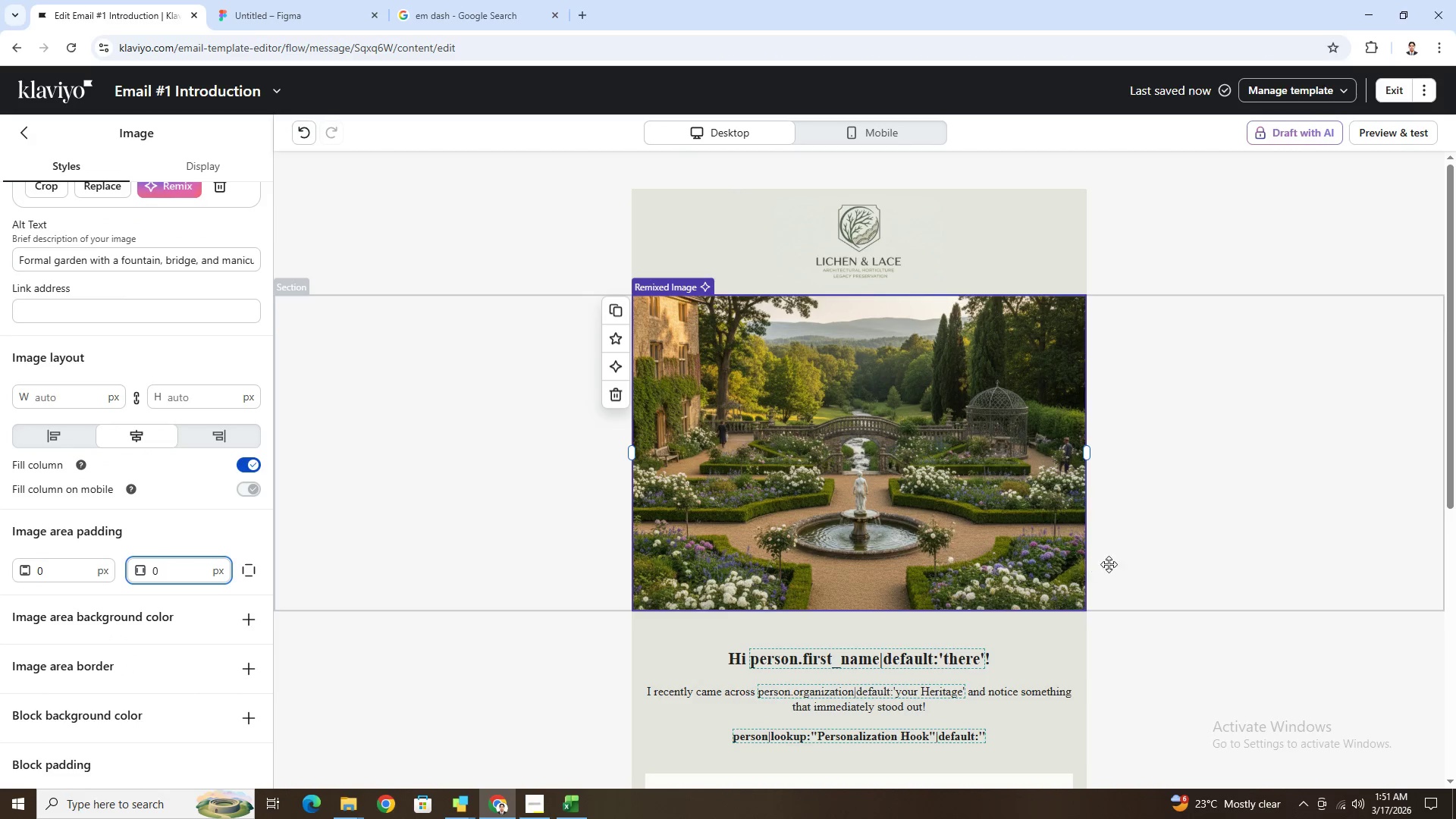 
left_click([1213, 561])
 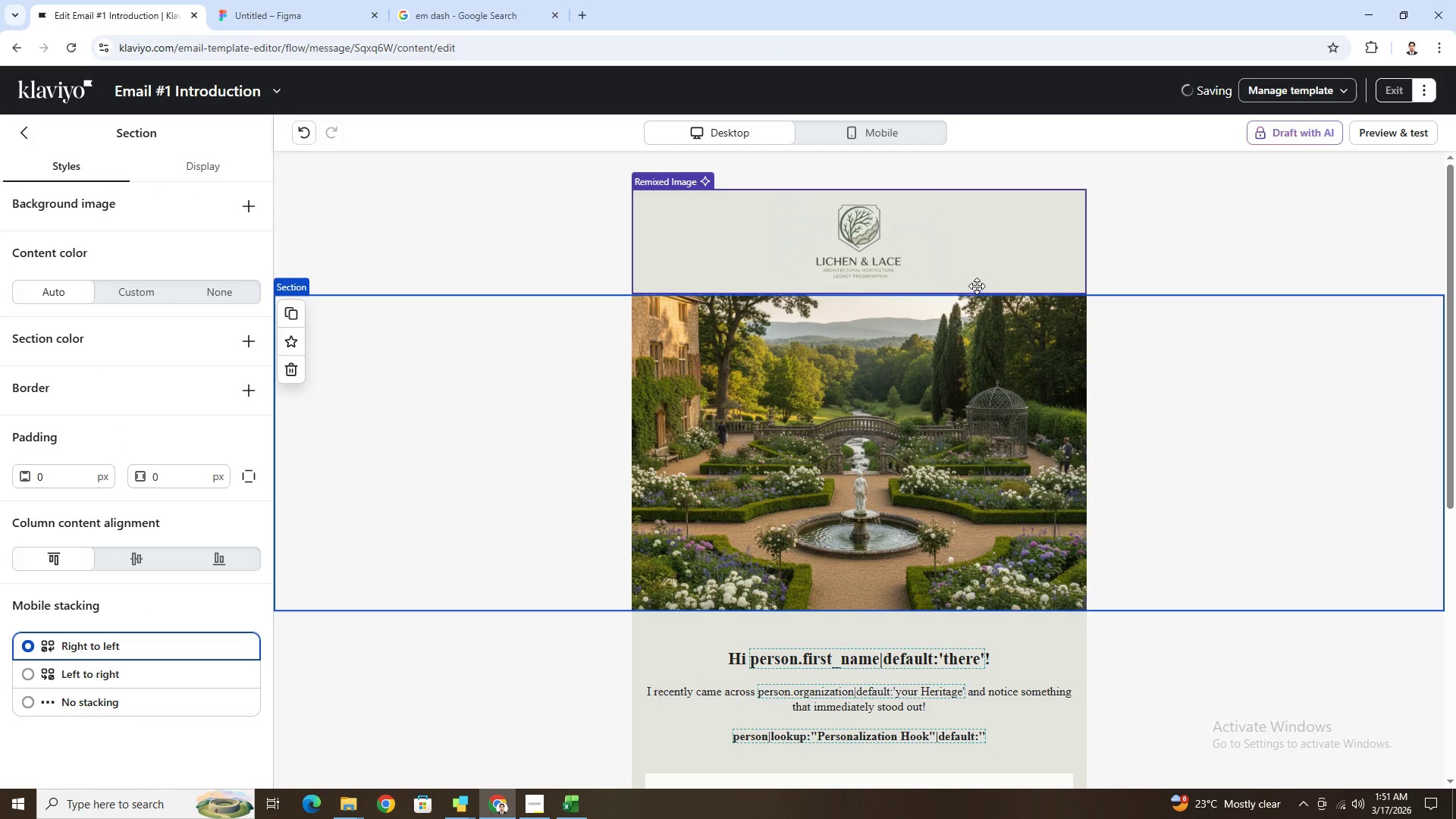 
left_click([974, 271])
 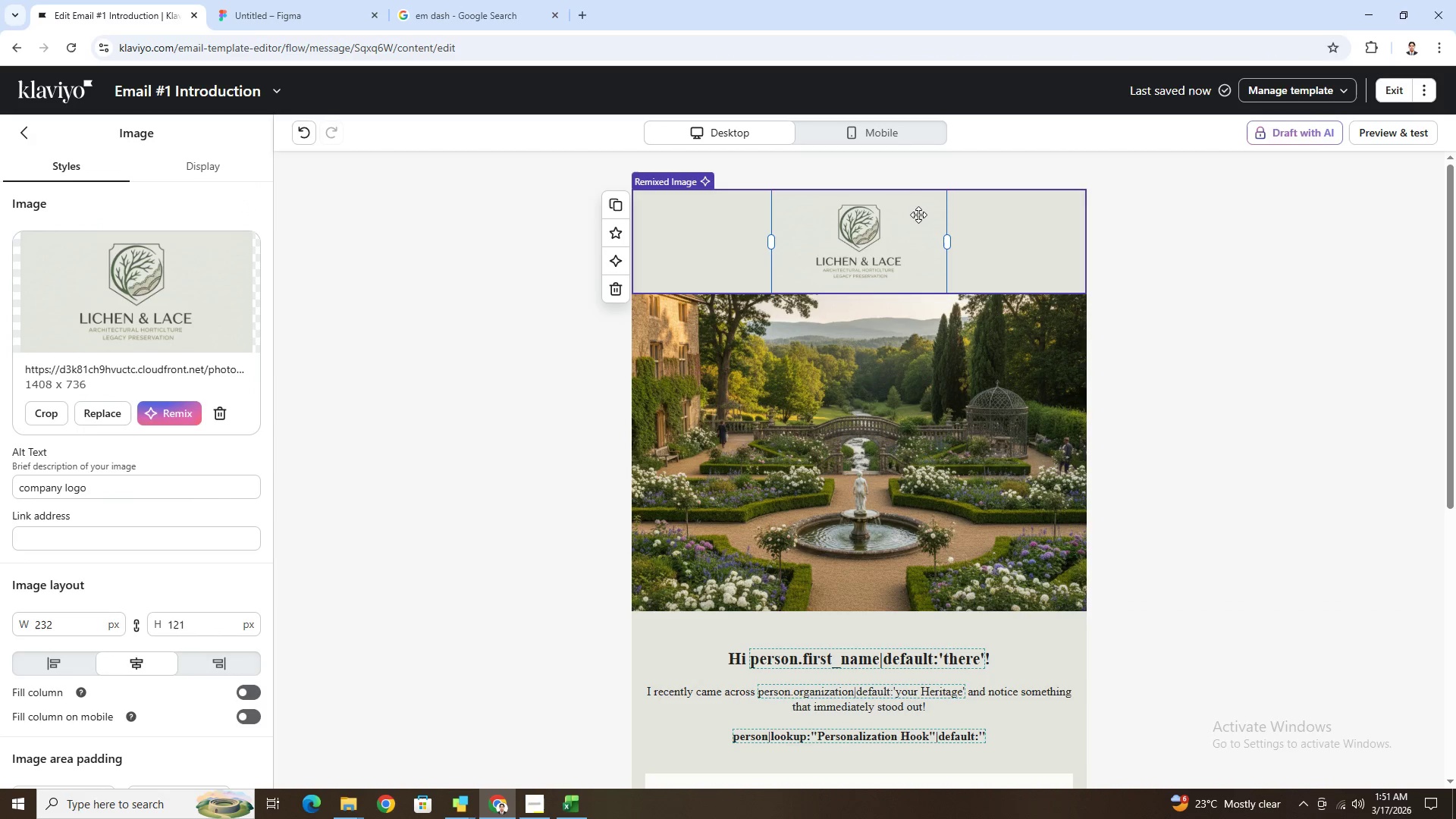 
left_click_drag(start_coordinate=[935, 190], to_coordinate=[946, 179])
 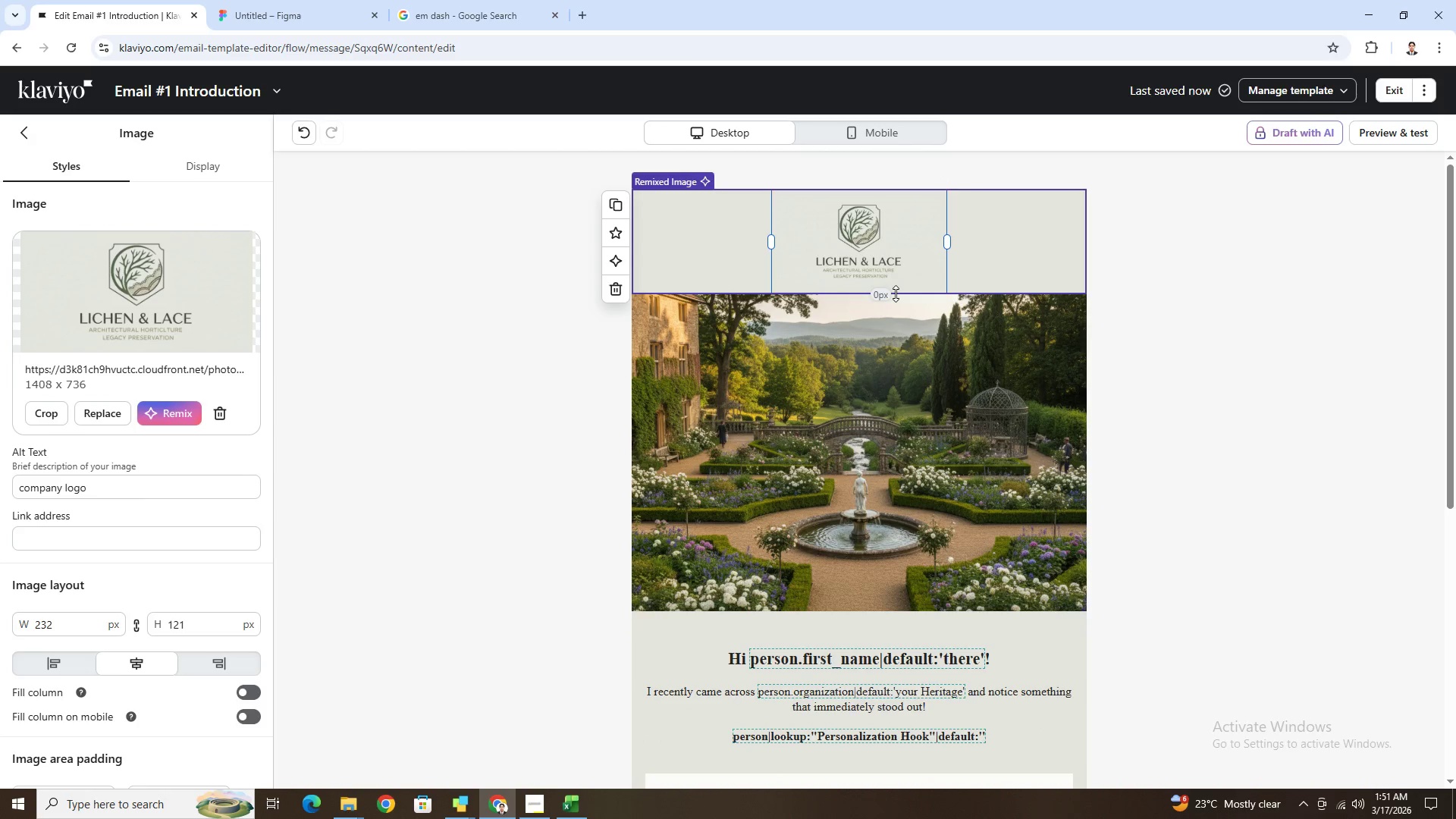 
left_click_drag(start_coordinate=[896, 293], to_coordinate=[911, 244])
 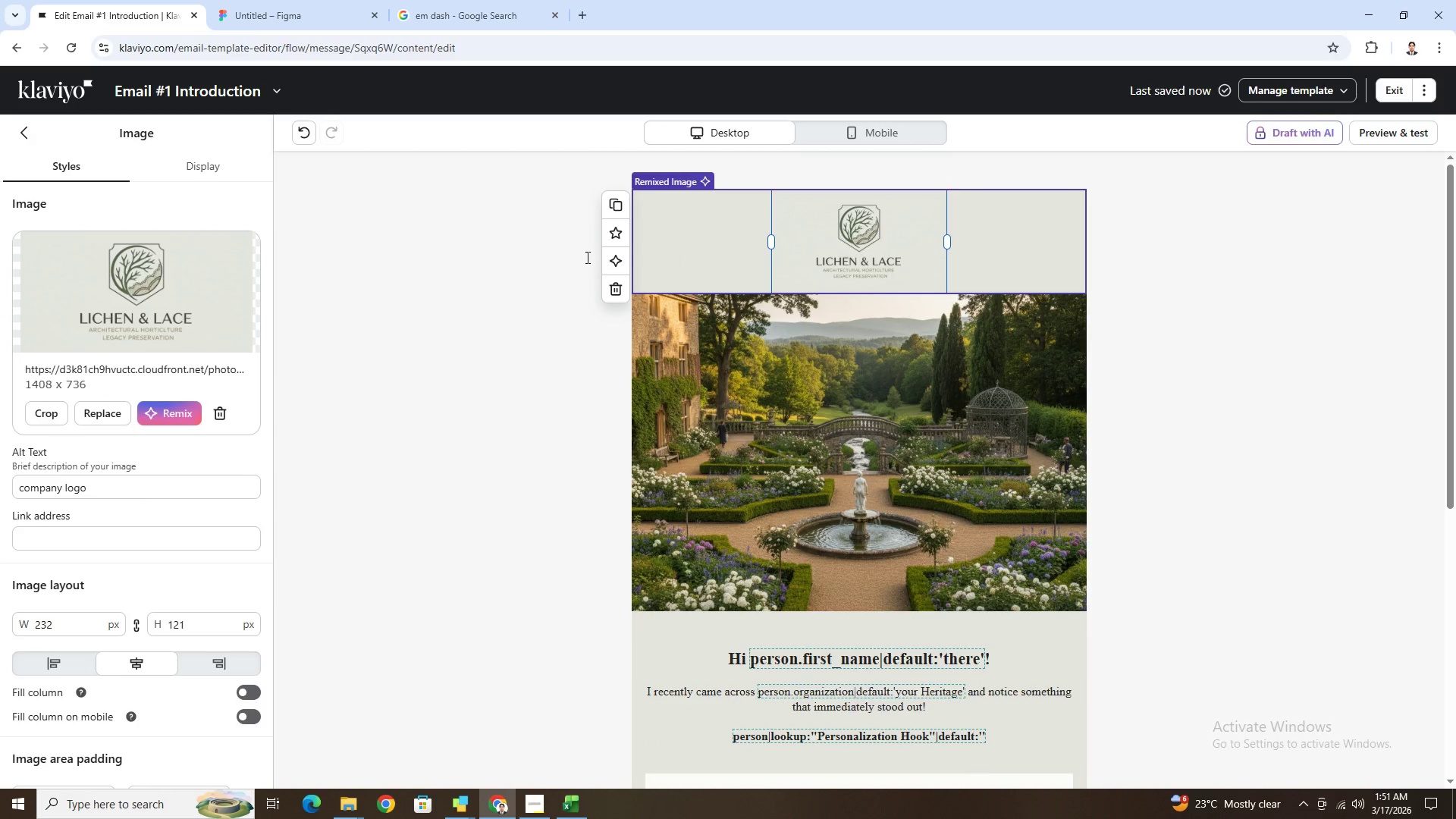 
left_click([561, 246])
 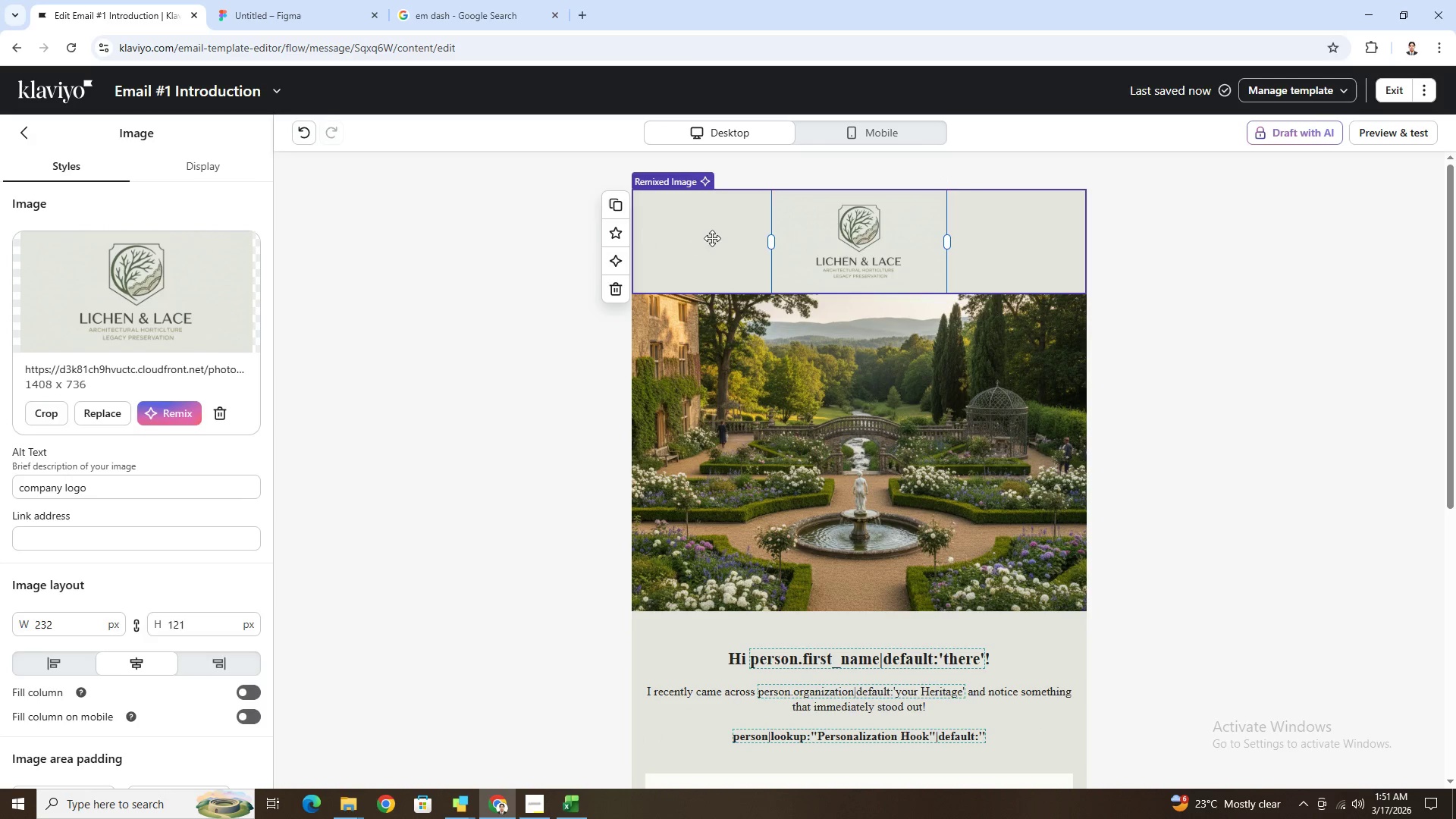 
left_click([712, 238])
 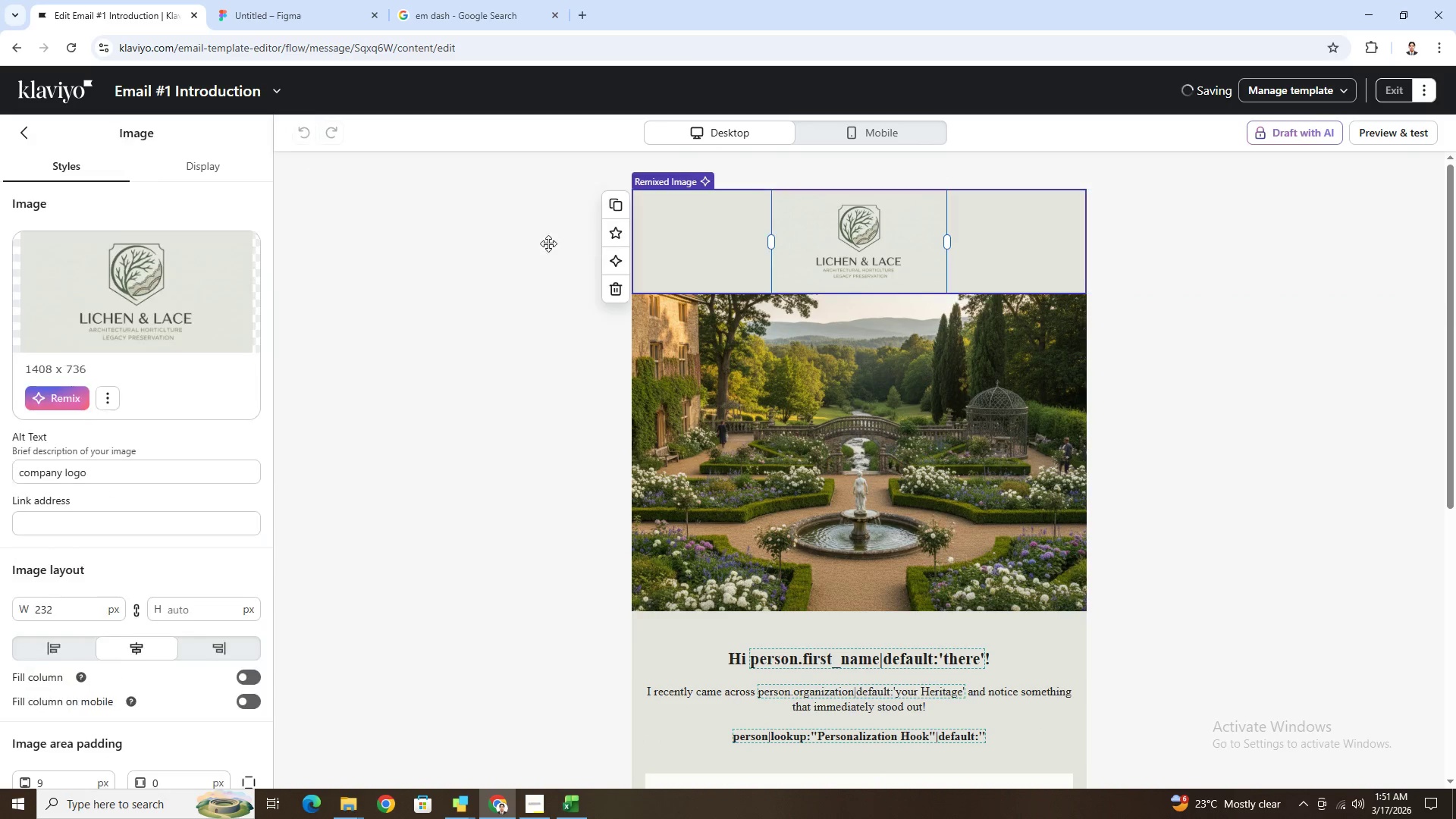 
left_click([547, 243])
 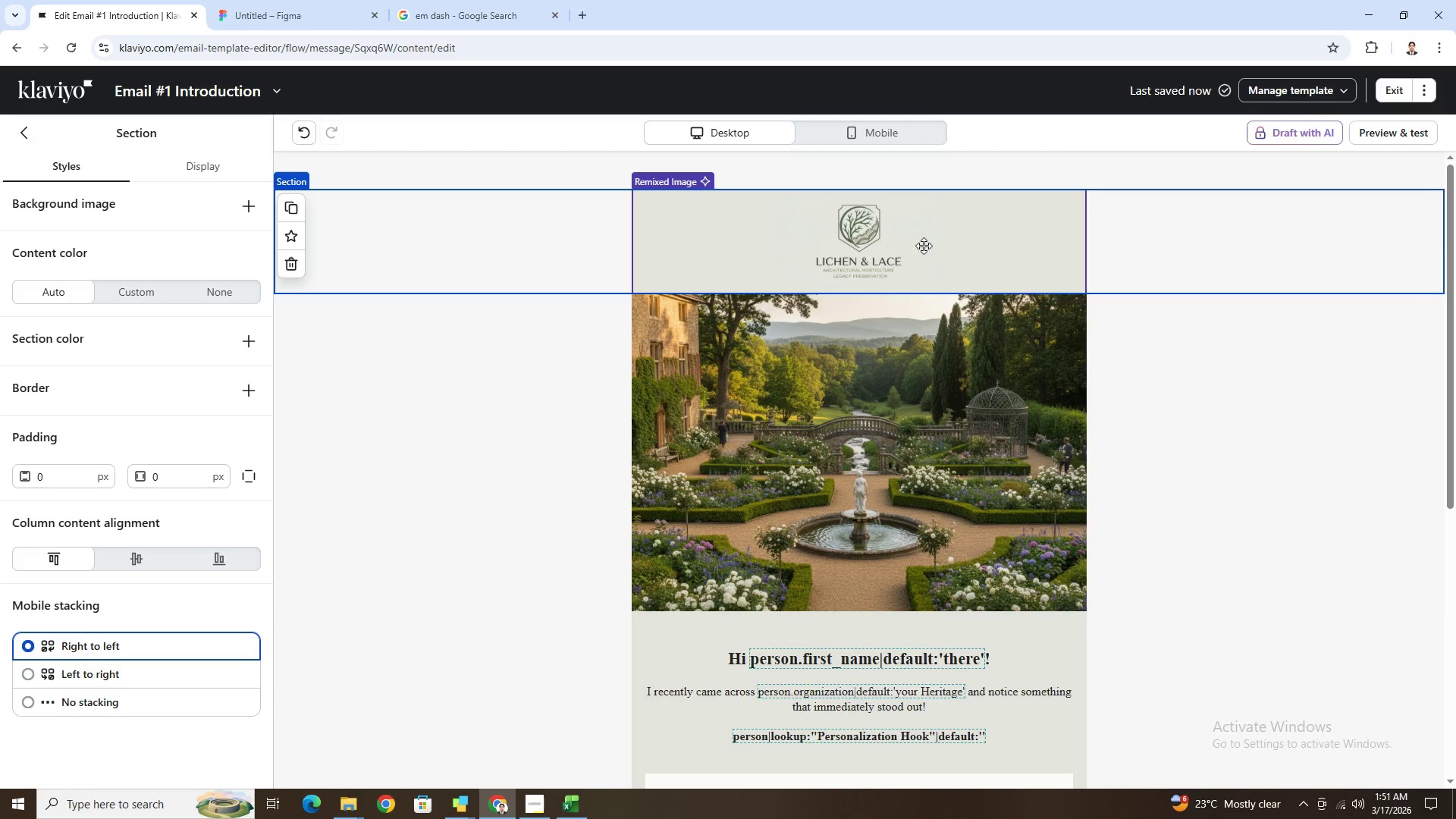 
wait(5.89)
 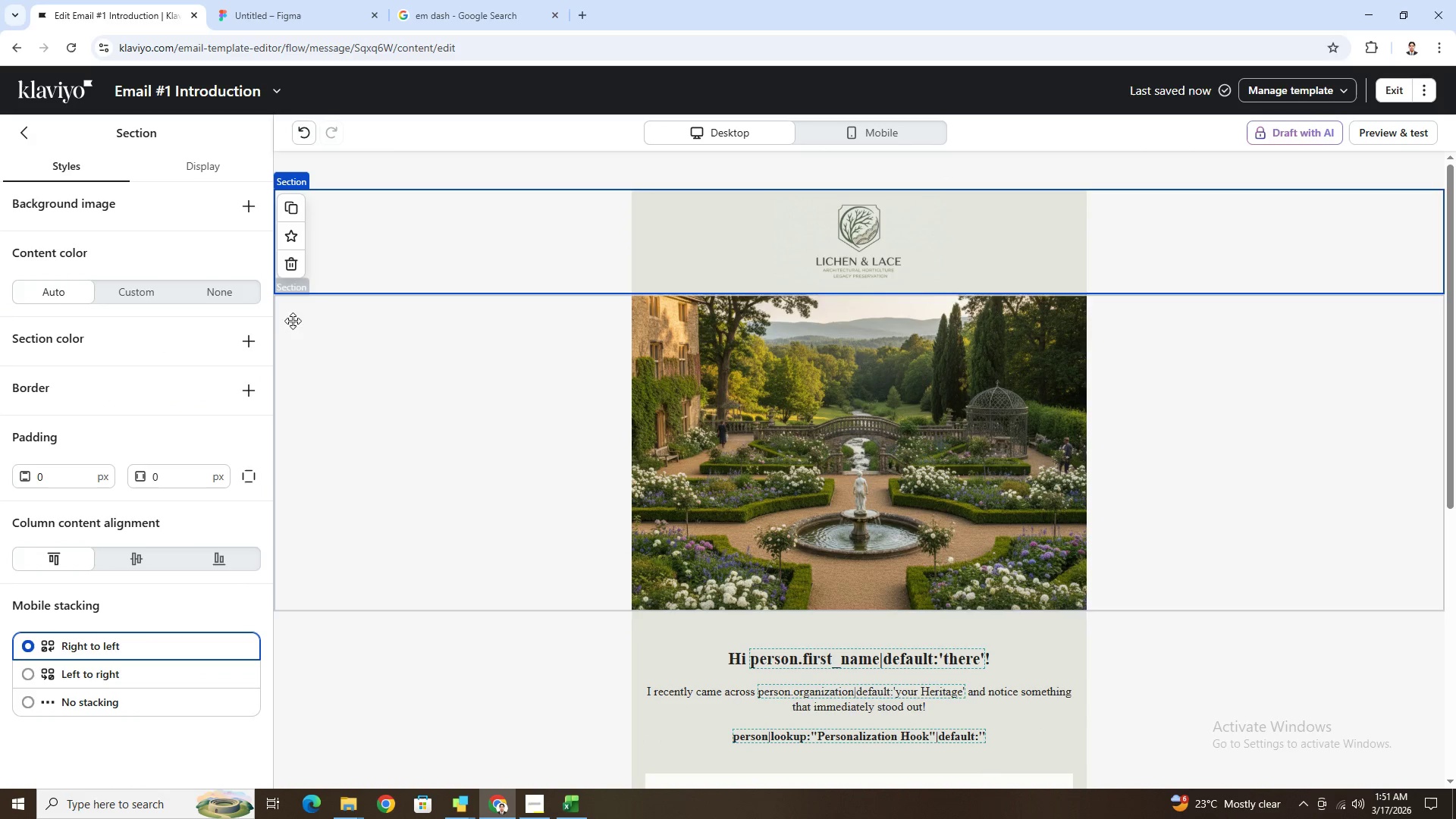 
scroll: coordinate [1134, 367], scroll_direction: down, amount: 6.0
 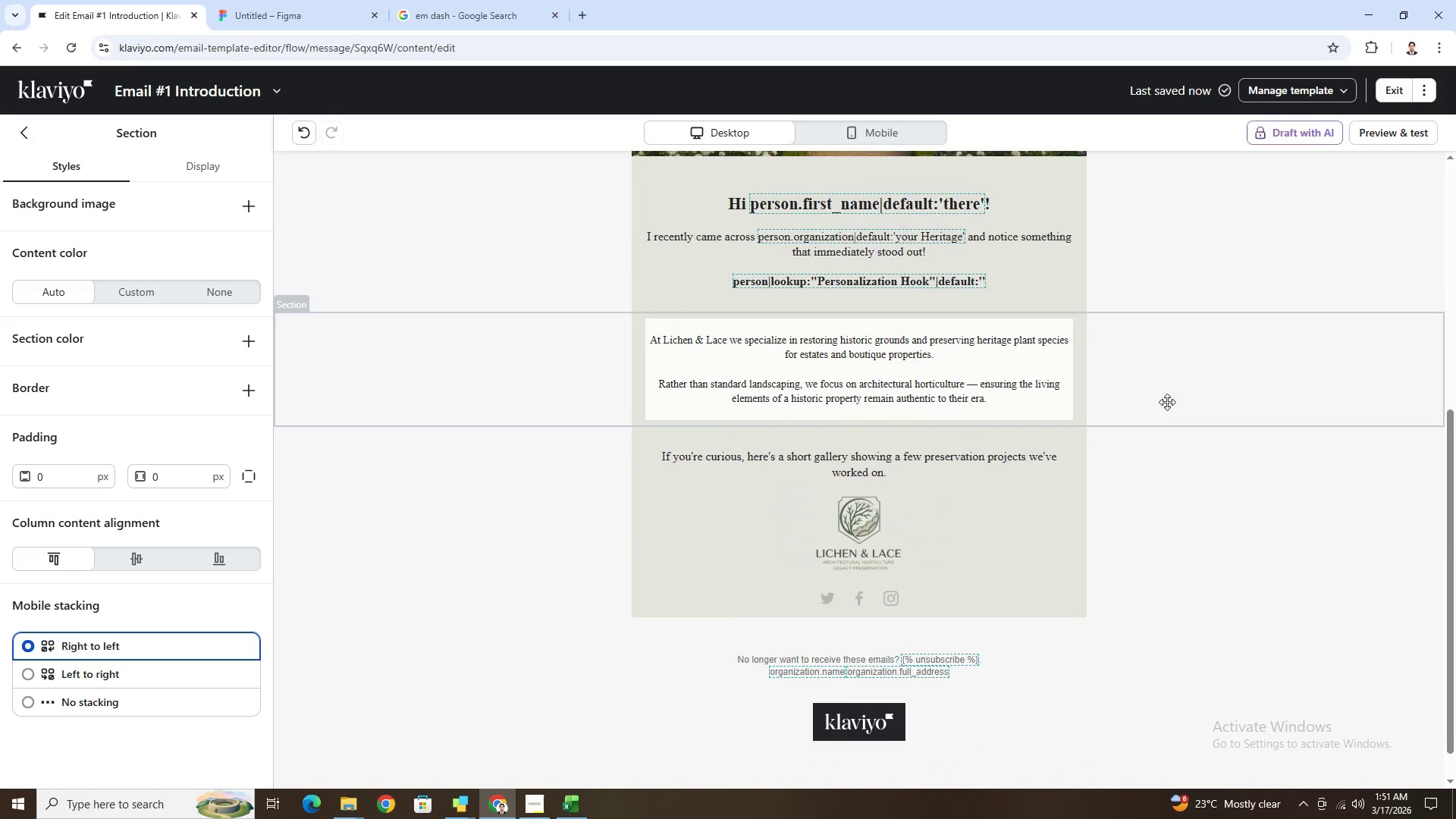 
scroll: coordinate [668, 172], scroll_direction: up, amount: 8.0
 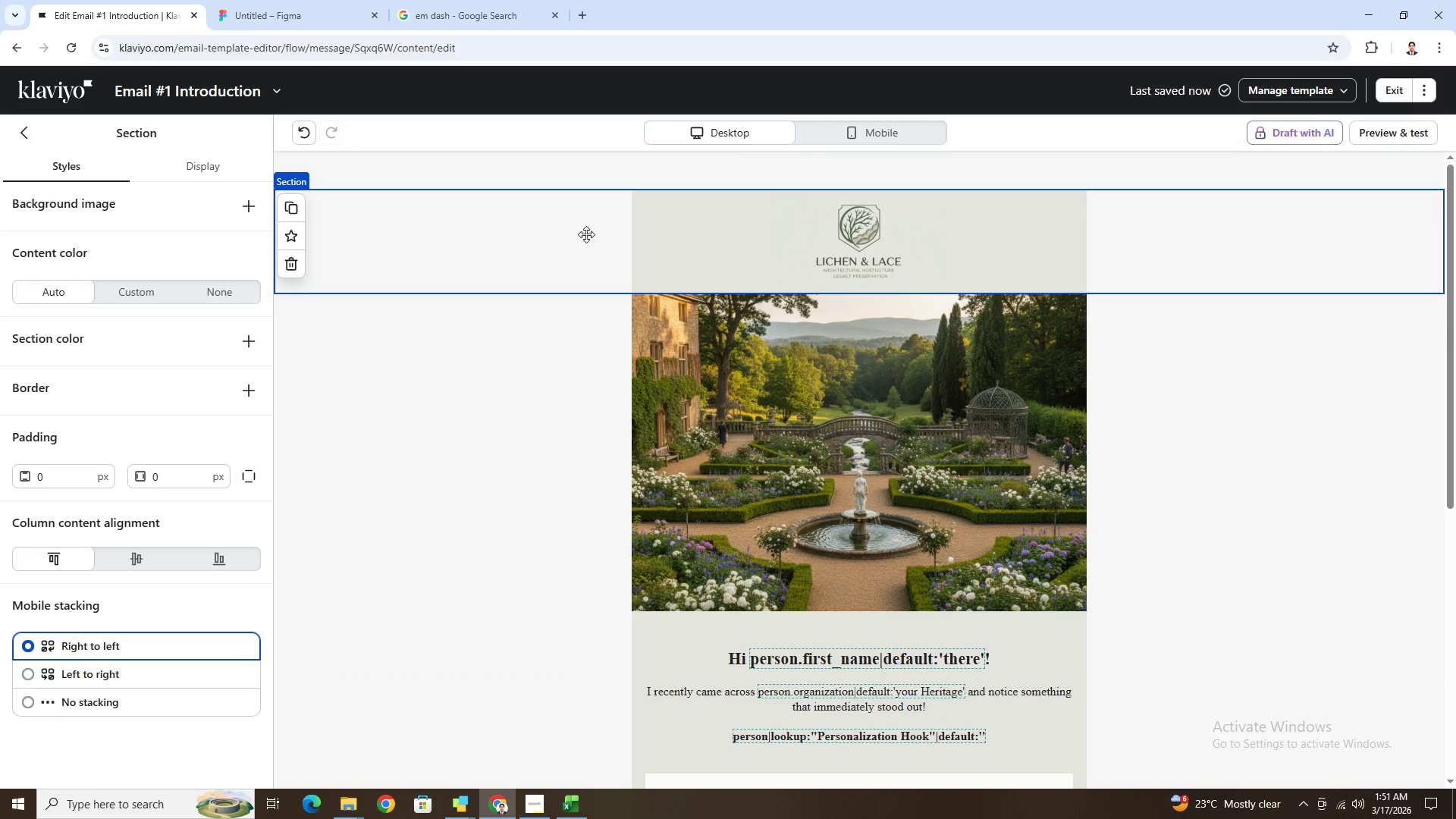 
left_click([286, 262])
 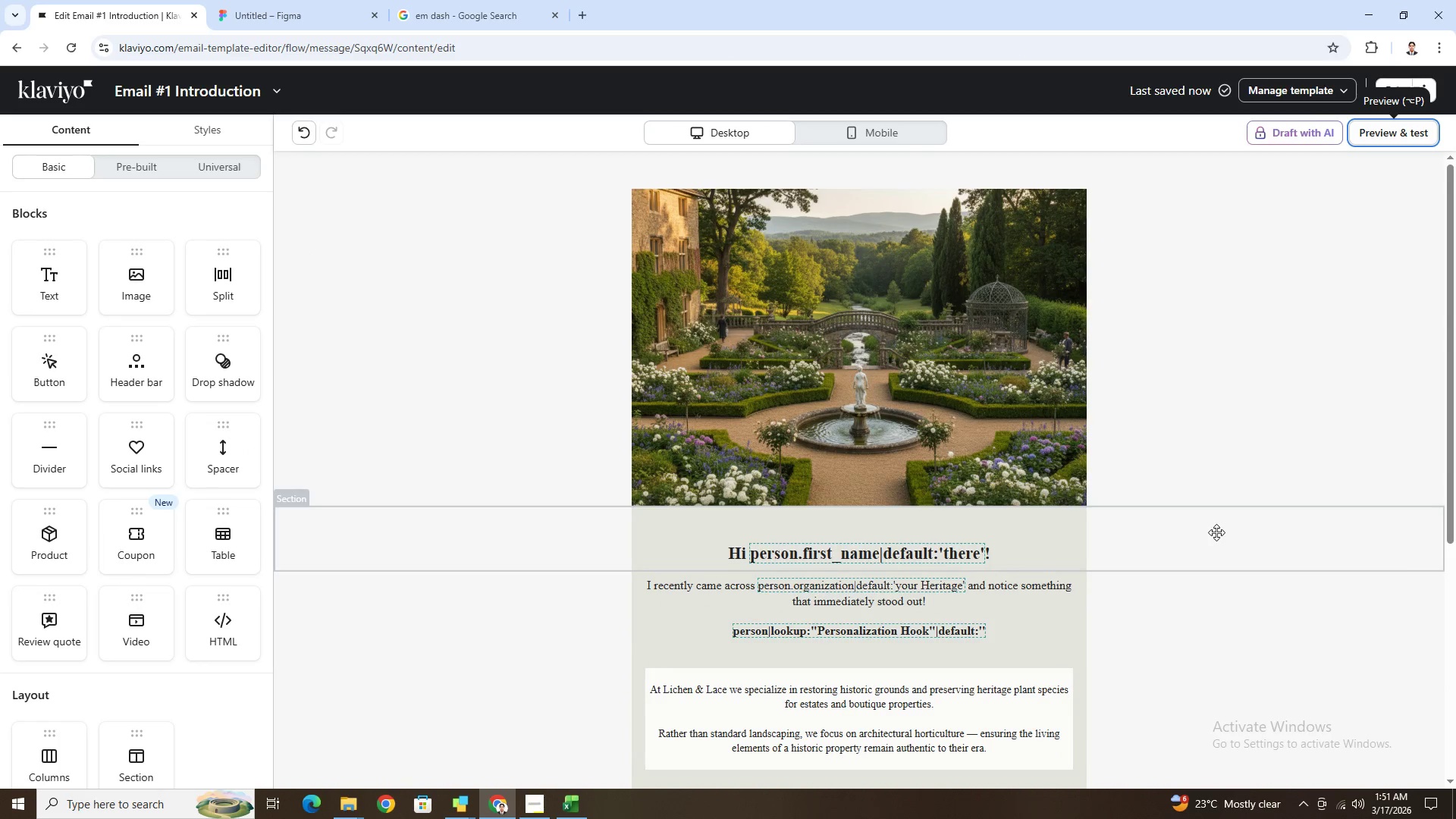 
scroll: coordinate [1221, 513], scroll_direction: down, amount: 5.0
 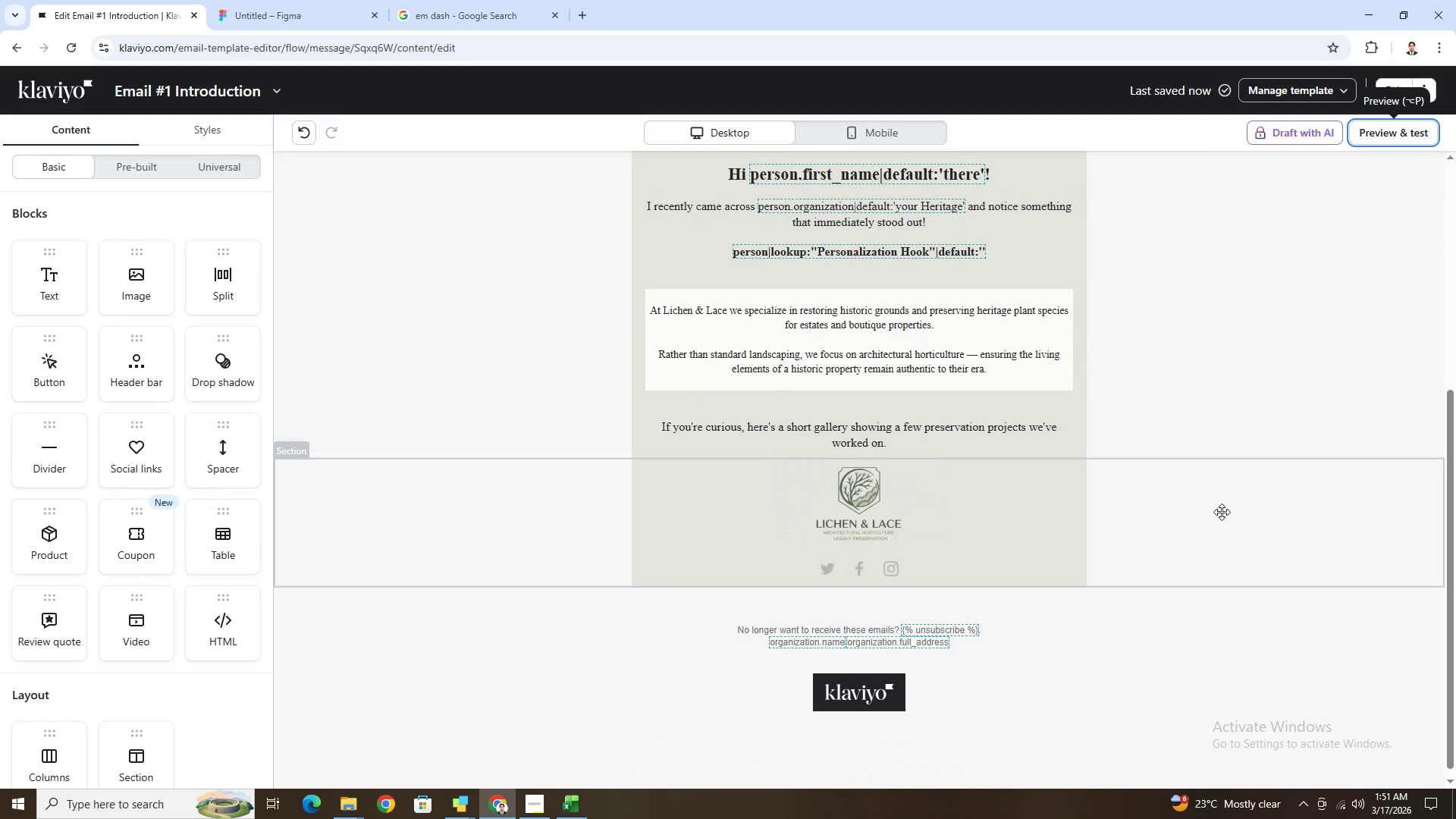 
scroll: coordinate [1336, 449], scroll_direction: up, amount: 6.0
 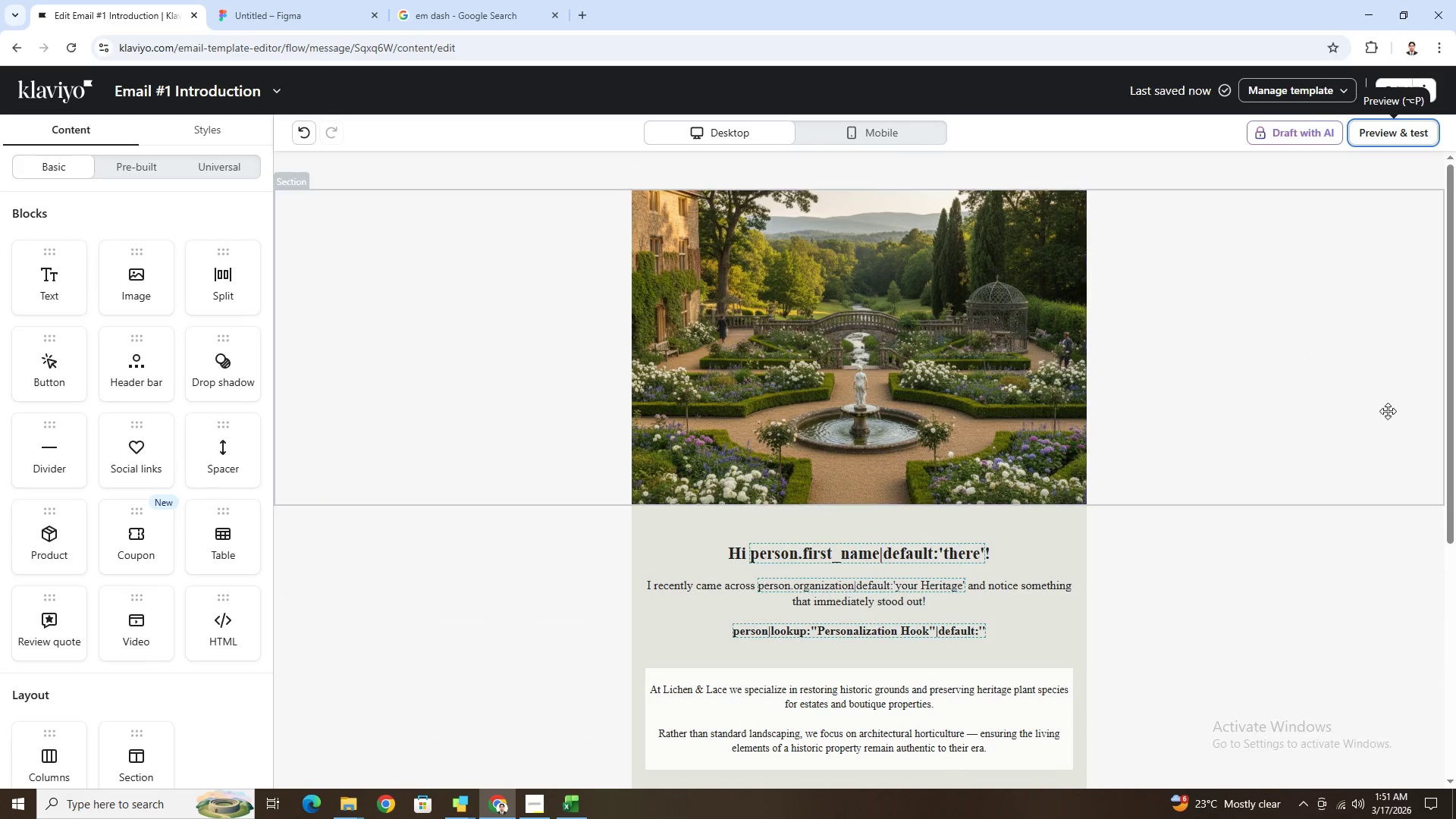 
scroll: coordinate [1328, 444], scroll_direction: down, amount: 2.0
 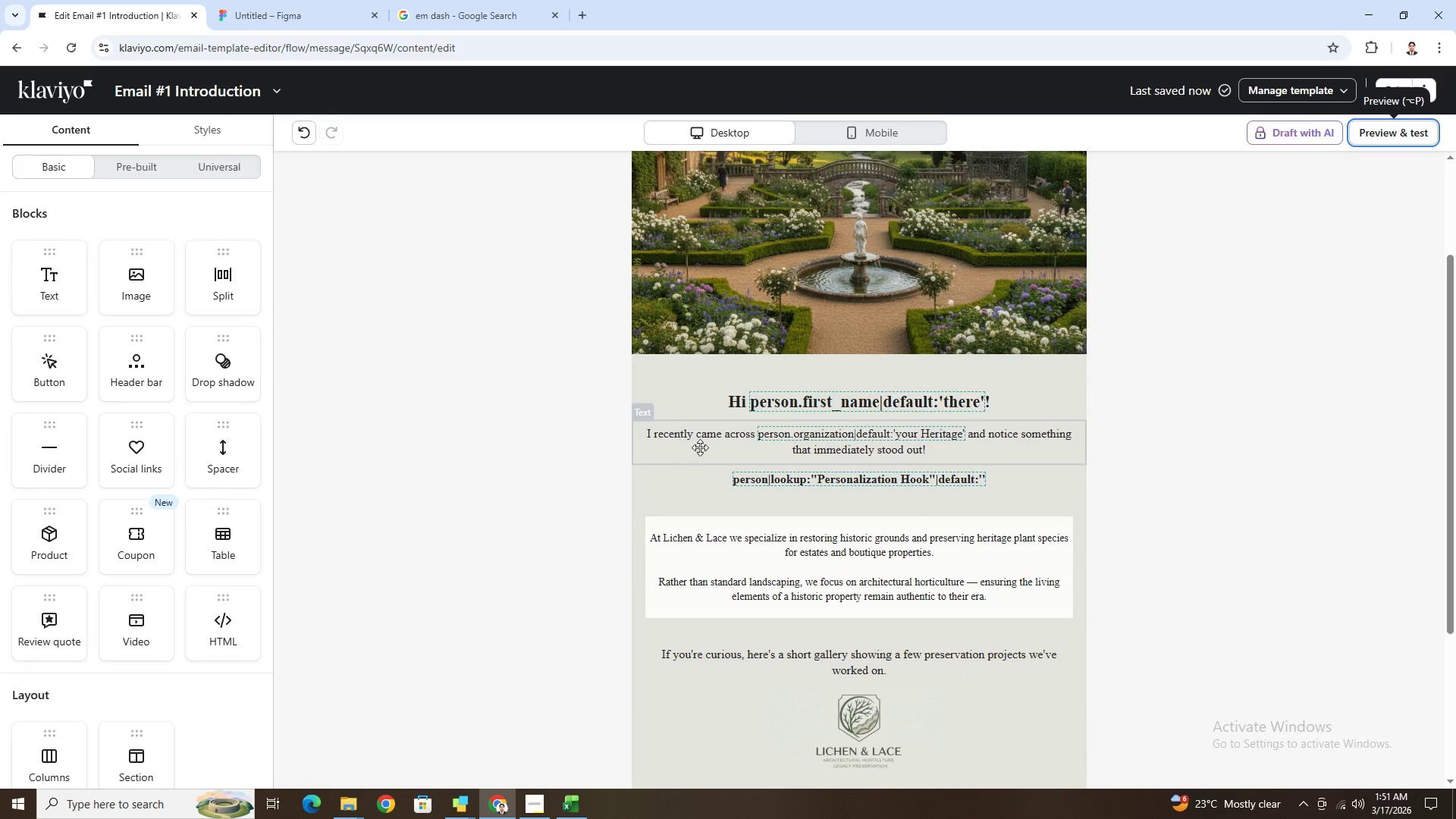 
left_click([755, 442])
 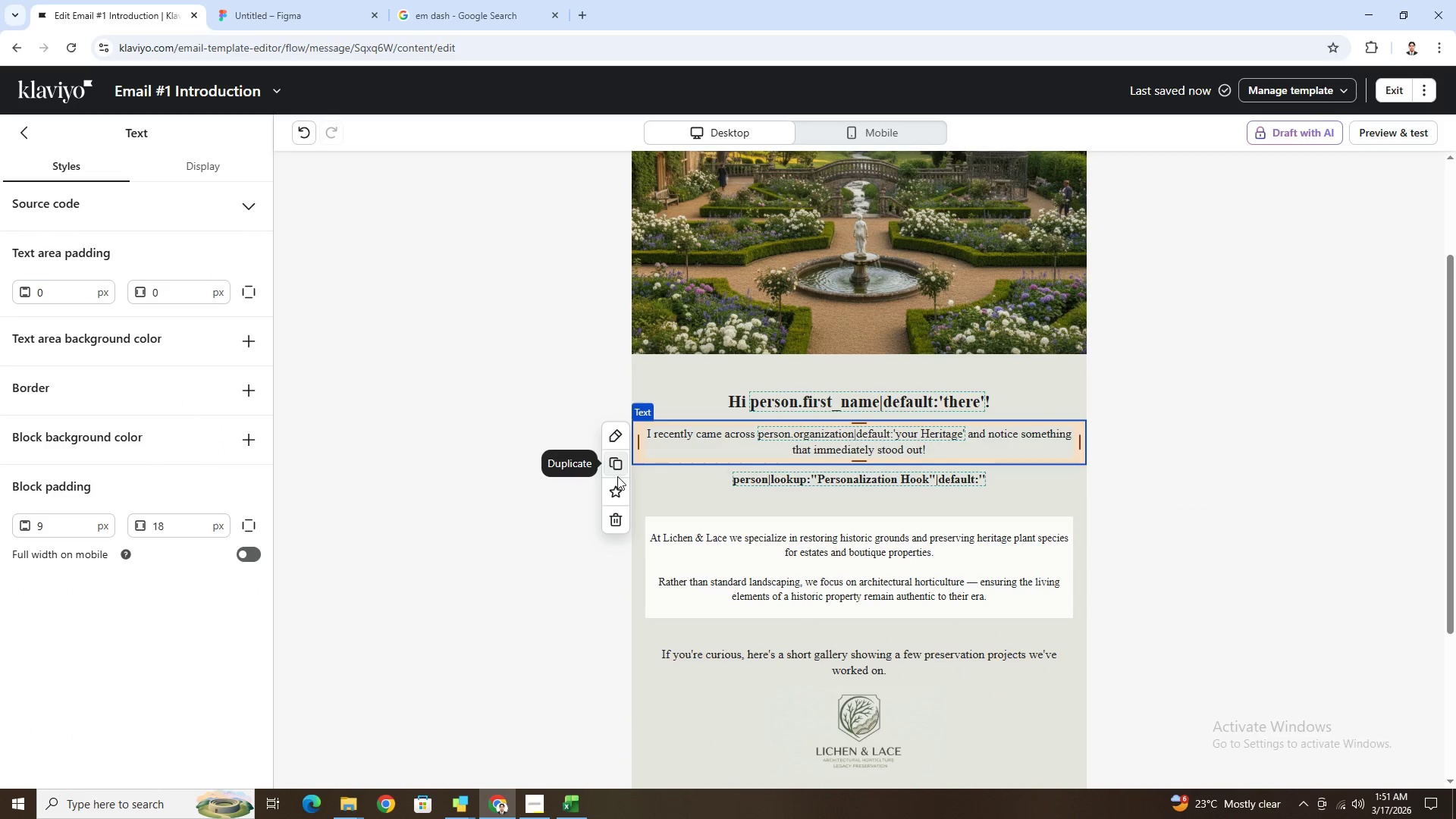 
left_click([618, 466])
 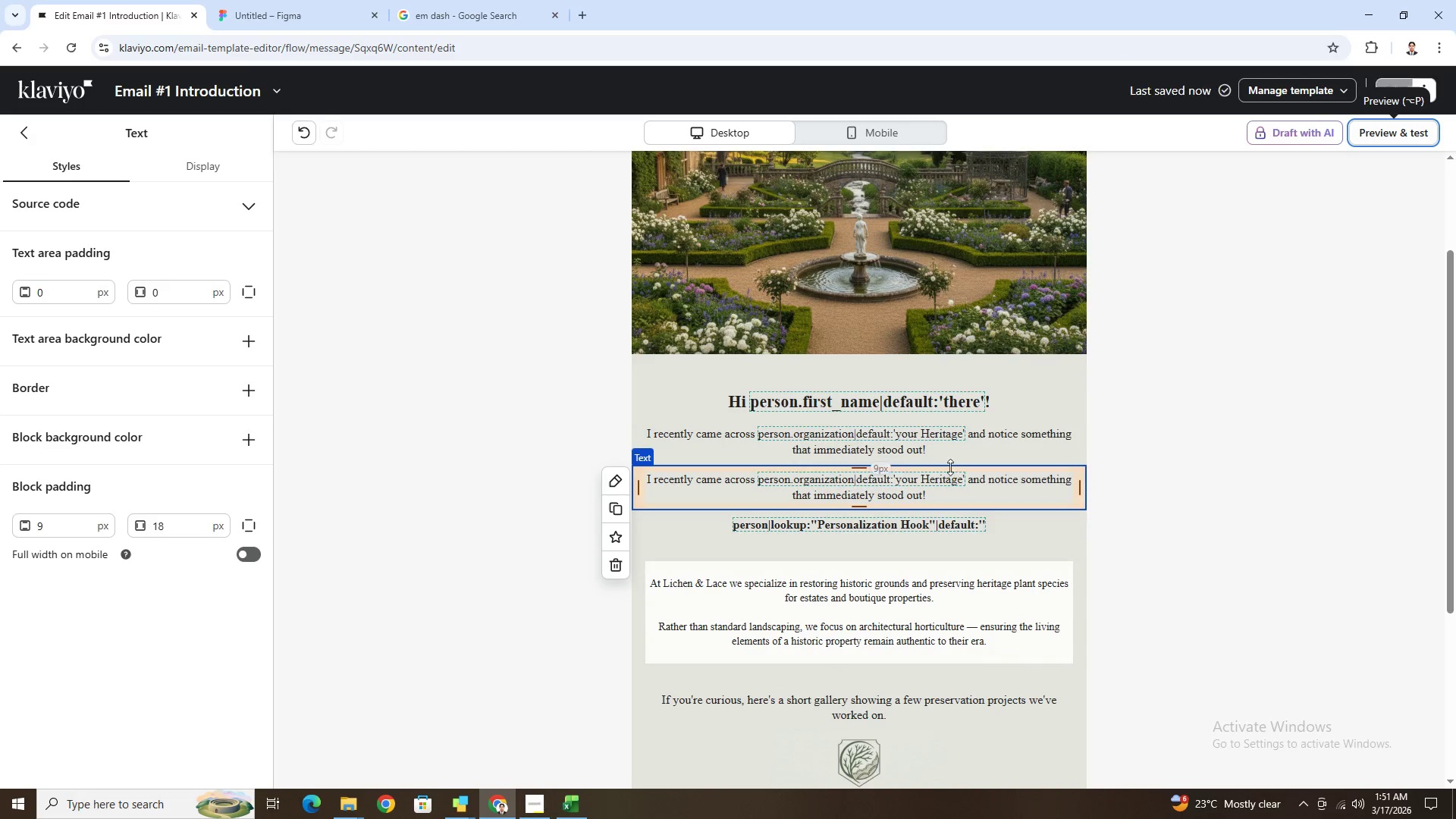 
left_click_drag(start_coordinate=[940, 487], to_coordinate=[946, 569])
 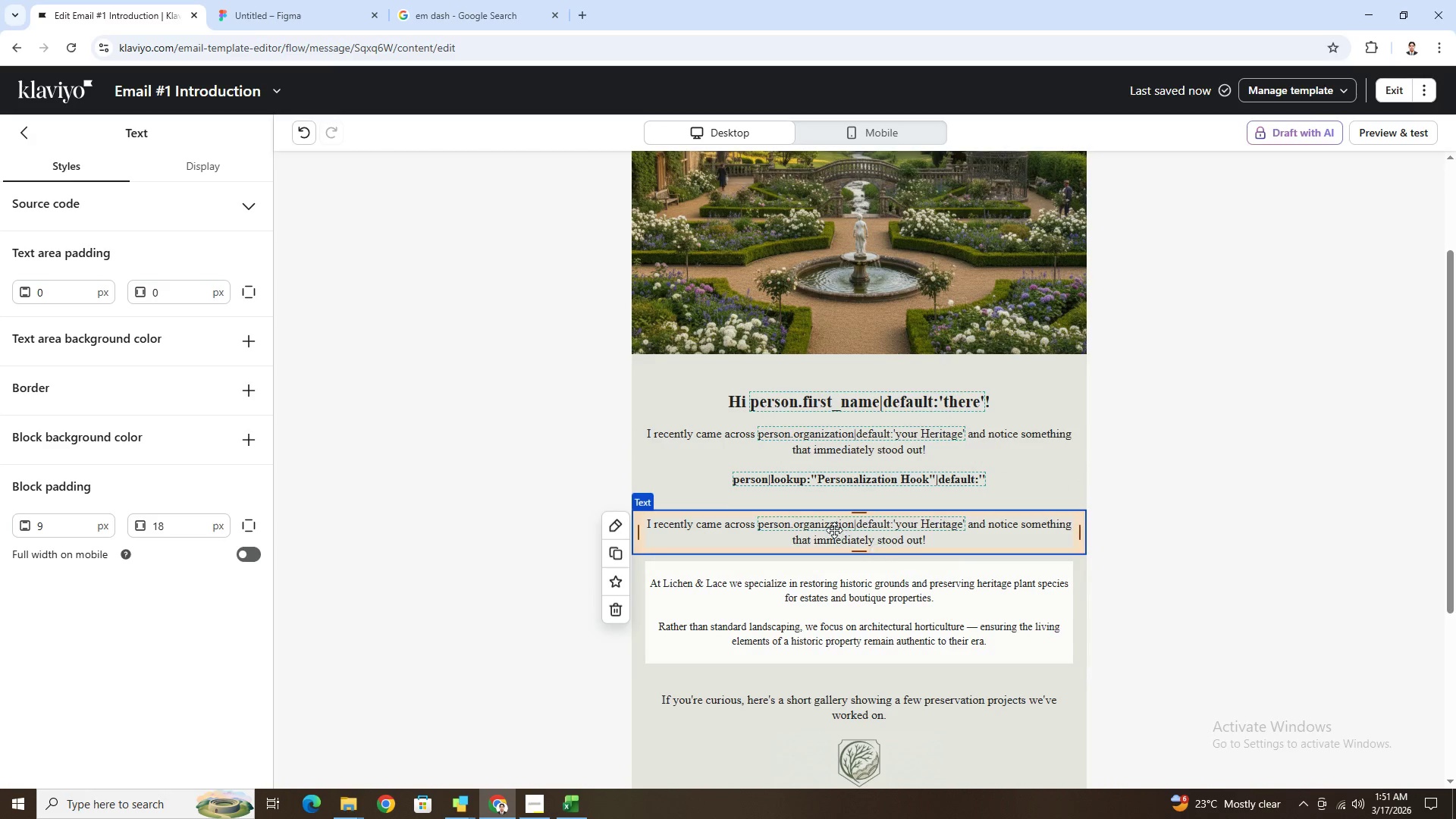 
double_click([833, 529])
 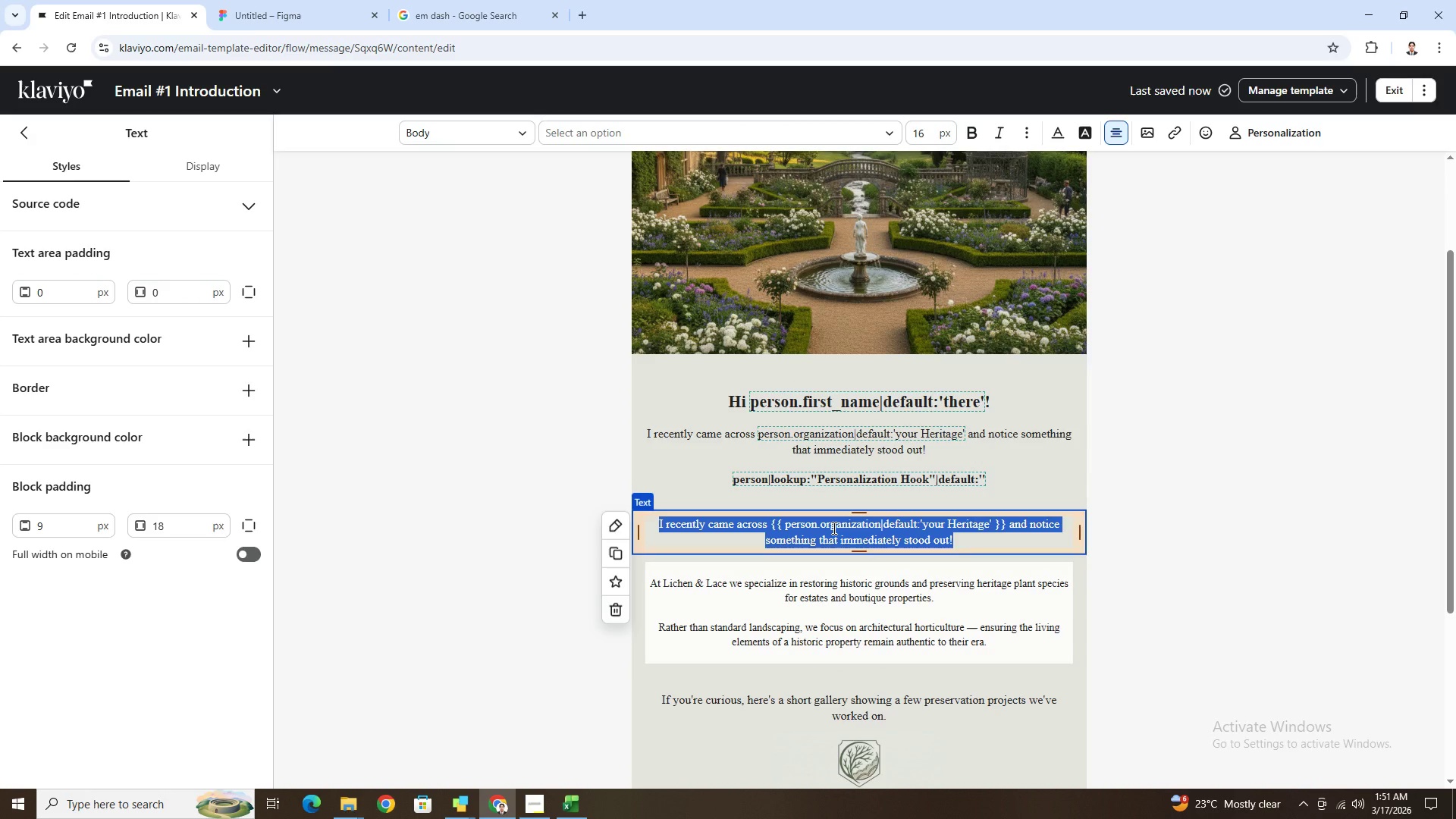 
type(Properties)
 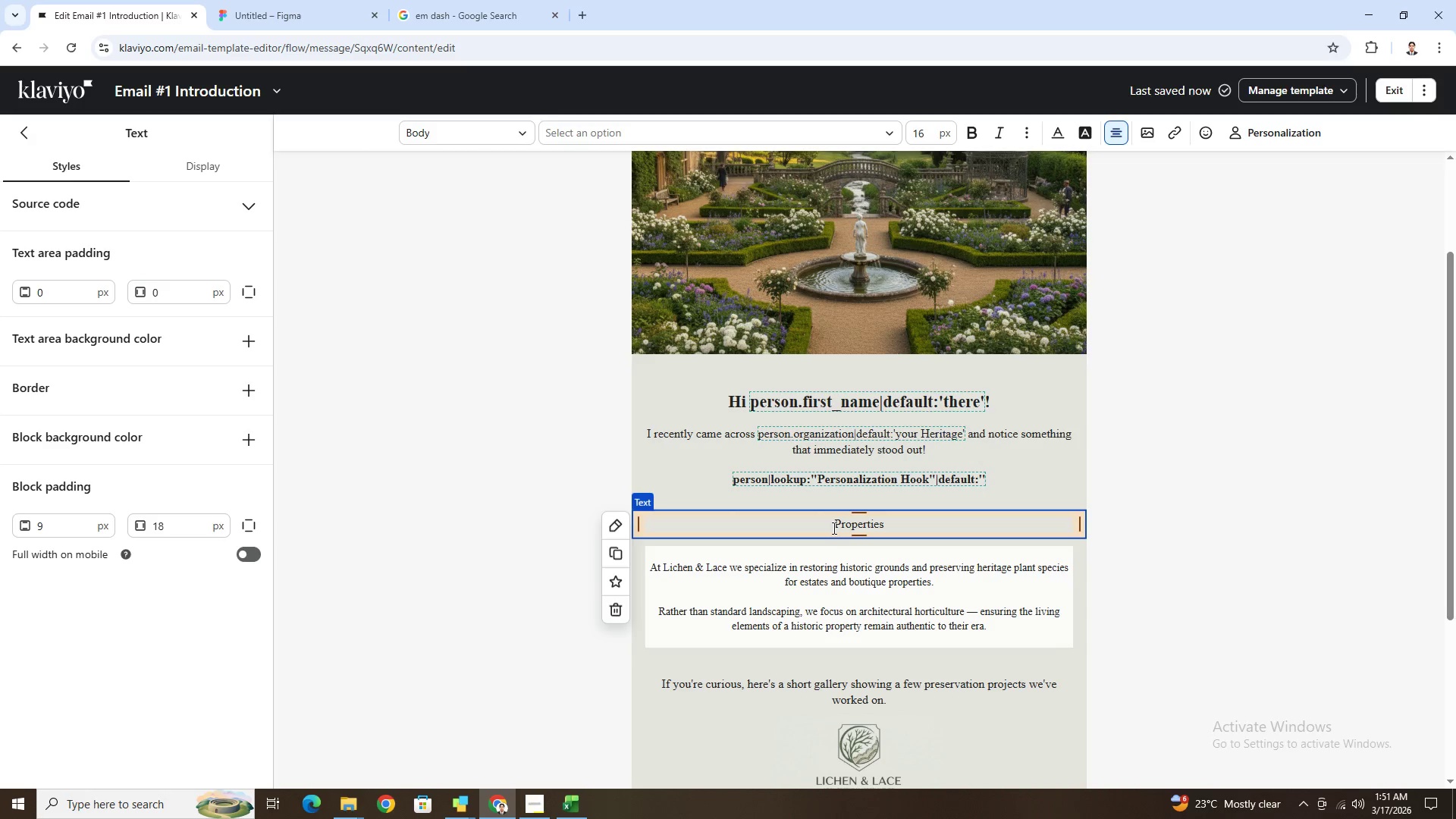 
wait(5.05)
 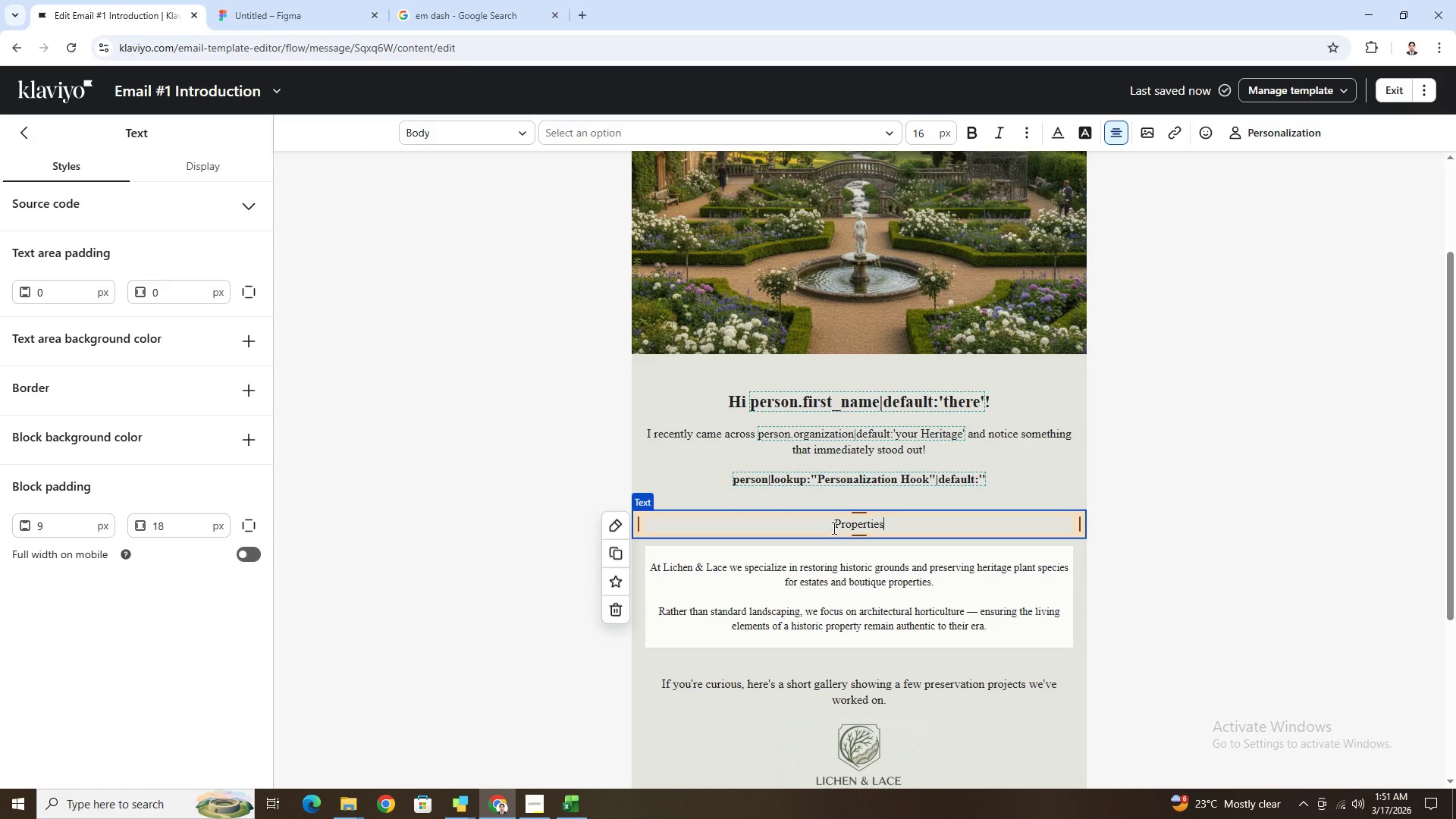 
left_click([1320, 430])
 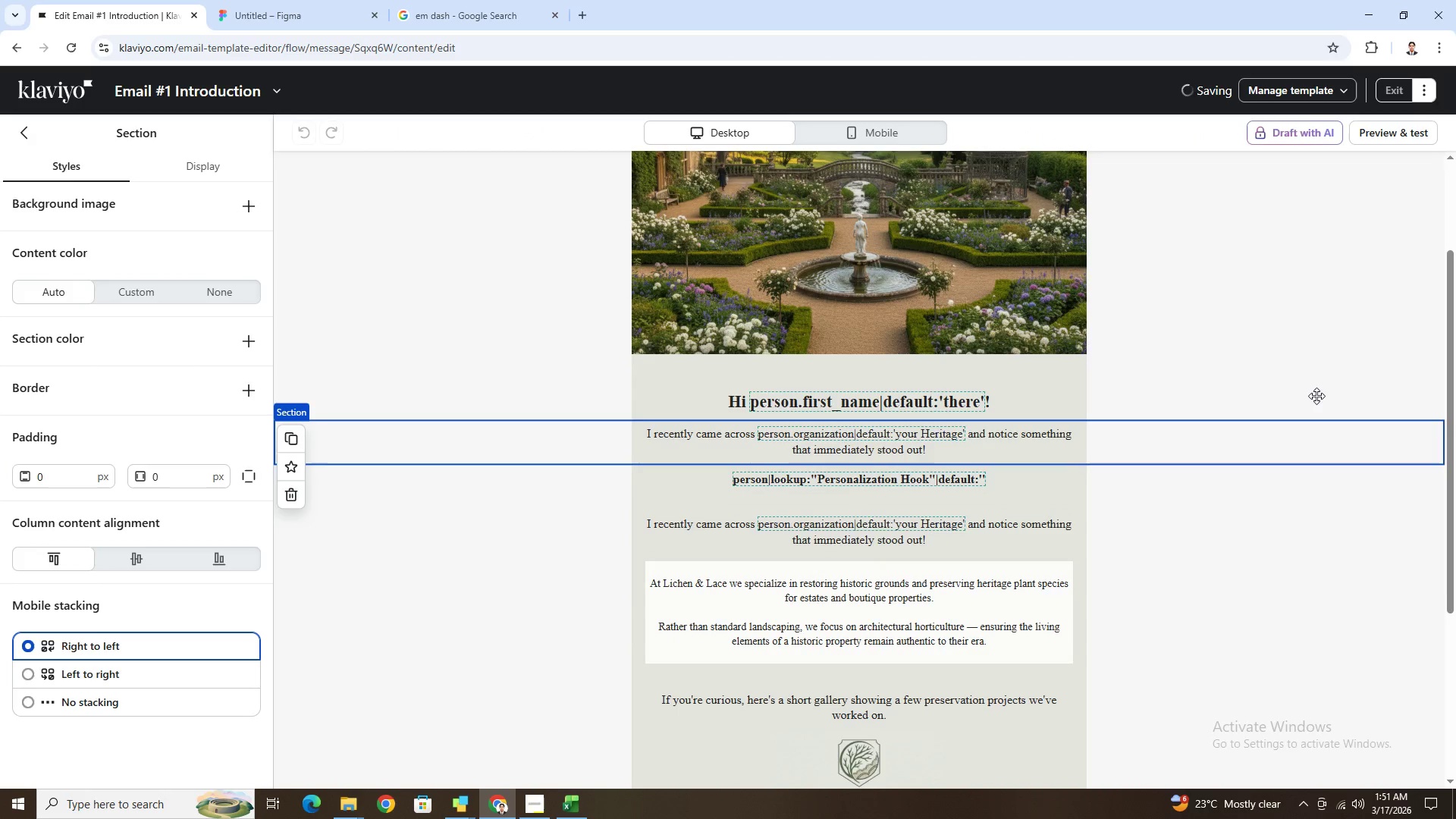 
scroll: coordinate [1316, 395], scroll_direction: up, amount: 2.0
 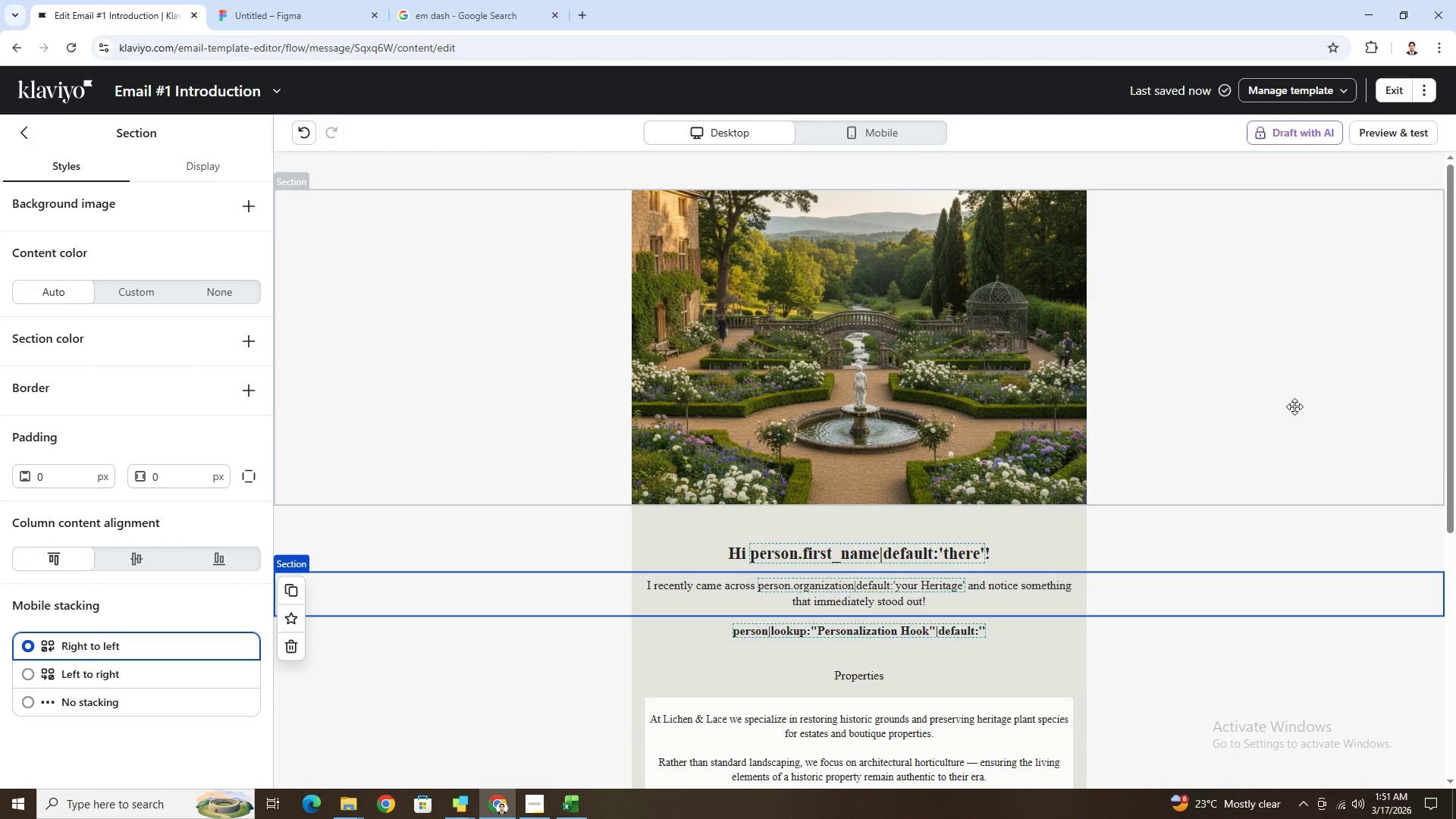 
left_click([1294, 406])
 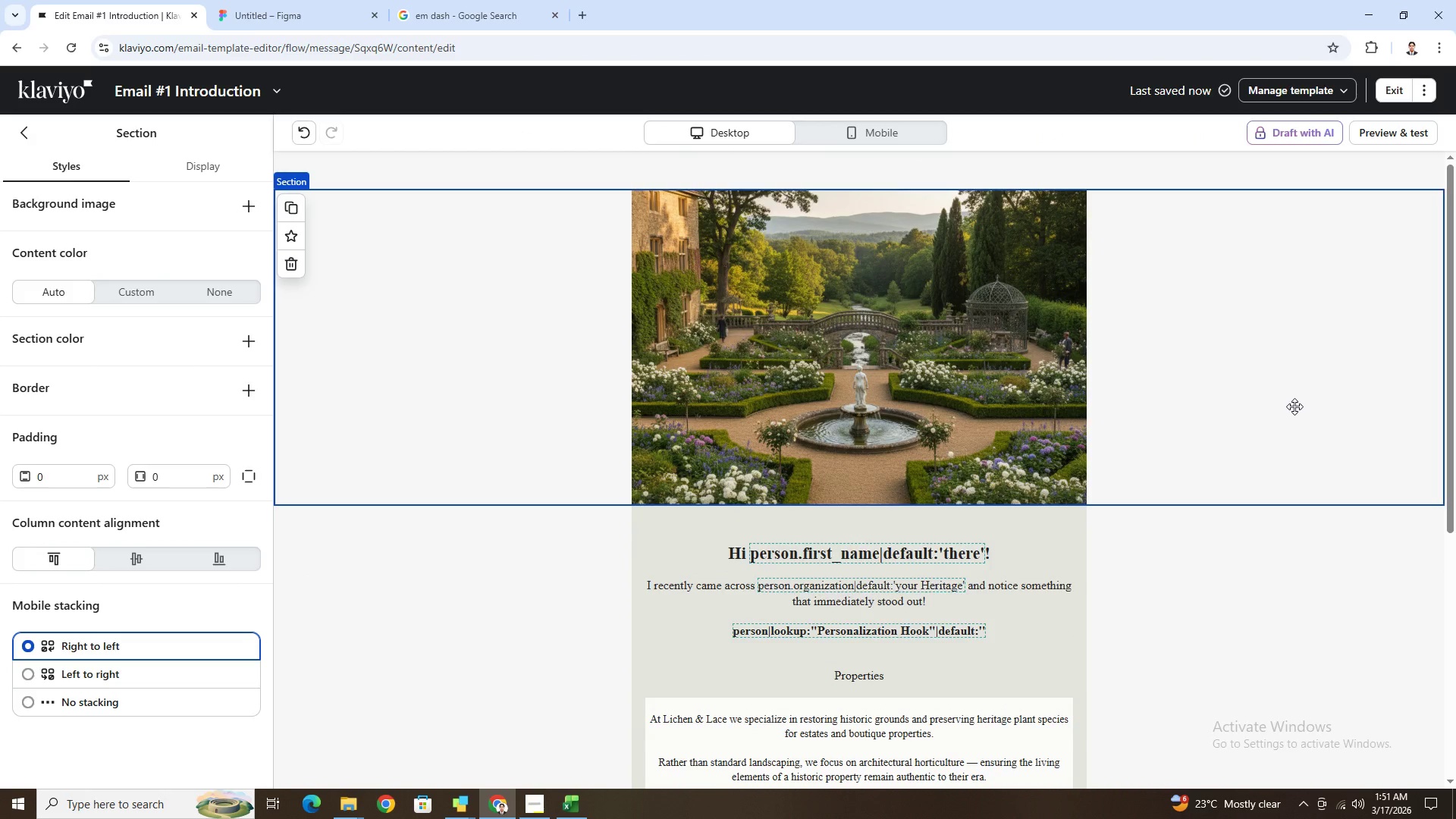 
scroll: coordinate [1294, 406], scroll_direction: down, amount: 1.0
 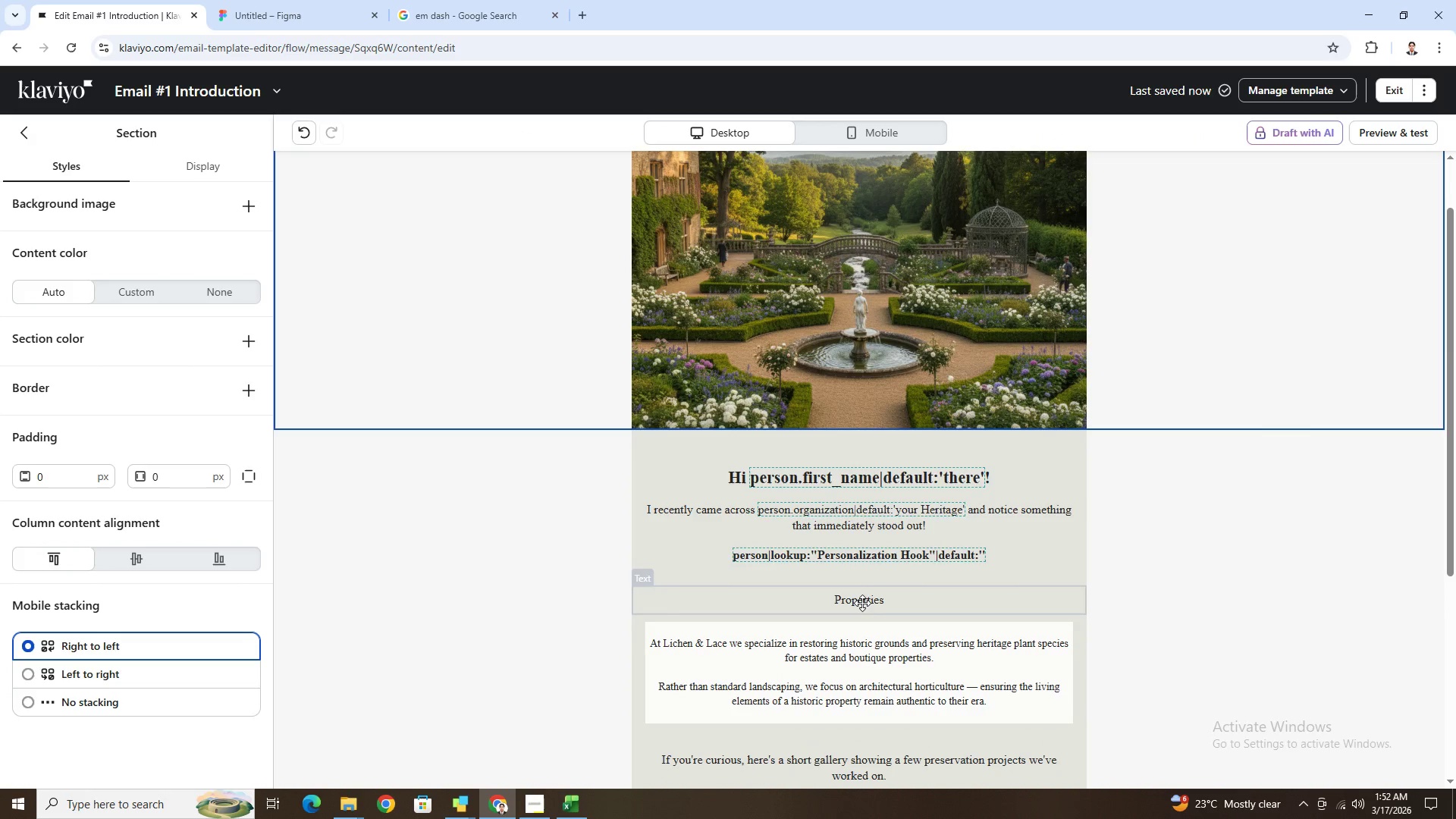 
double_click([896, 602])
 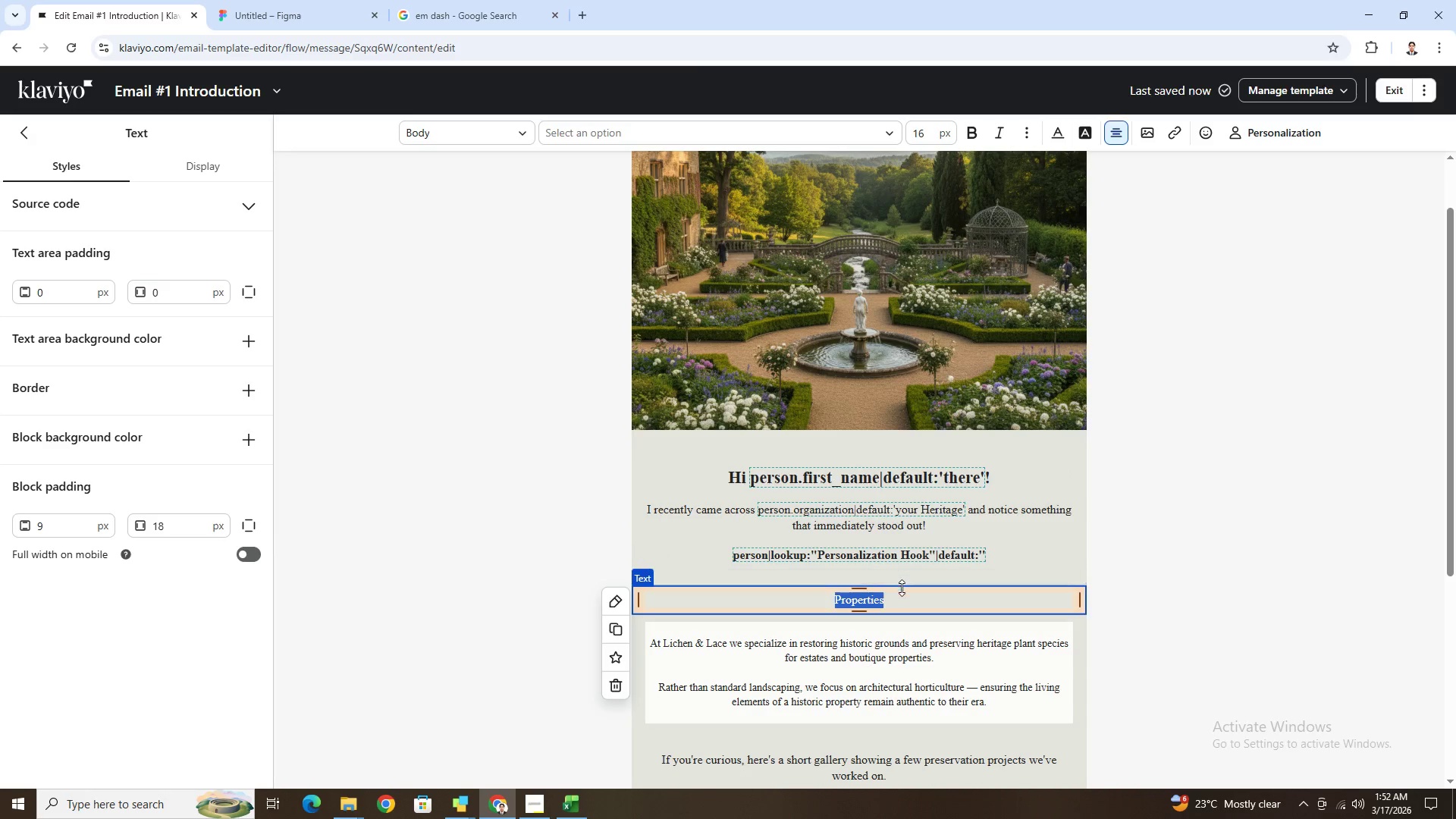 
left_click([907, 600])
 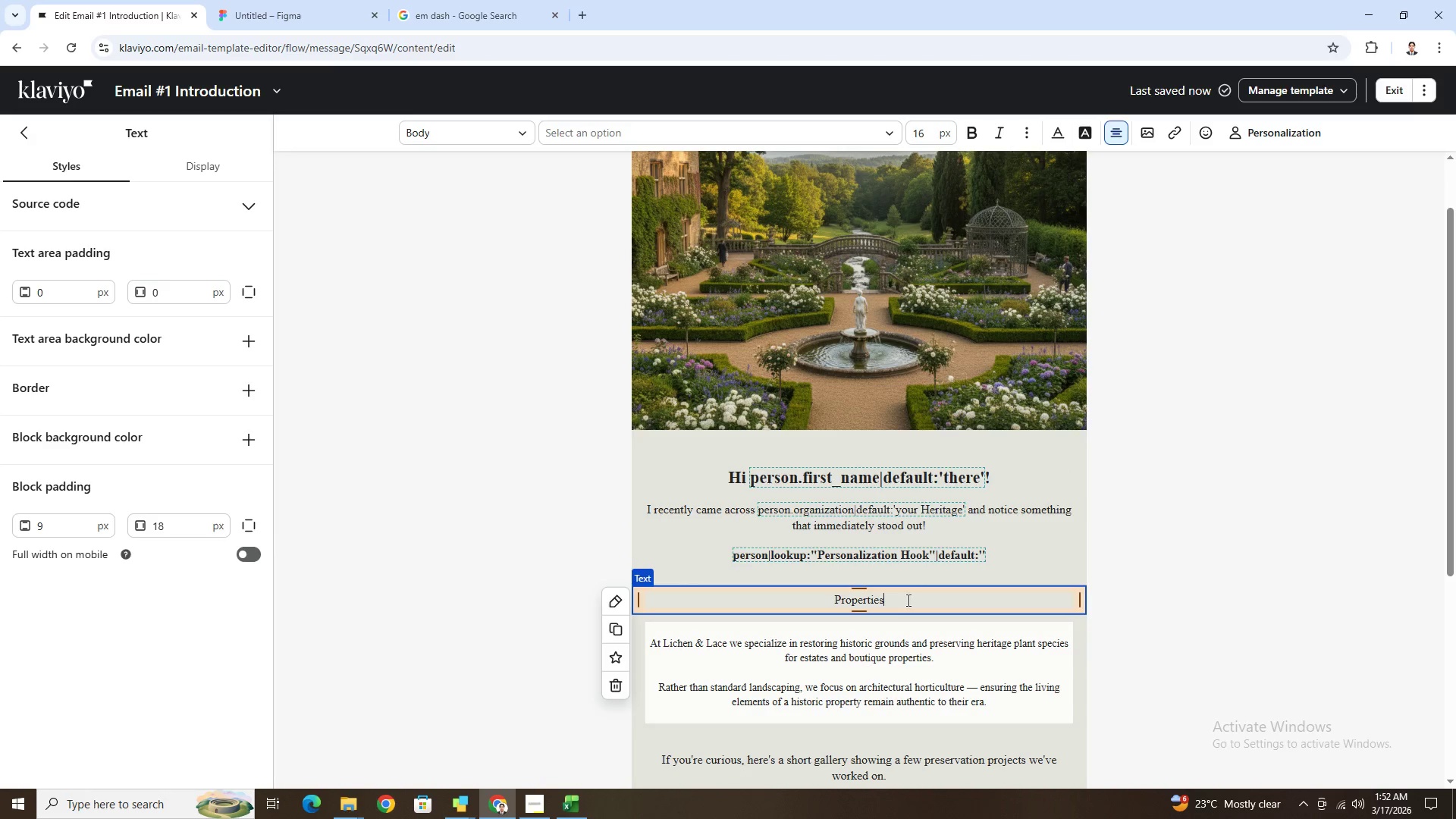 
type( with this kind of hertiage often have landscapes that tell as mu)
 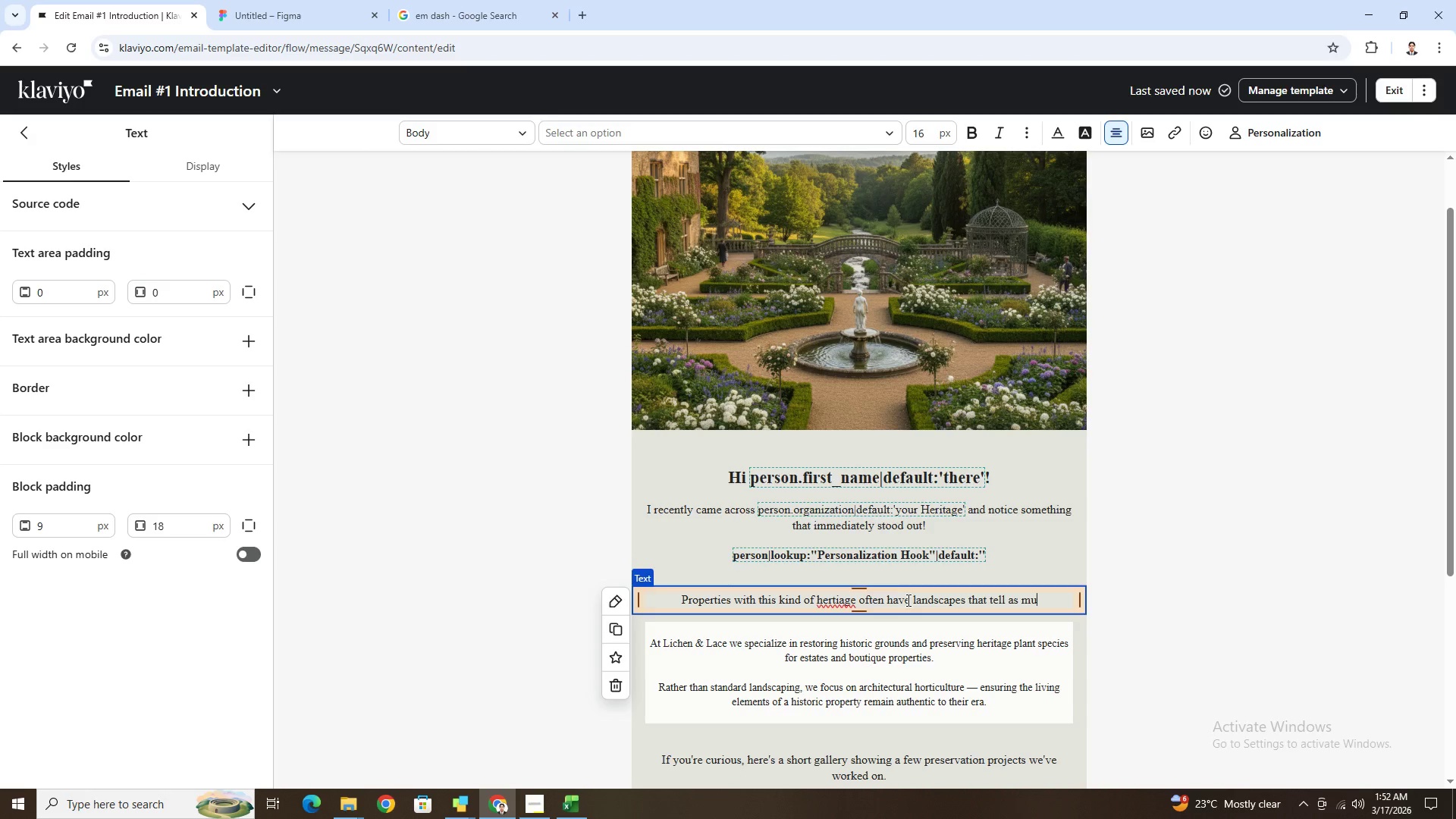 
type(ch history as the architecture itself)
 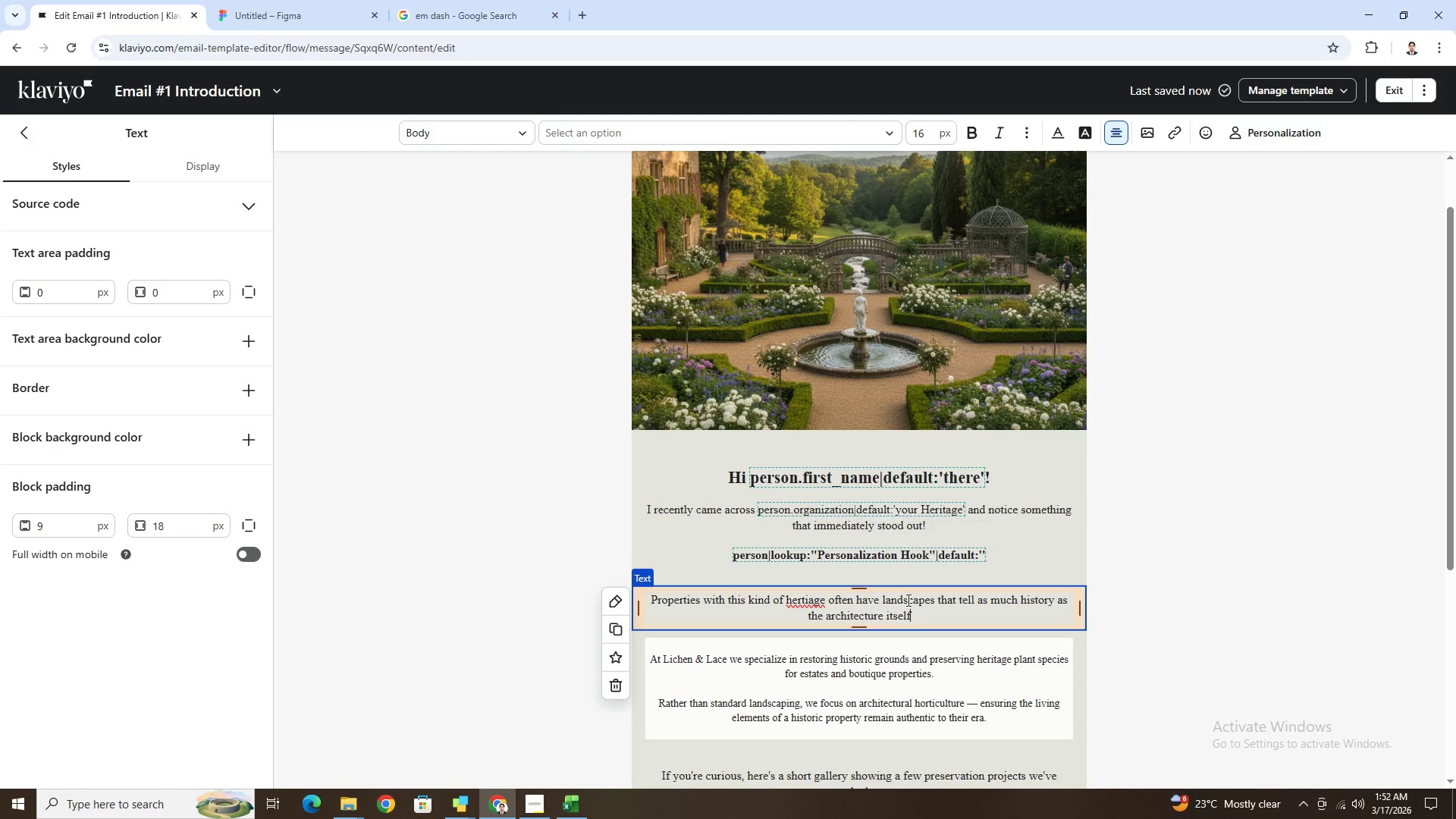 
key(Period)
 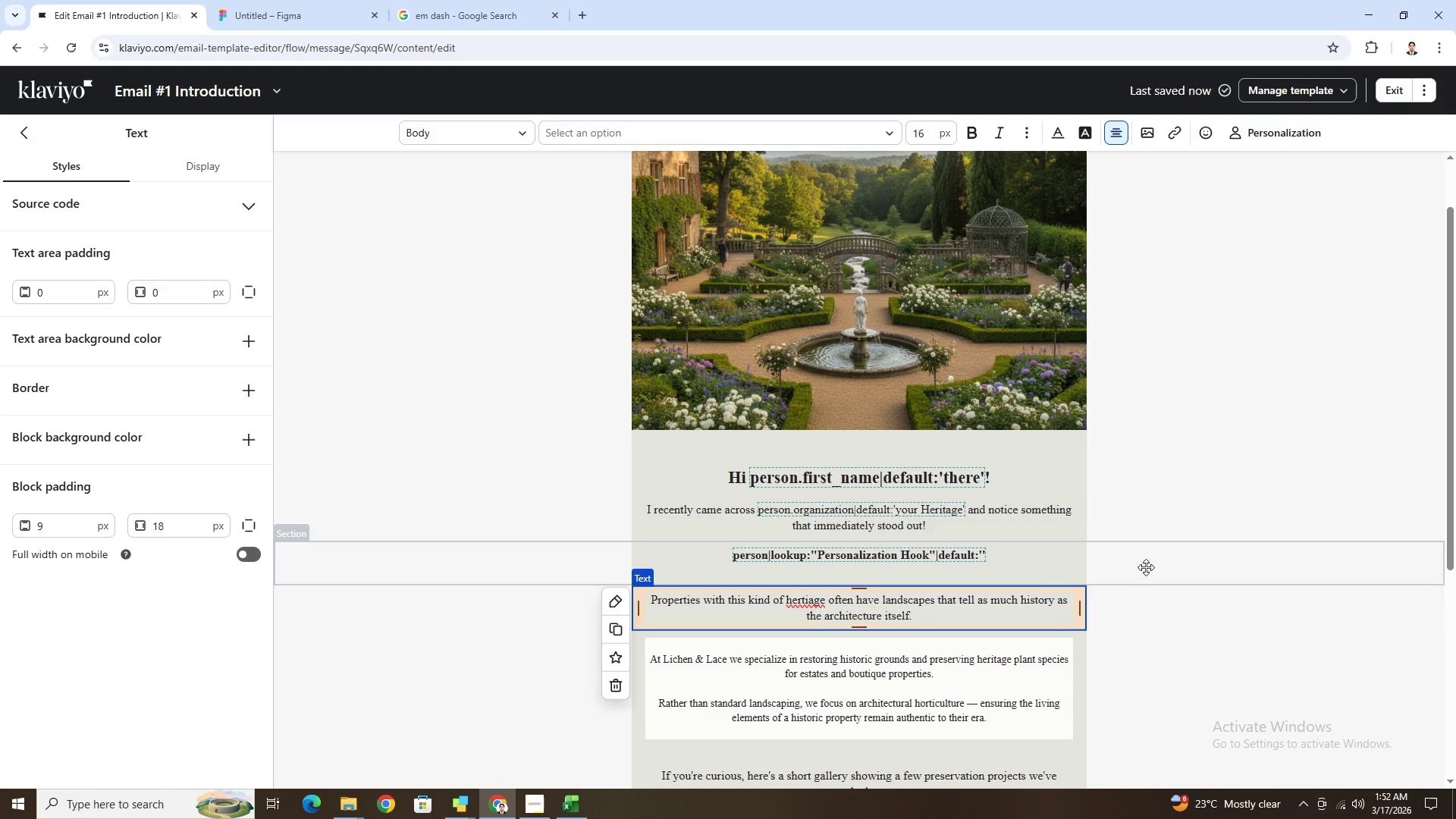 
left_click([1166, 568])
 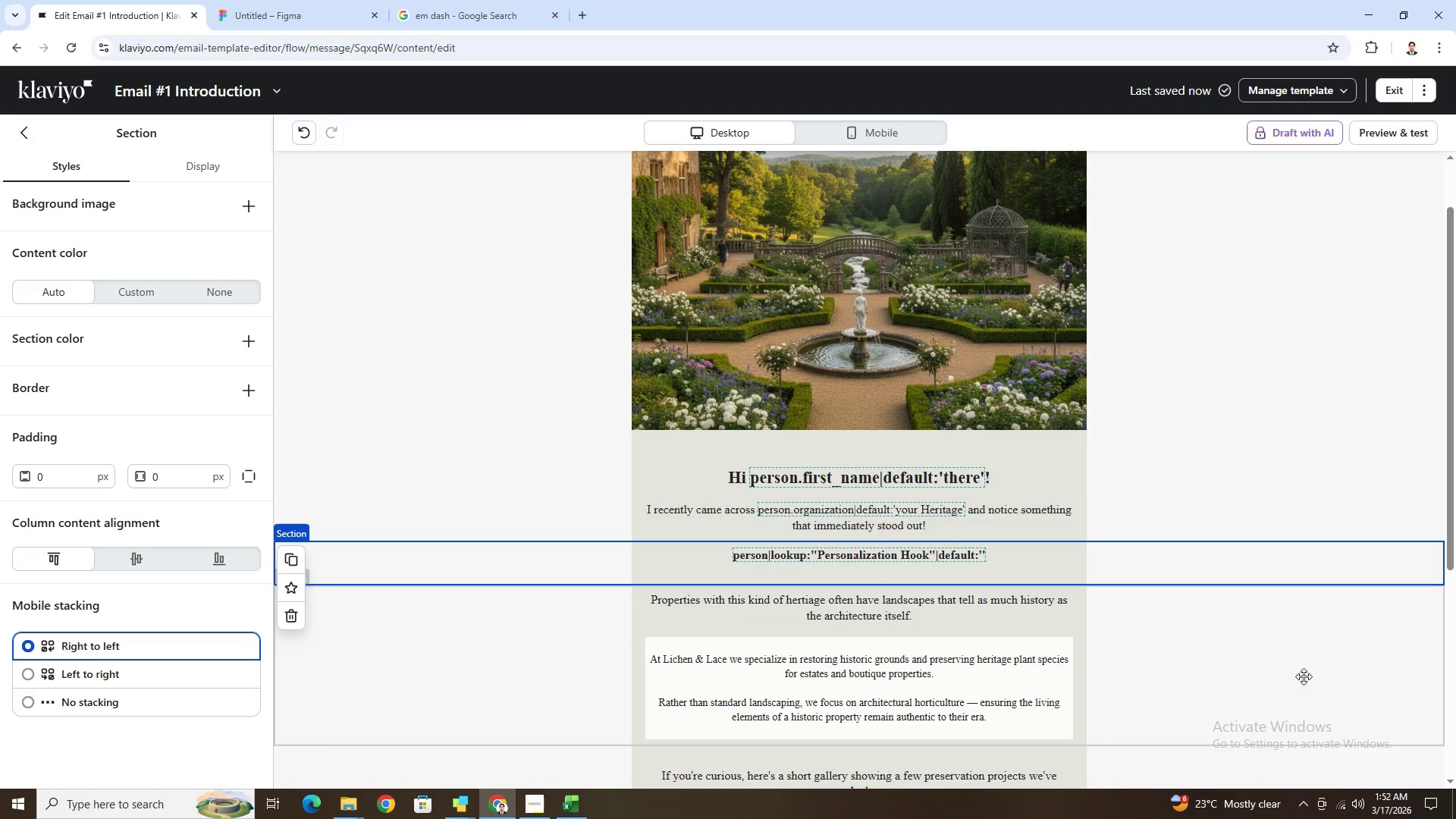 
scroll: coordinate [1221, 663], scroll_direction: down, amount: 3.0
 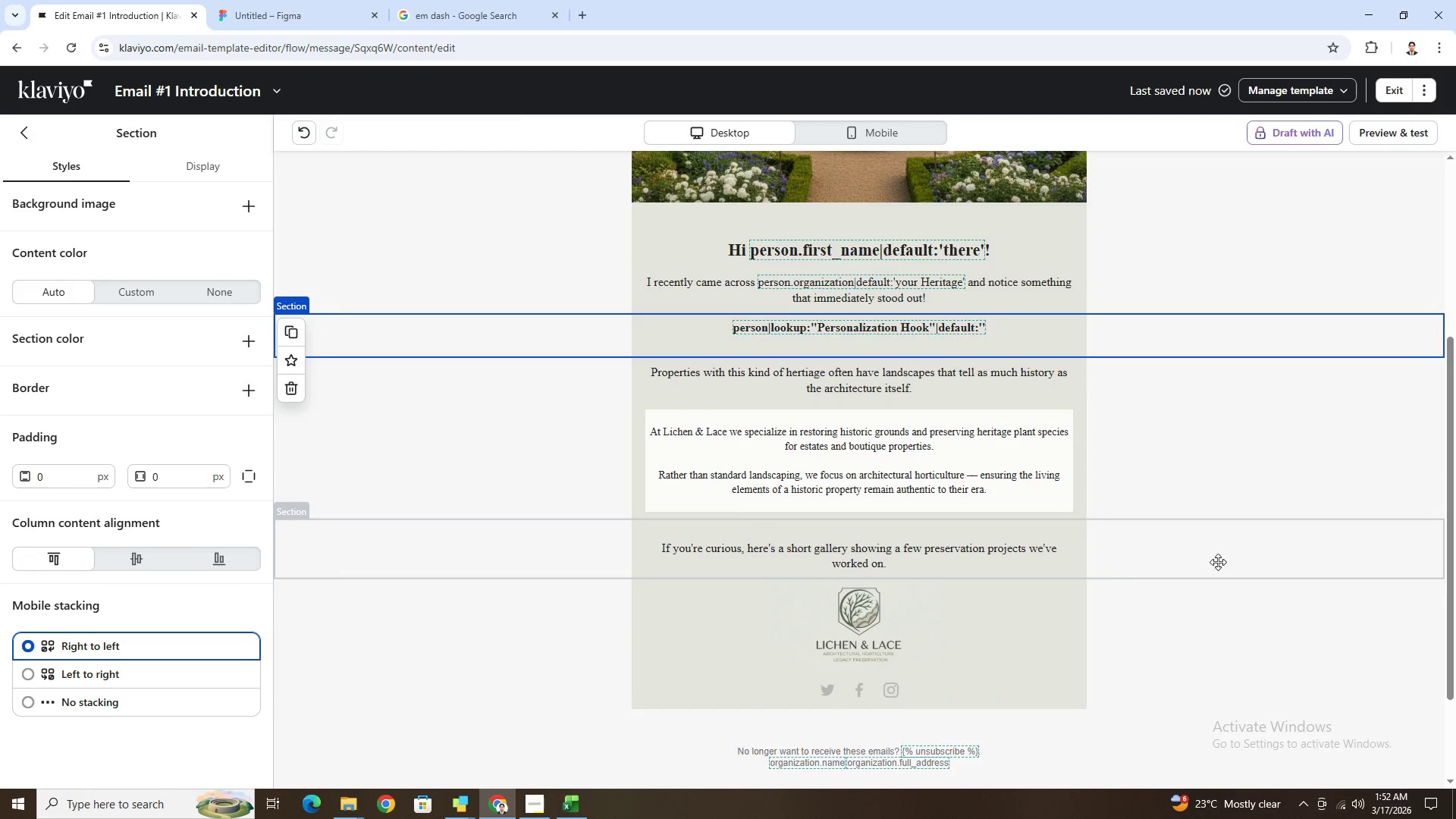 
scroll: coordinate [1170, 178], scroll_direction: up, amount: 3.0
 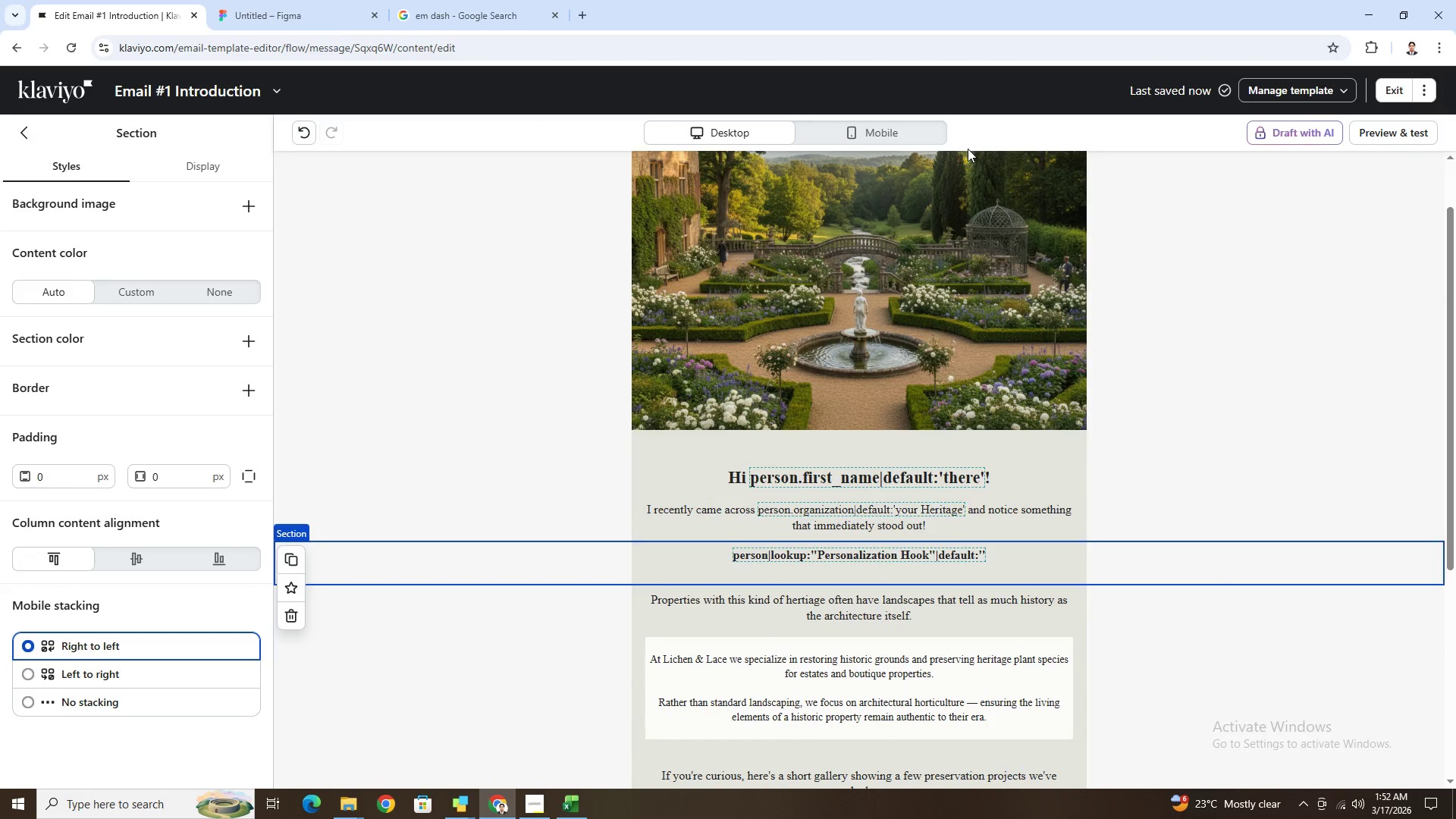 
left_click([928, 134])
 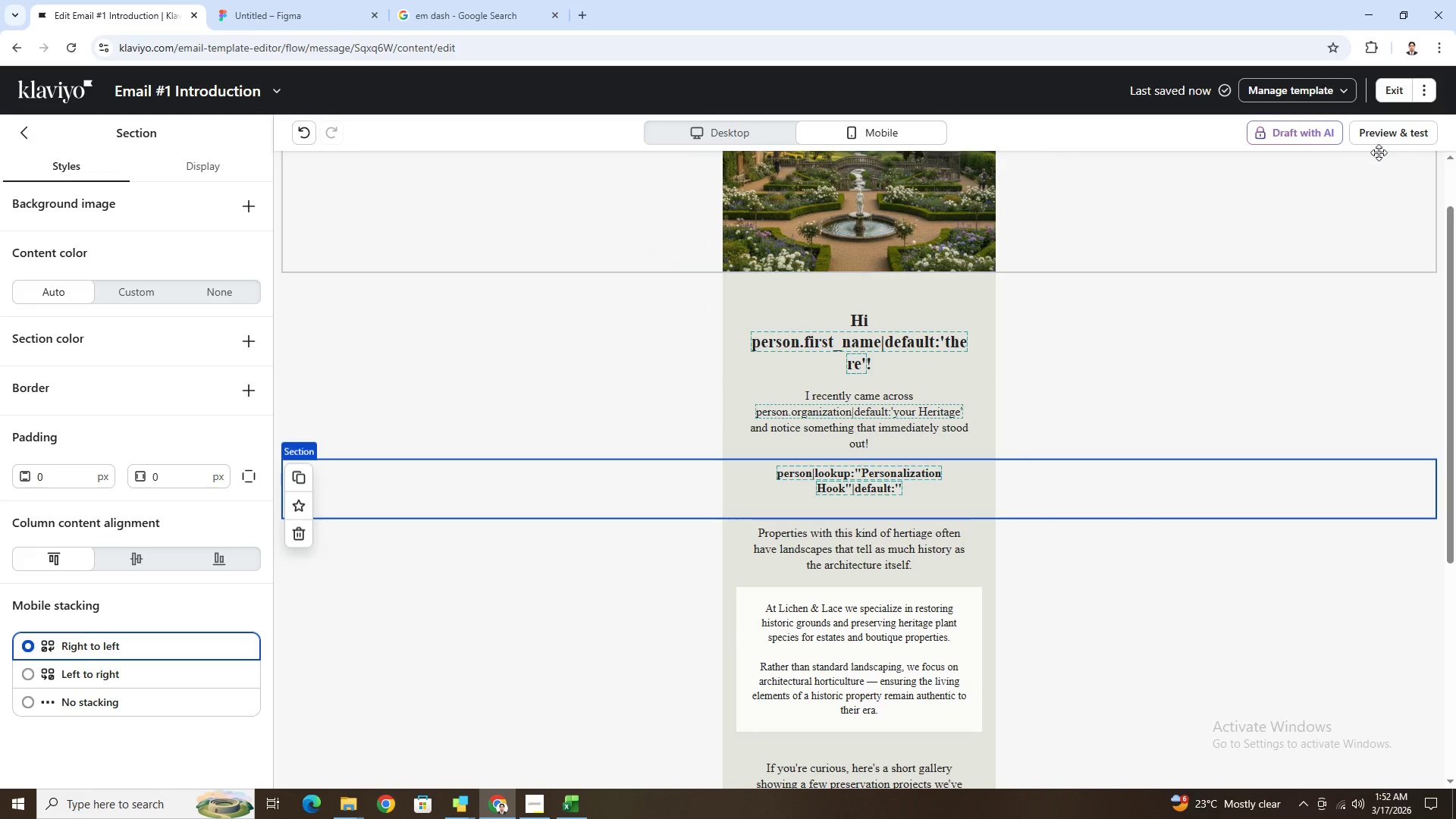 
left_click([1385, 144])
 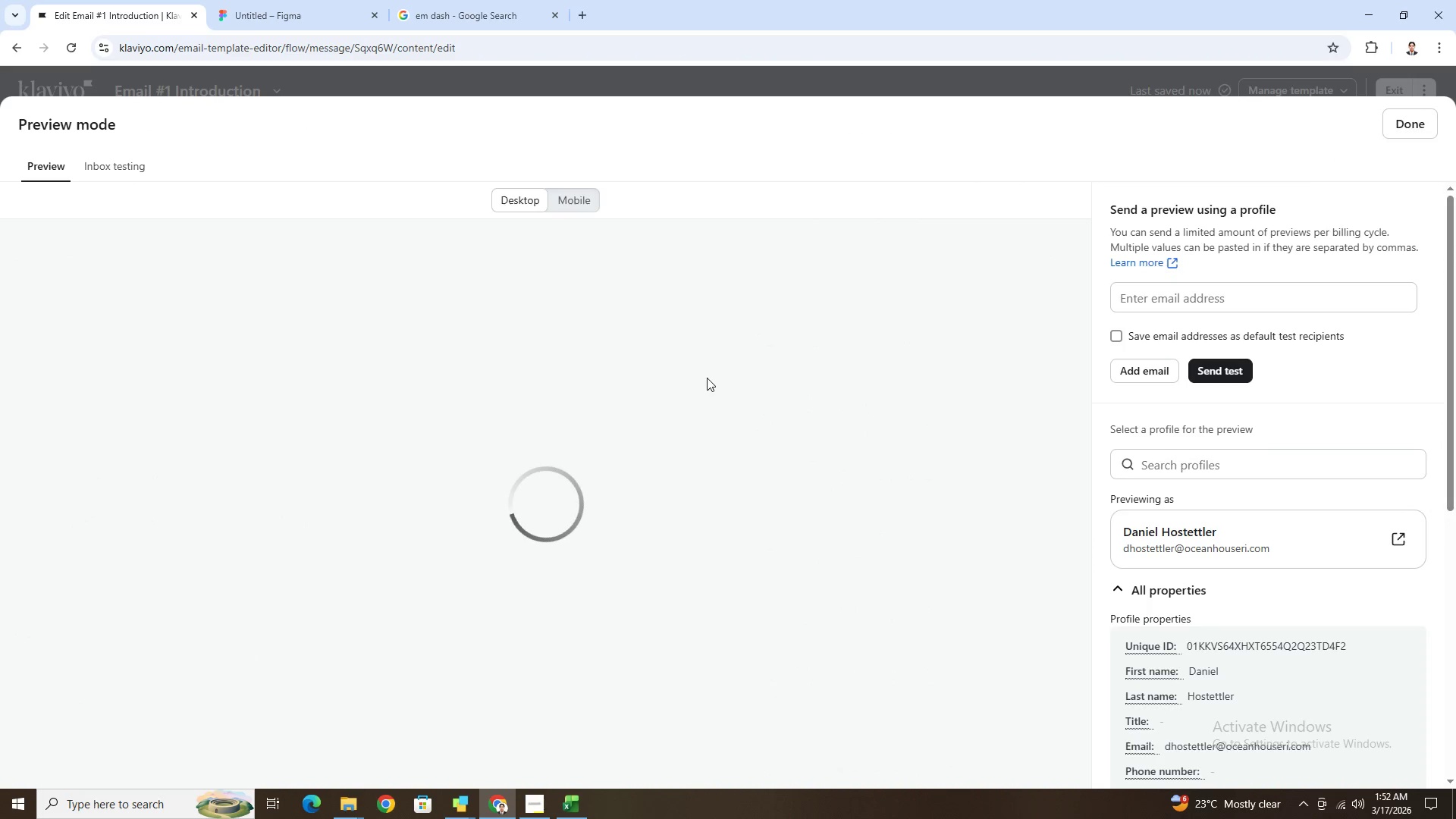 
scroll: coordinate [708, 378], scroll_direction: down, amount: 3.0
 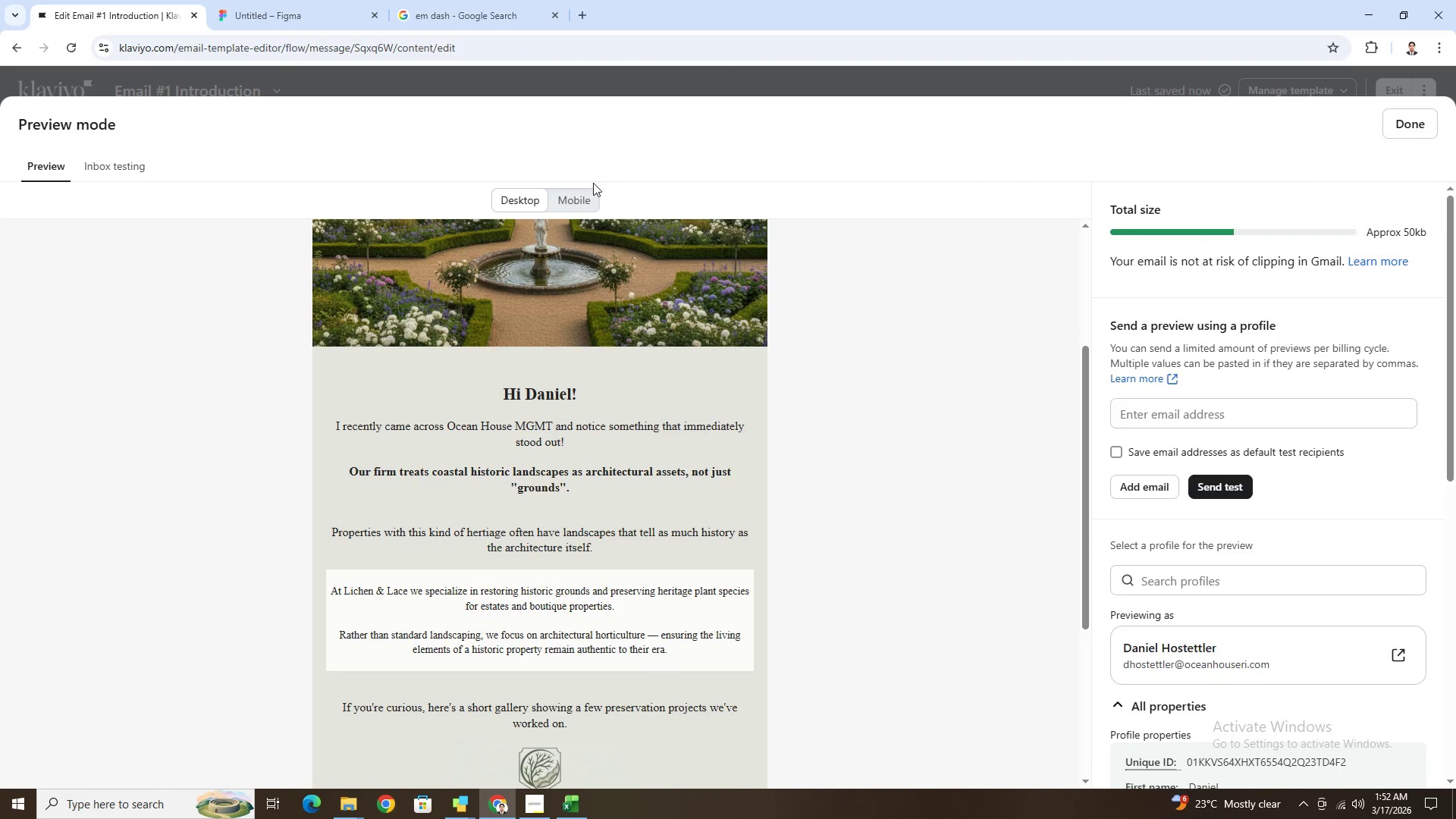 
left_click([591, 204])
 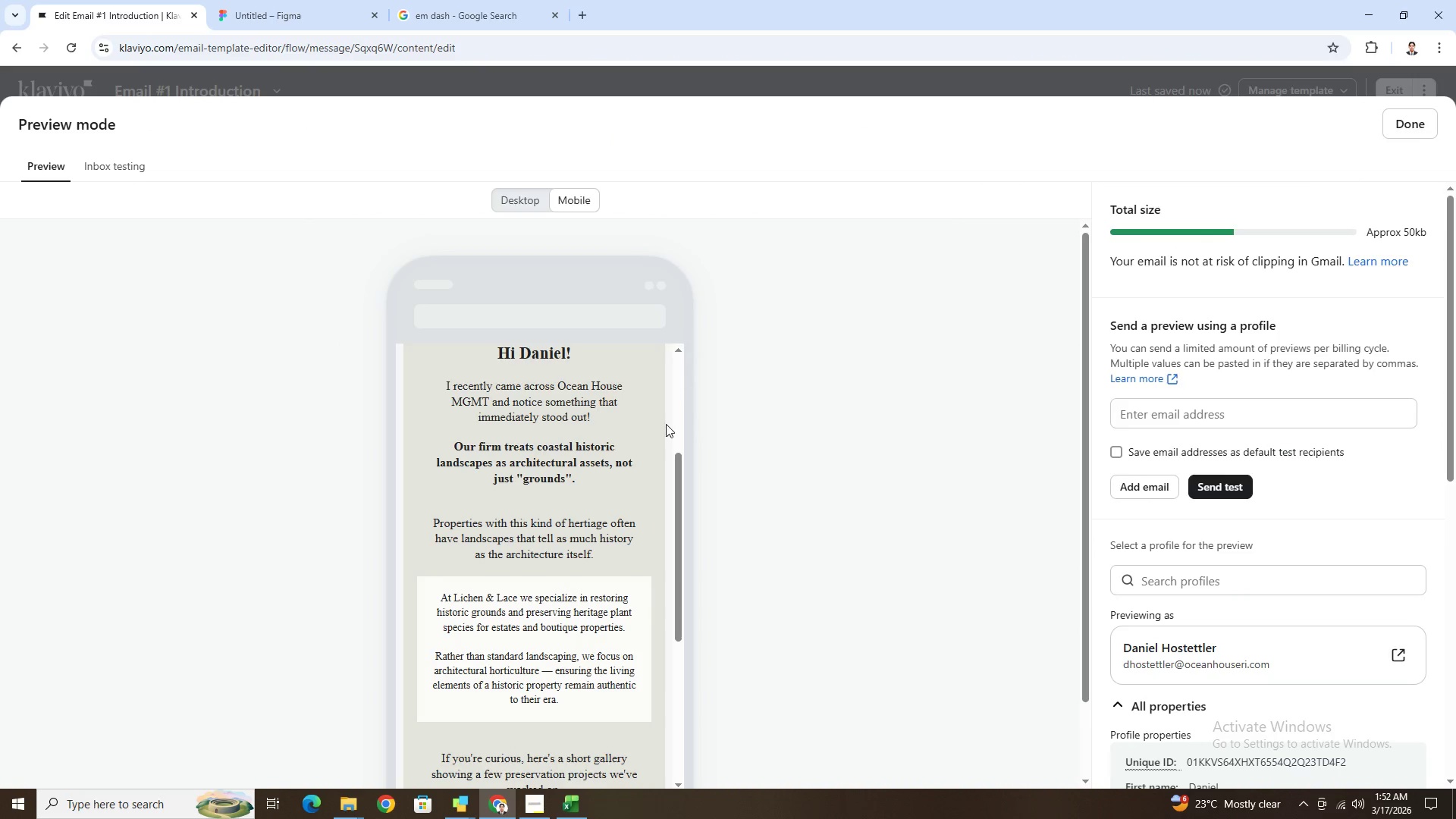 
scroll: coordinate [637, 463], scroll_direction: up, amount: 4.0
 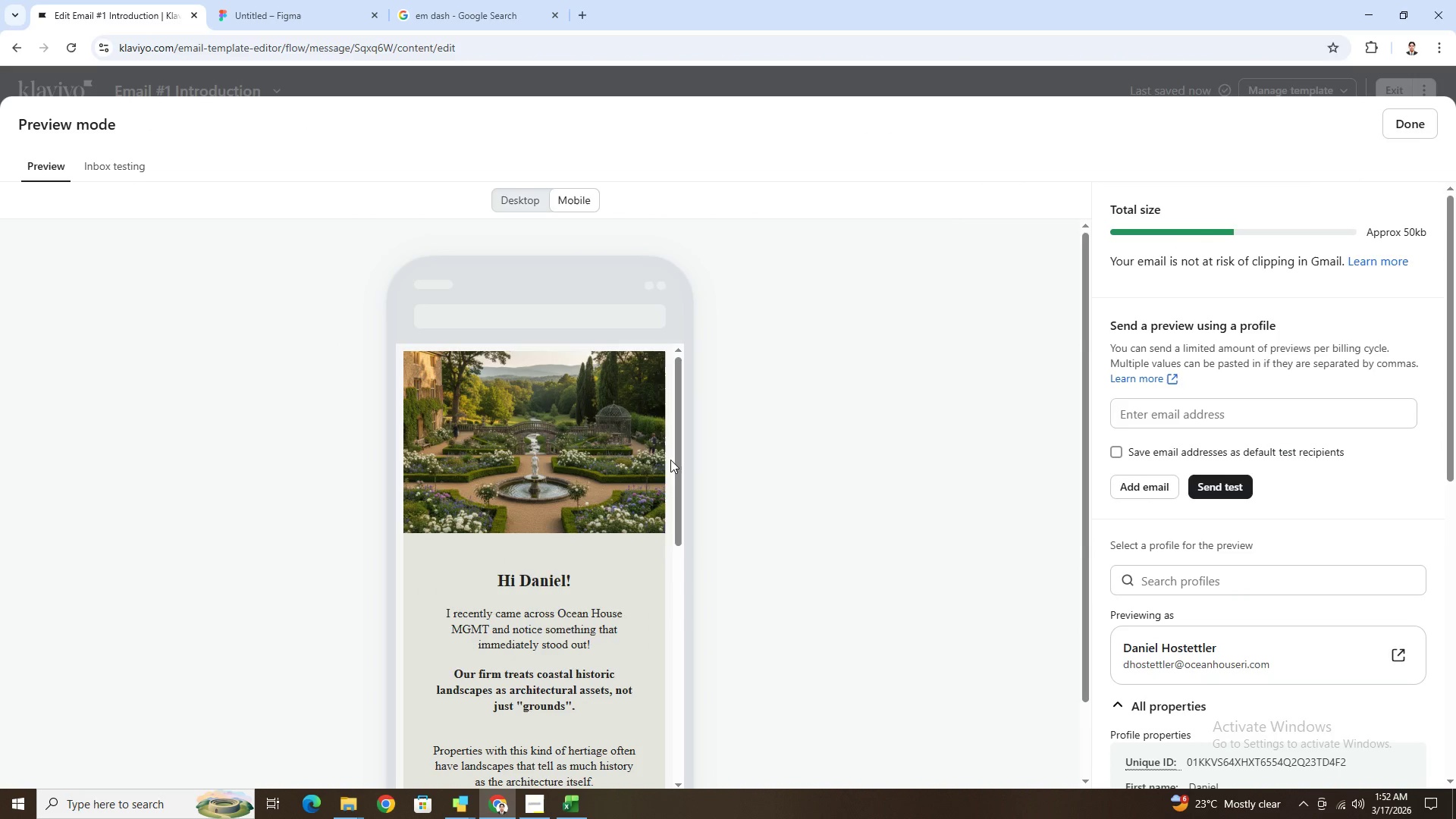 
scroll: coordinate [670, 460], scroll_direction: down, amount: 1.0
 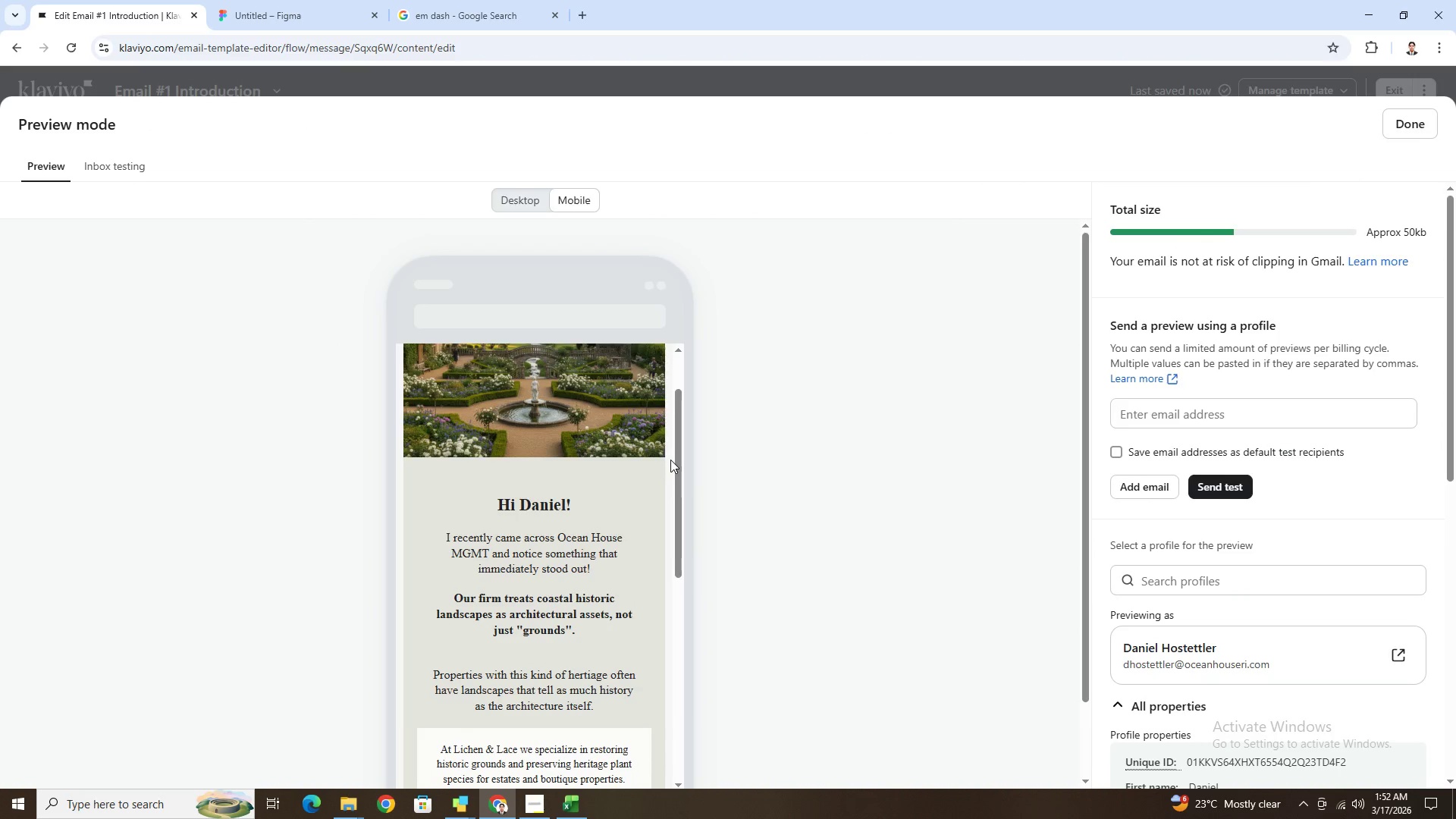 
scroll: coordinate [670, 460], scroll_direction: up, amount: 2.0
 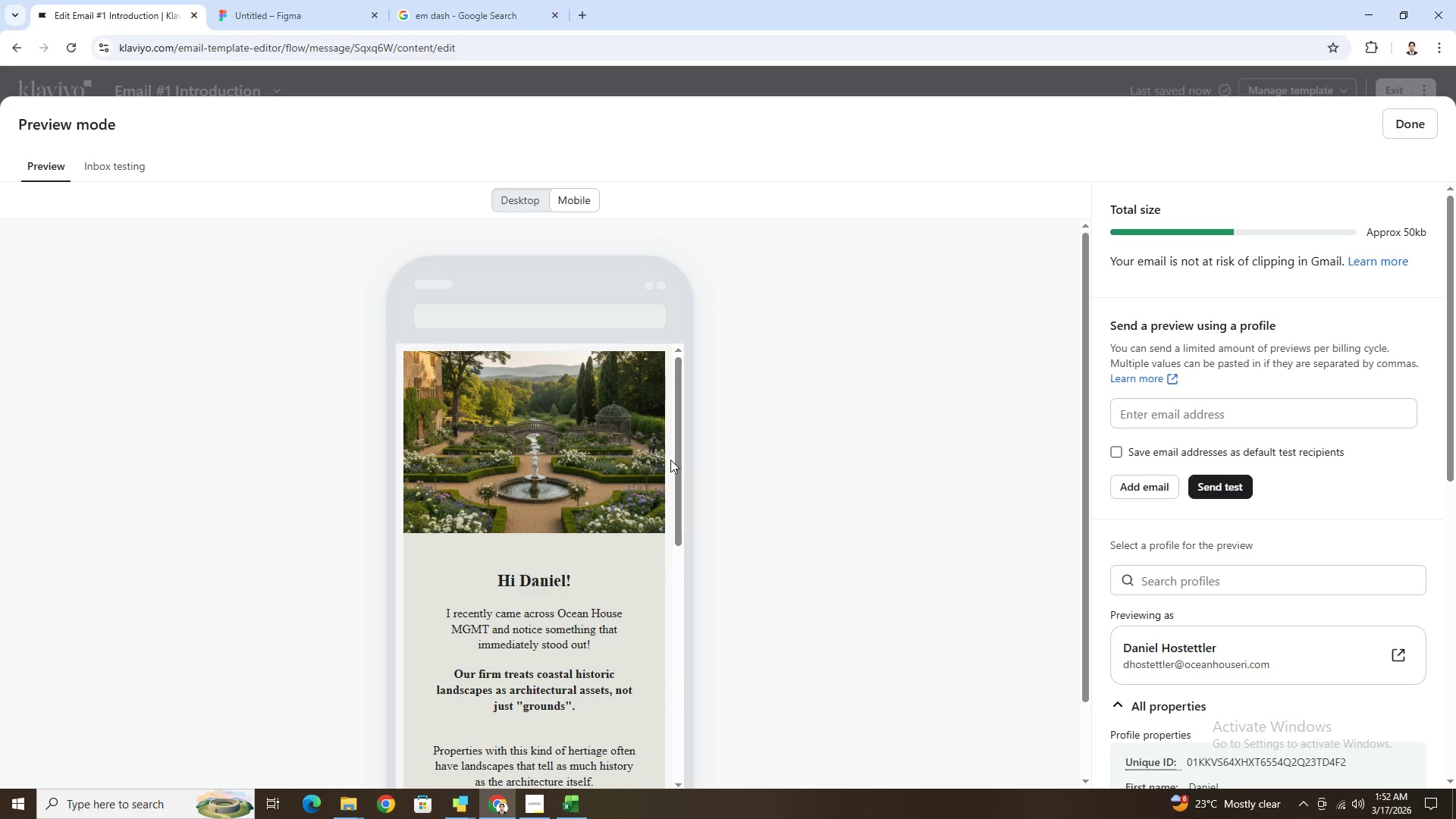 
scroll: coordinate [670, 460], scroll_direction: down, amount: 3.0
 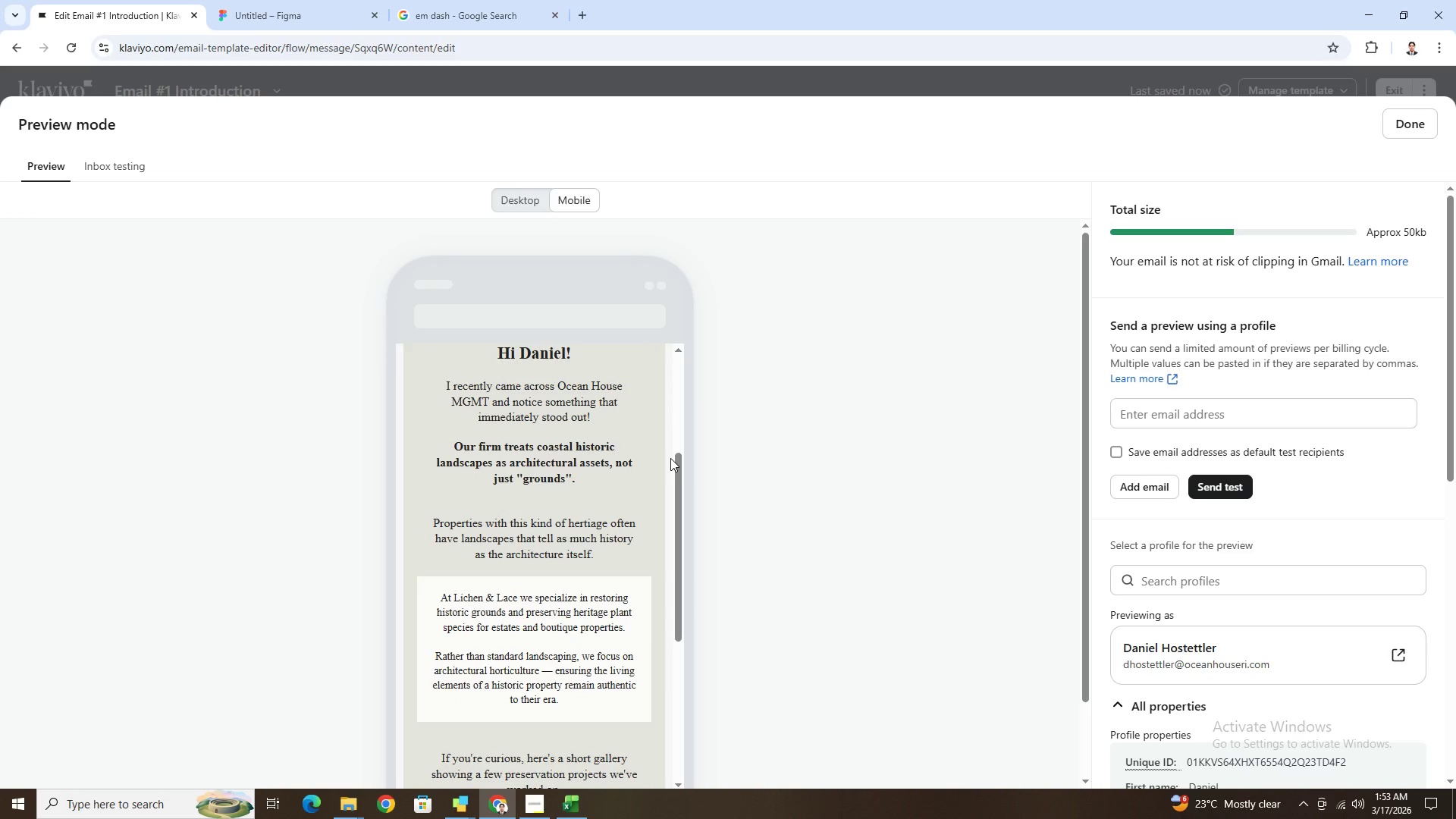 
scroll: coordinate [667, 447], scroll_direction: up, amount: 4.0
 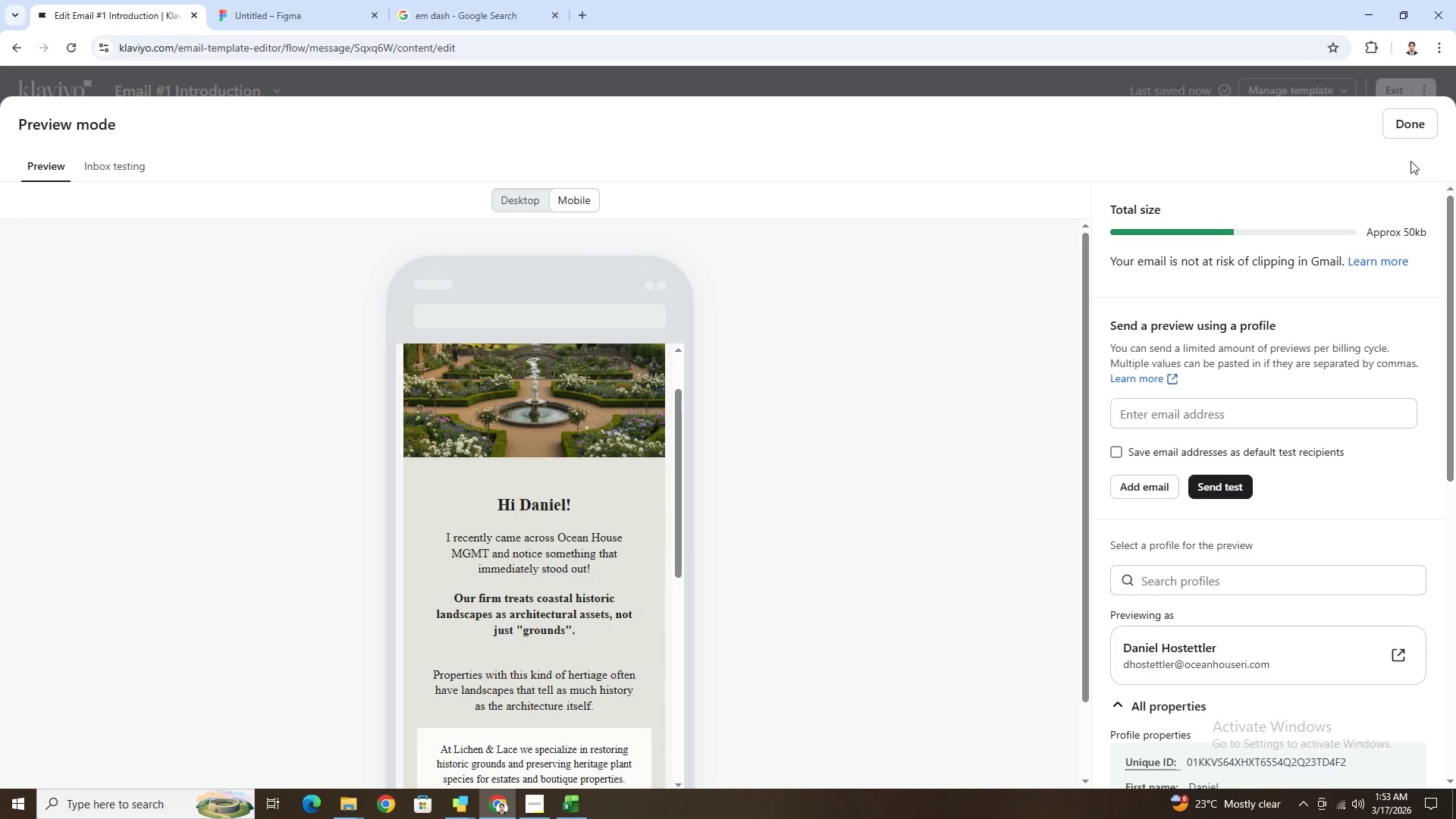 
left_click([1408, 133])
 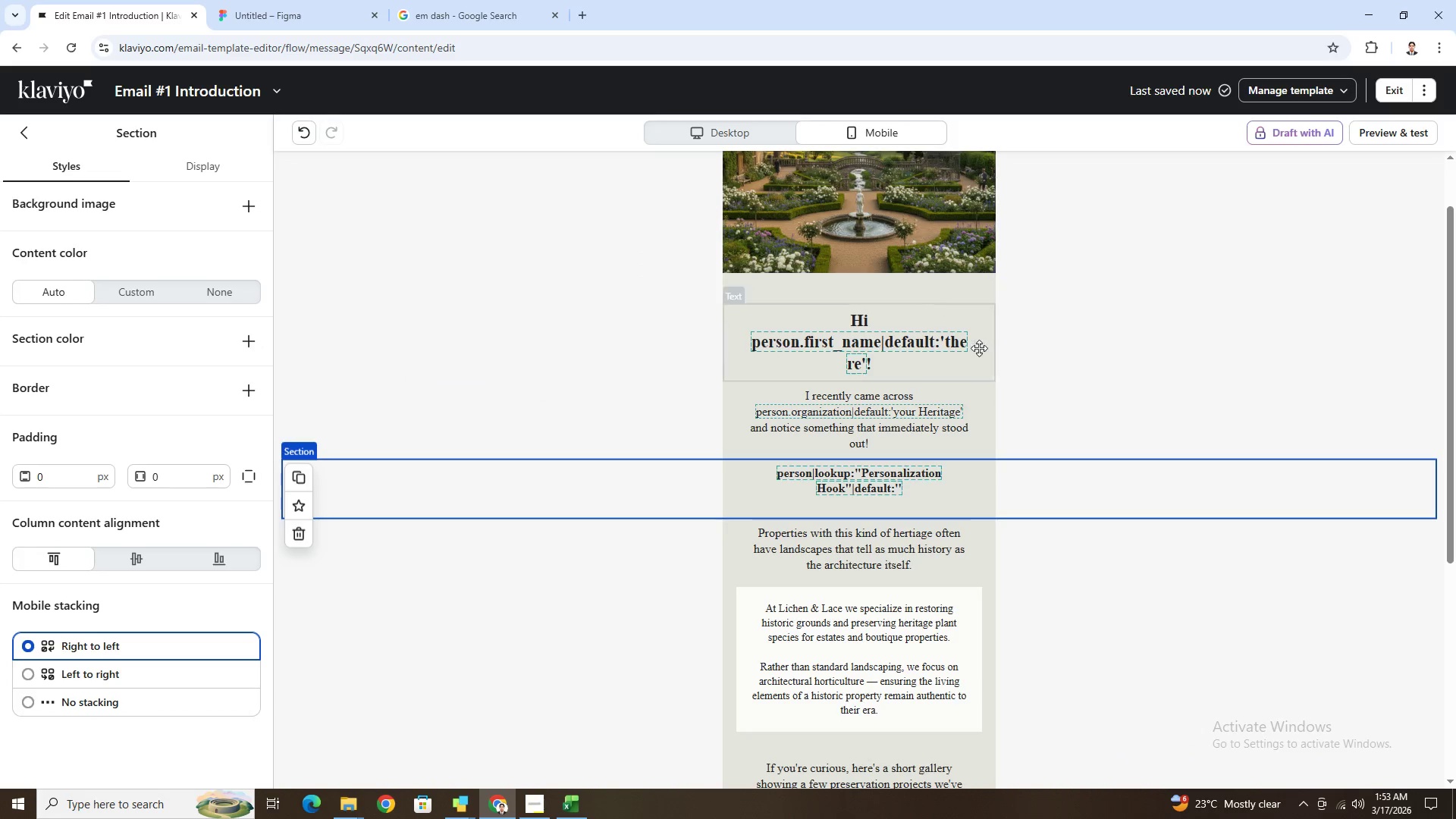 
scroll: coordinate [1006, 398], scroll_direction: down, amount: 2.0
 